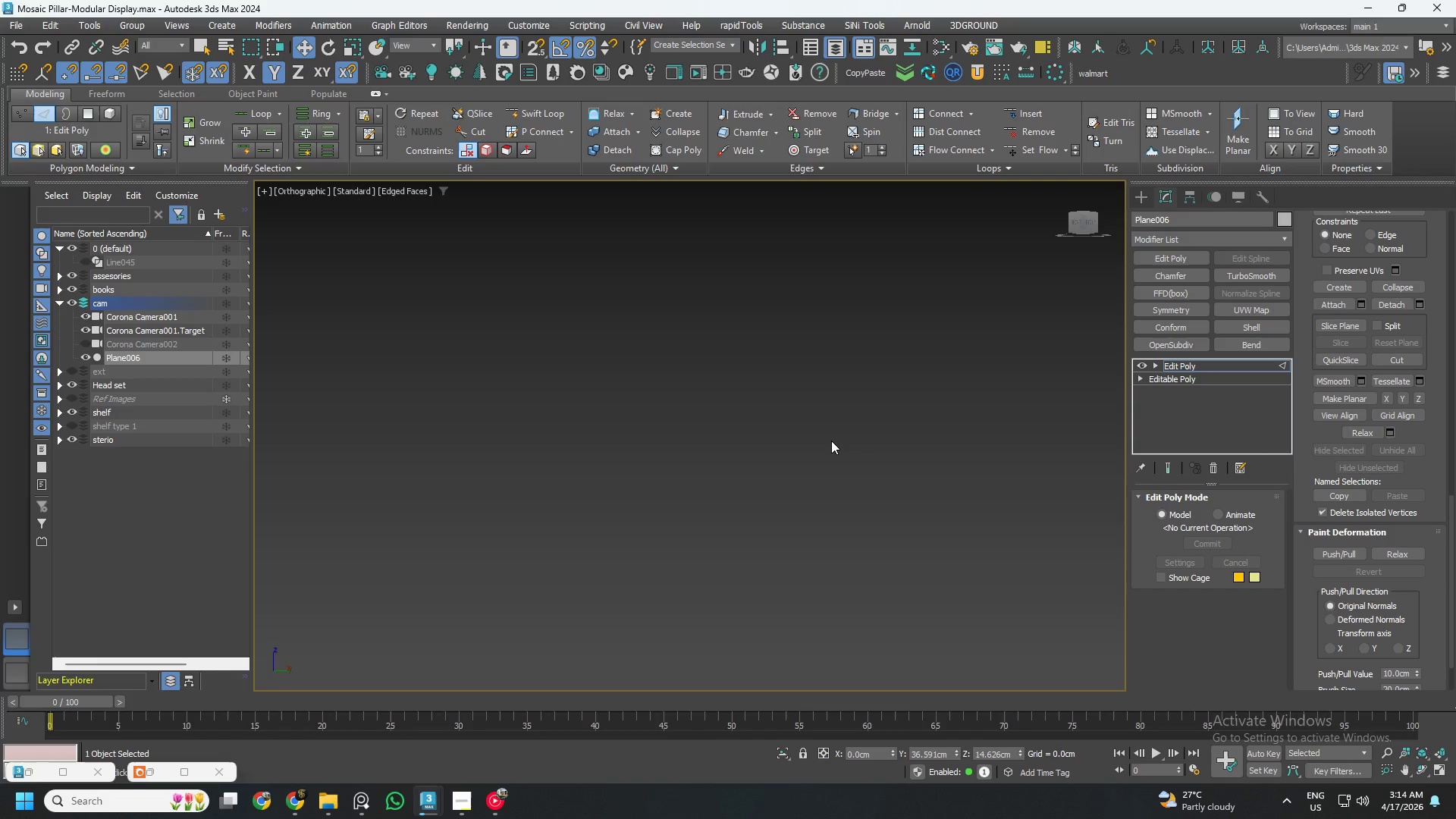 
scroll: coordinate [863, 431], scroll_direction: down, amount: 5.0
 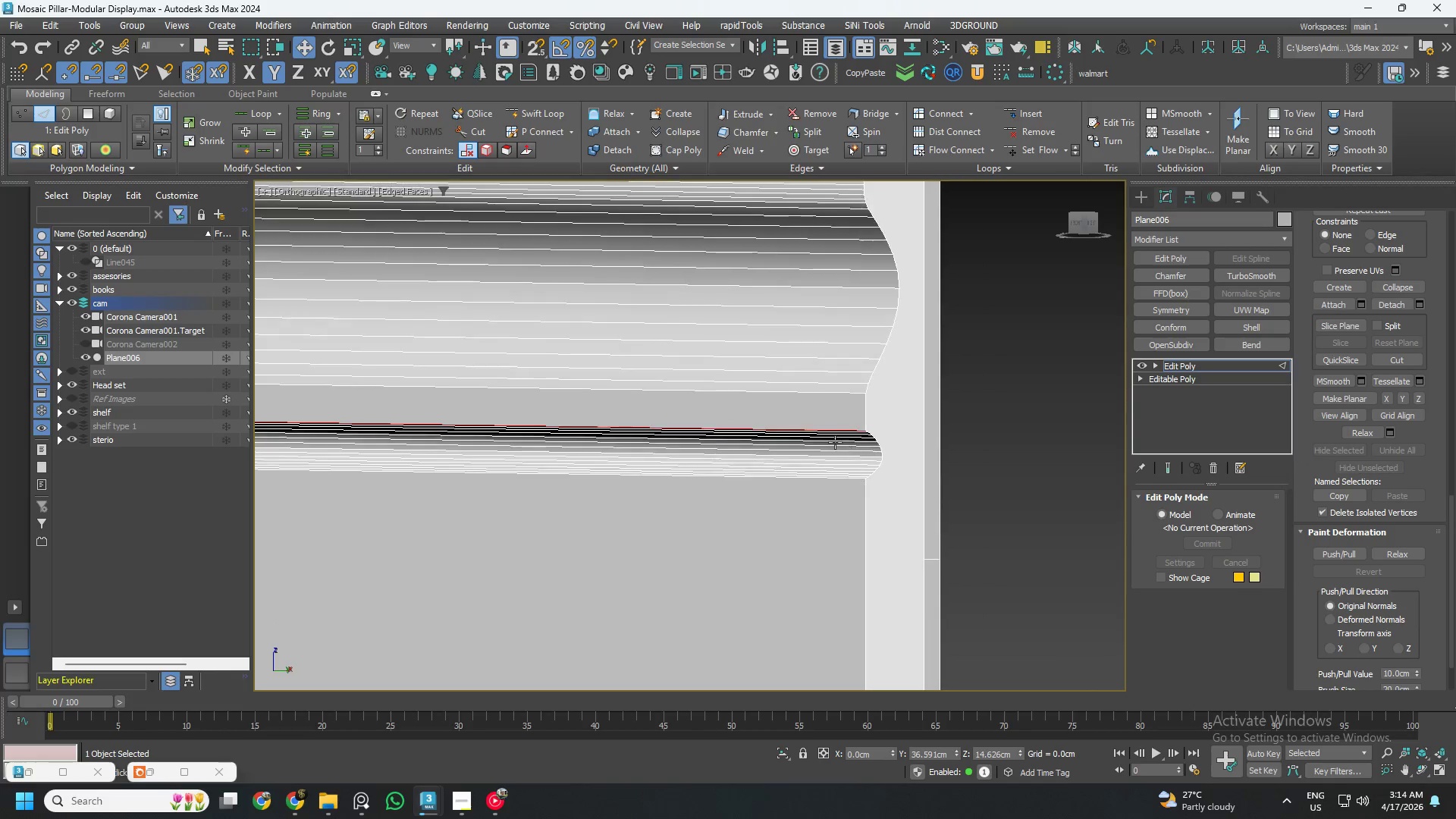 
hold_key(key=AltLeft, duration=0.55)
 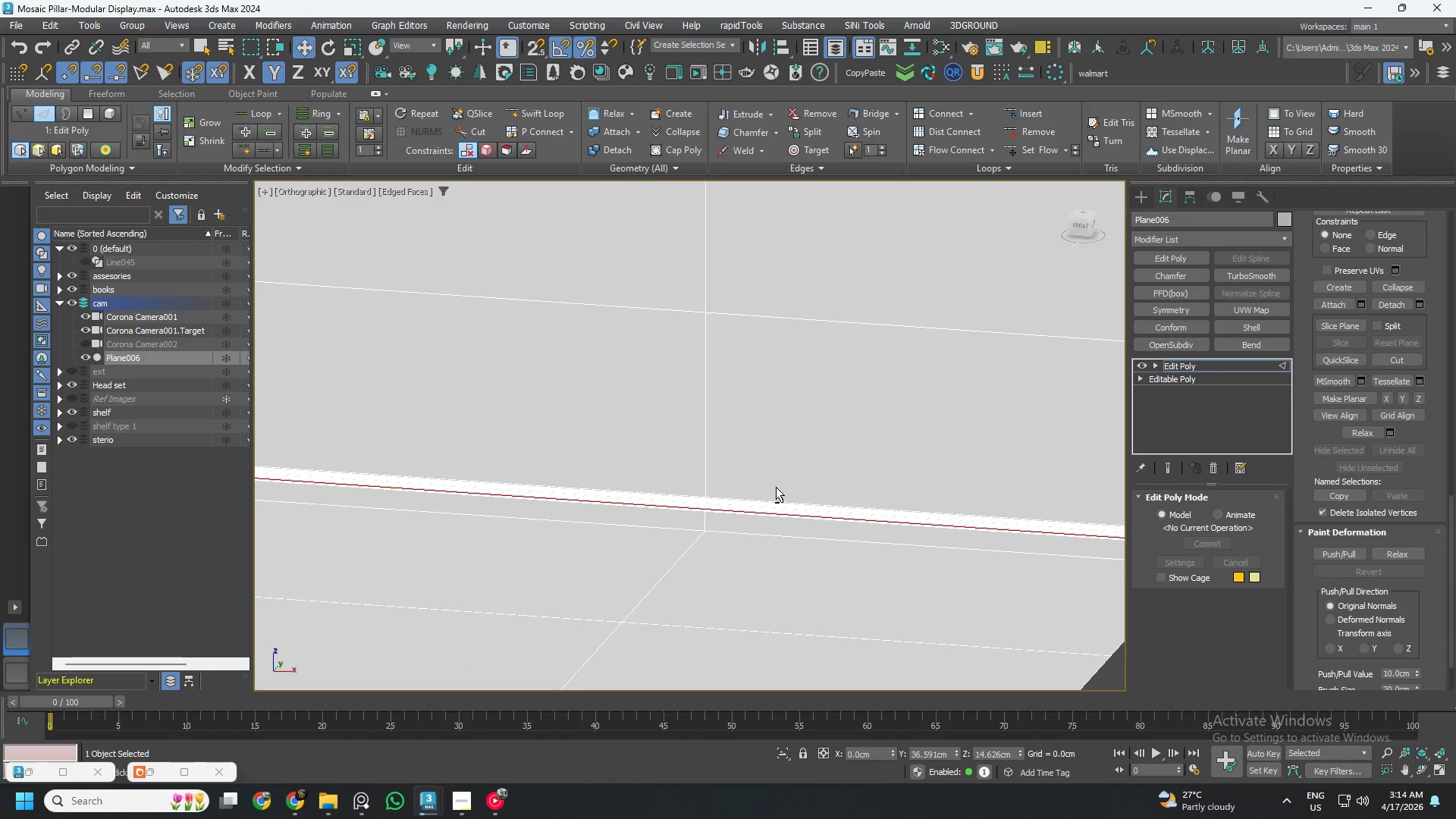 
scroll: coordinate [776, 487], scroll_direction: down, amount: 14.0
 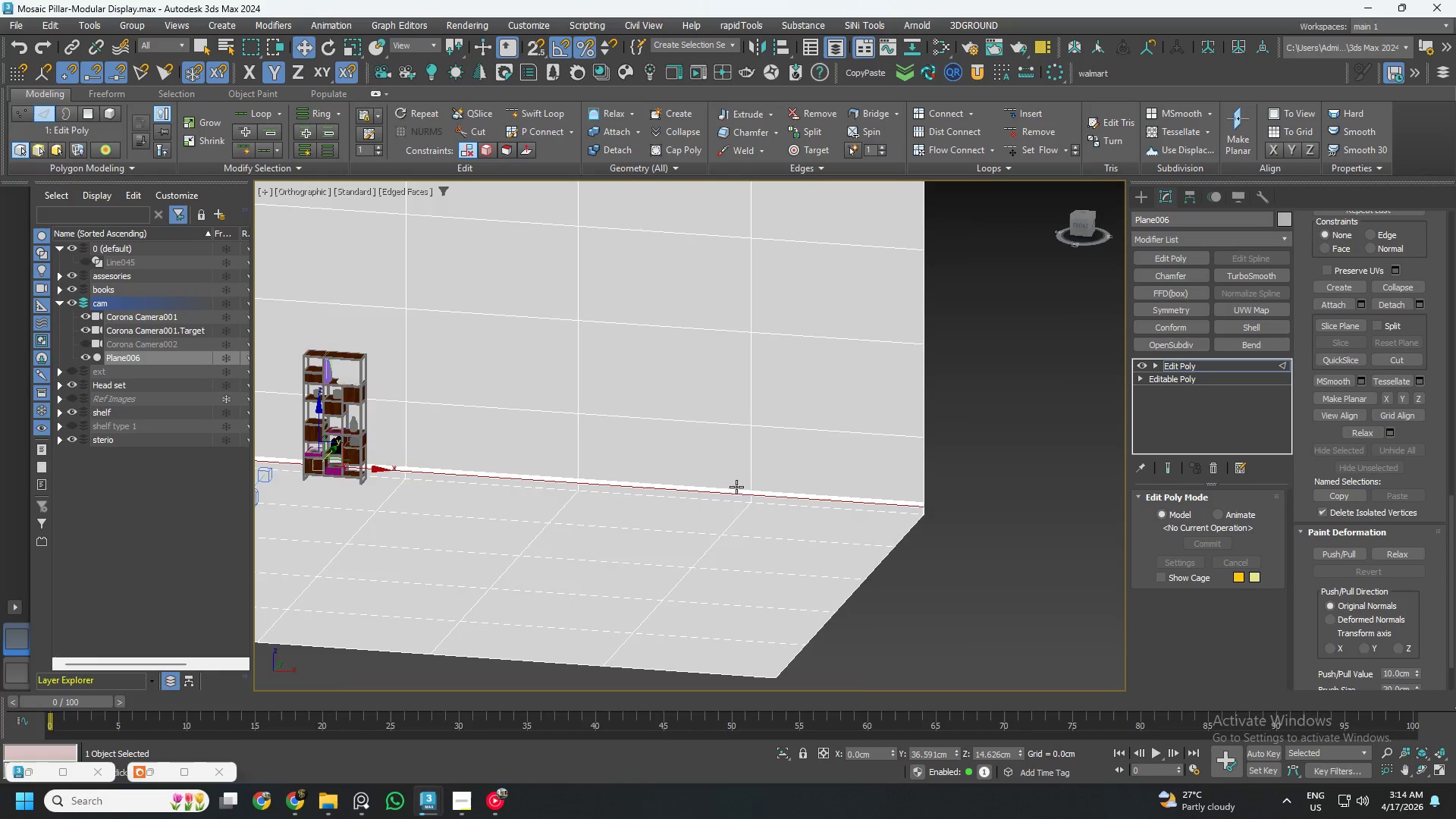 
scroll: coordinate [864, 488], scroll_direction: up, amount: 12.0
 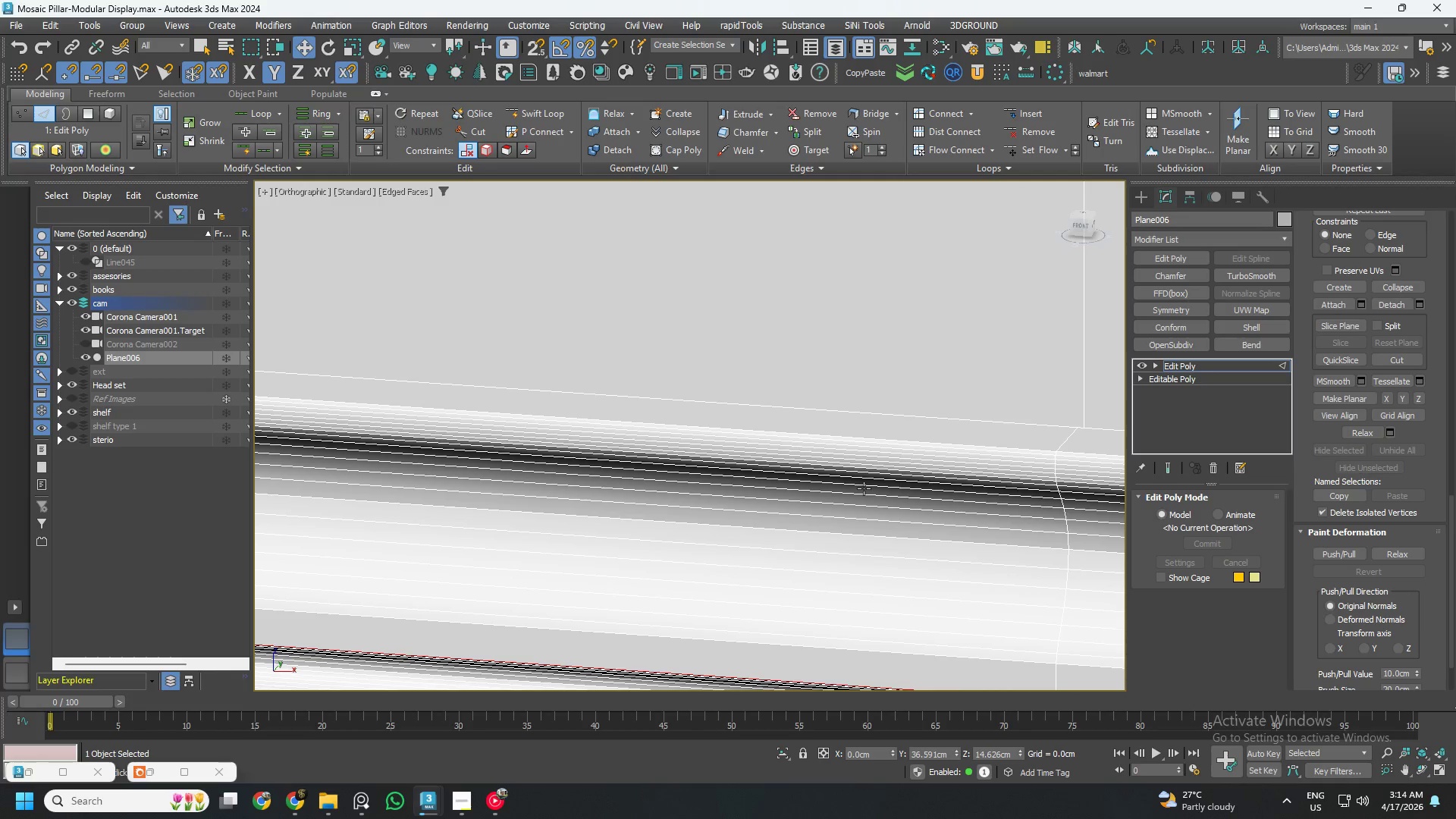 
scroll: coordinate [864, 489], scroll_direction: down, amount: 6.0
 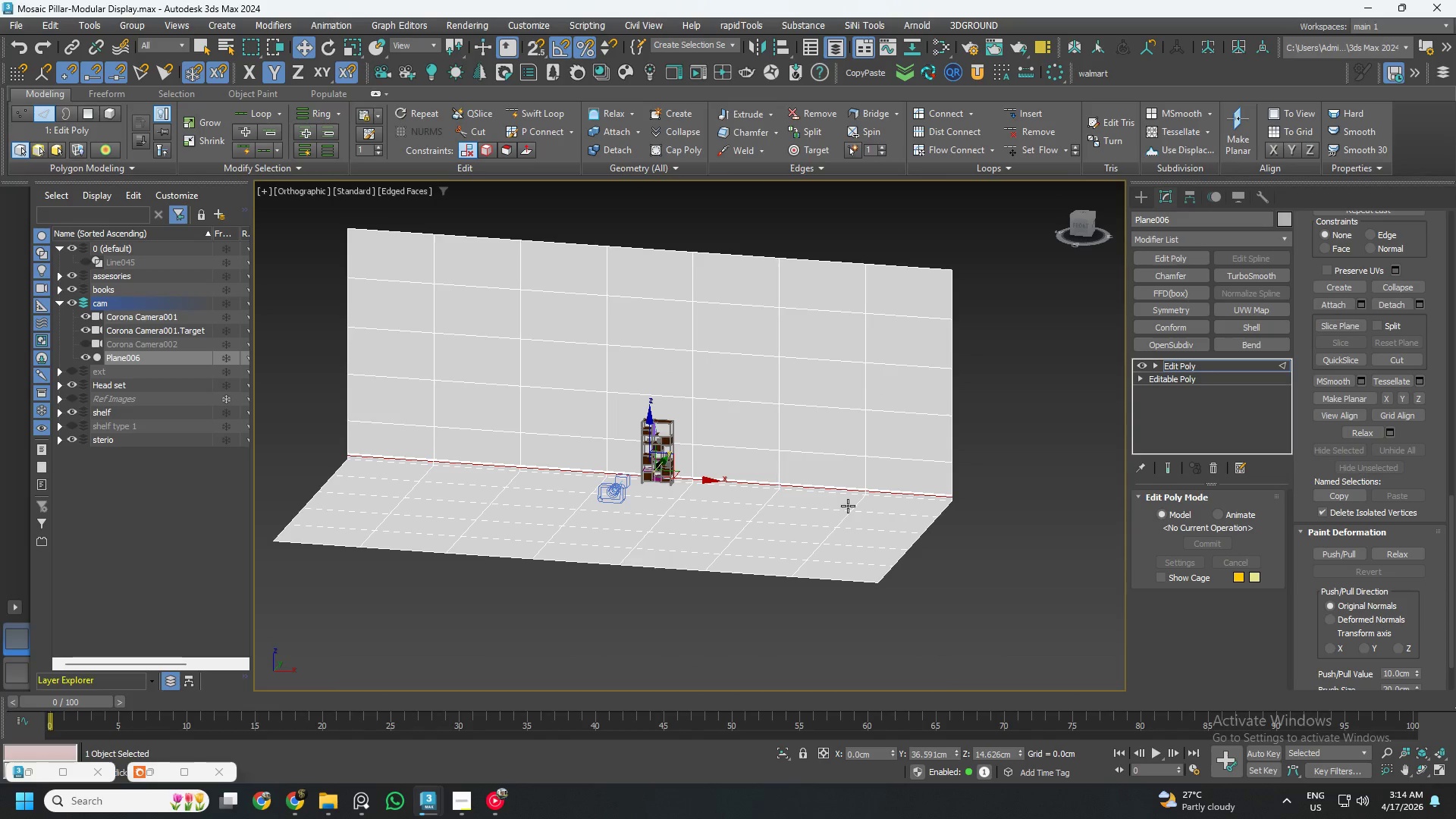 
scroll: coordinate [995, 469], scroll_direction: up, amount: 16.0
 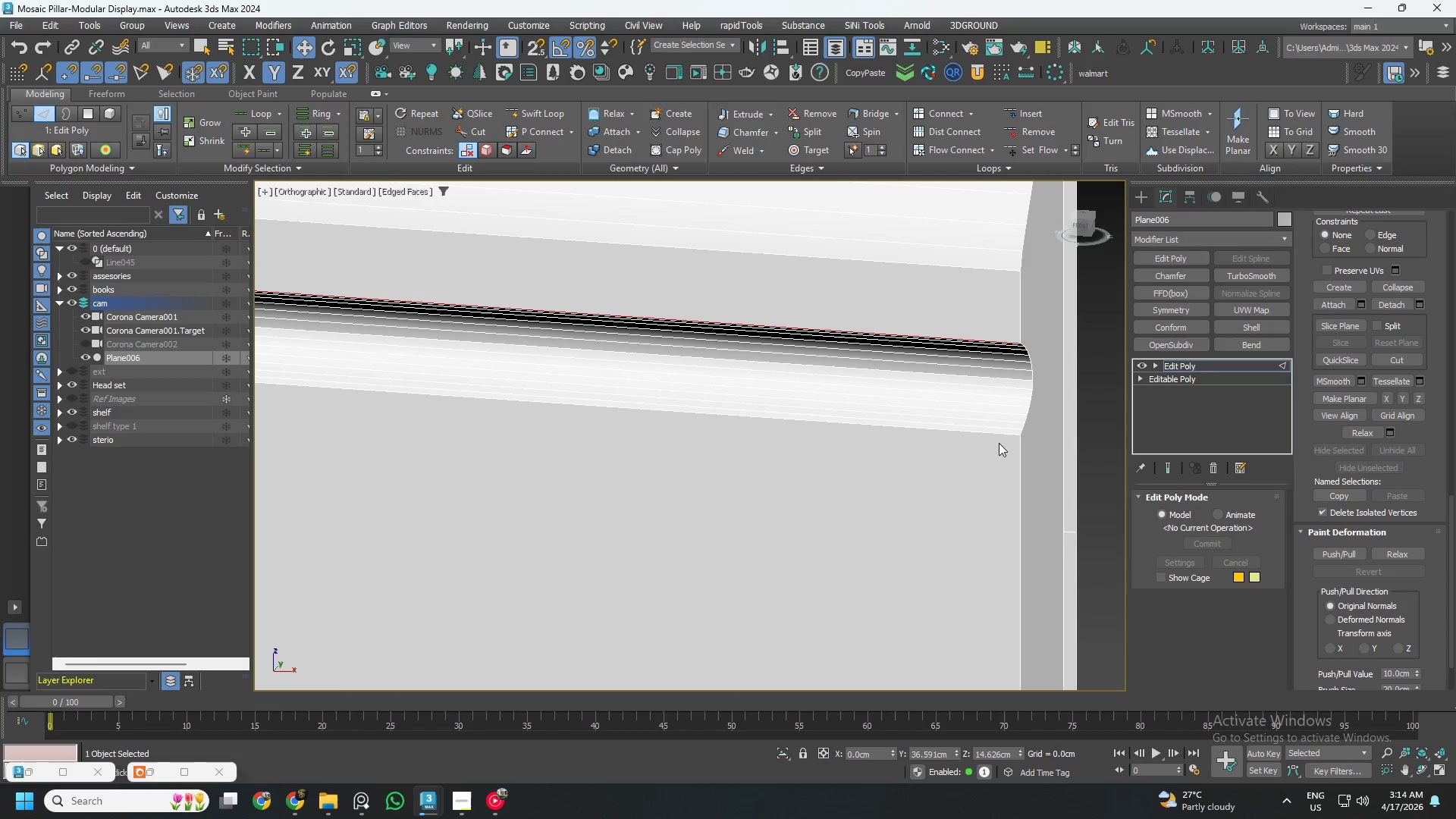 
key(Control+ControlLeft)
 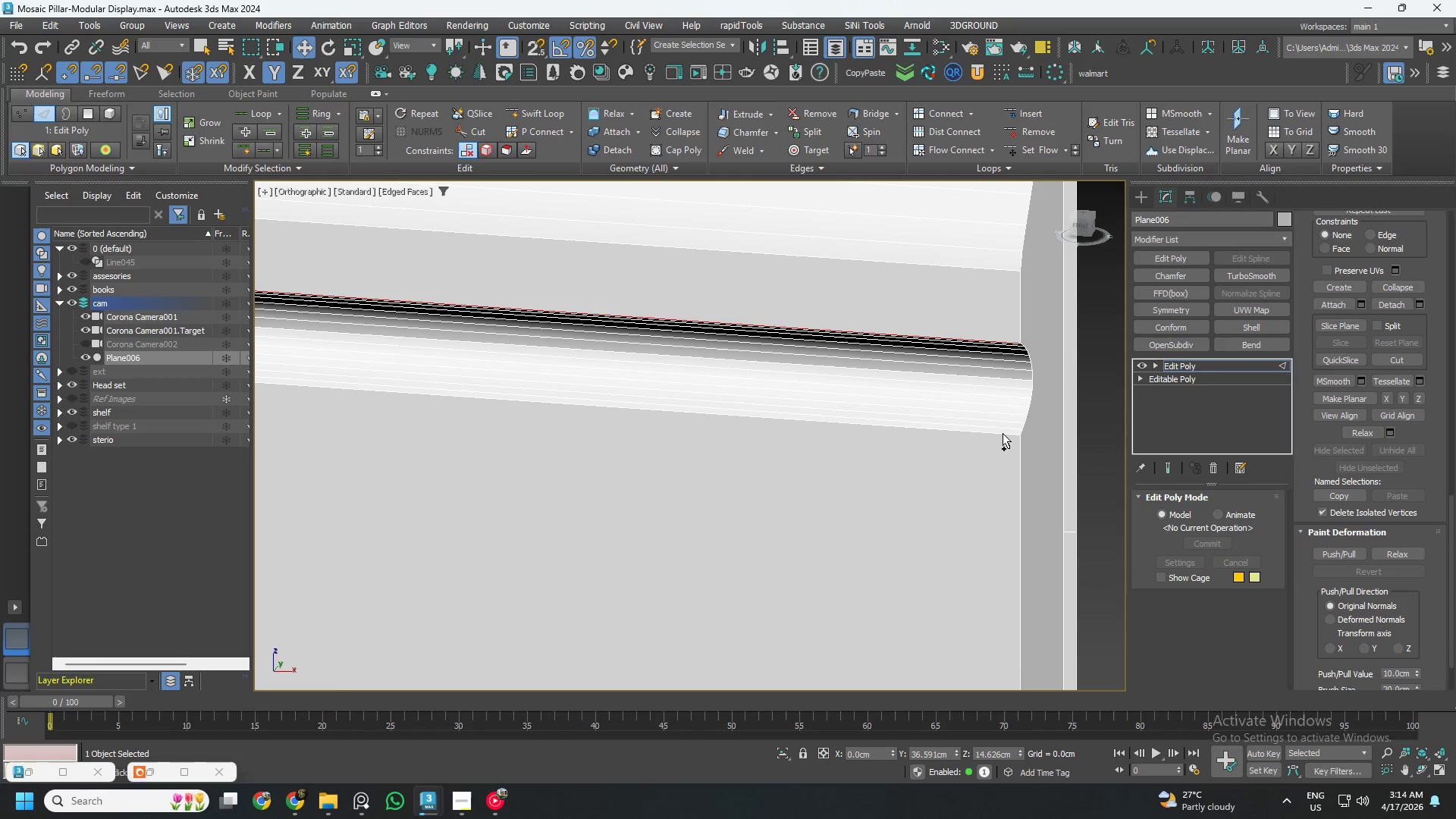 
hold_key(key=ControlLeft, duration=1.98)
left_click([1003, 433])
 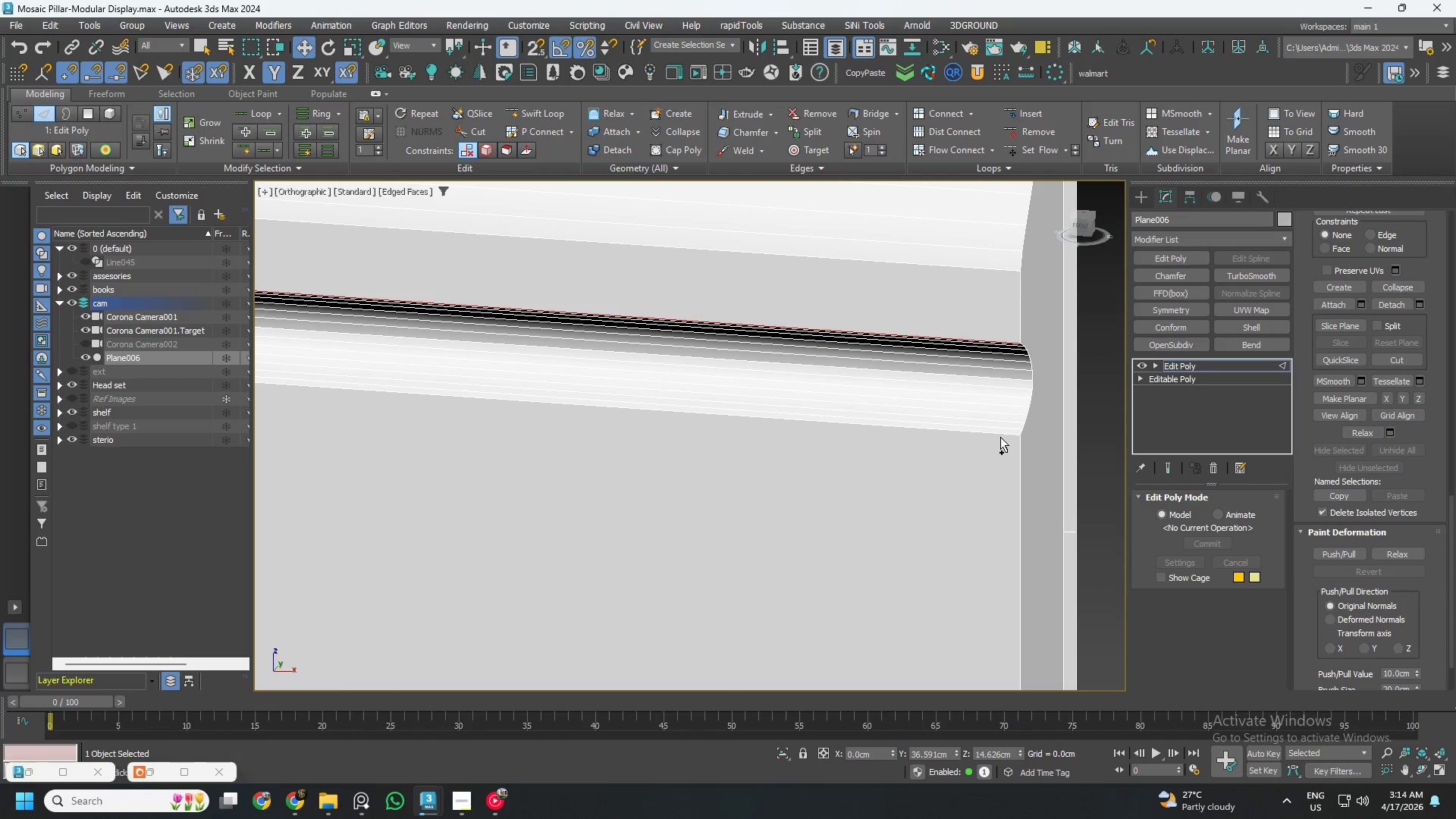 
left_click([1002, 435])
 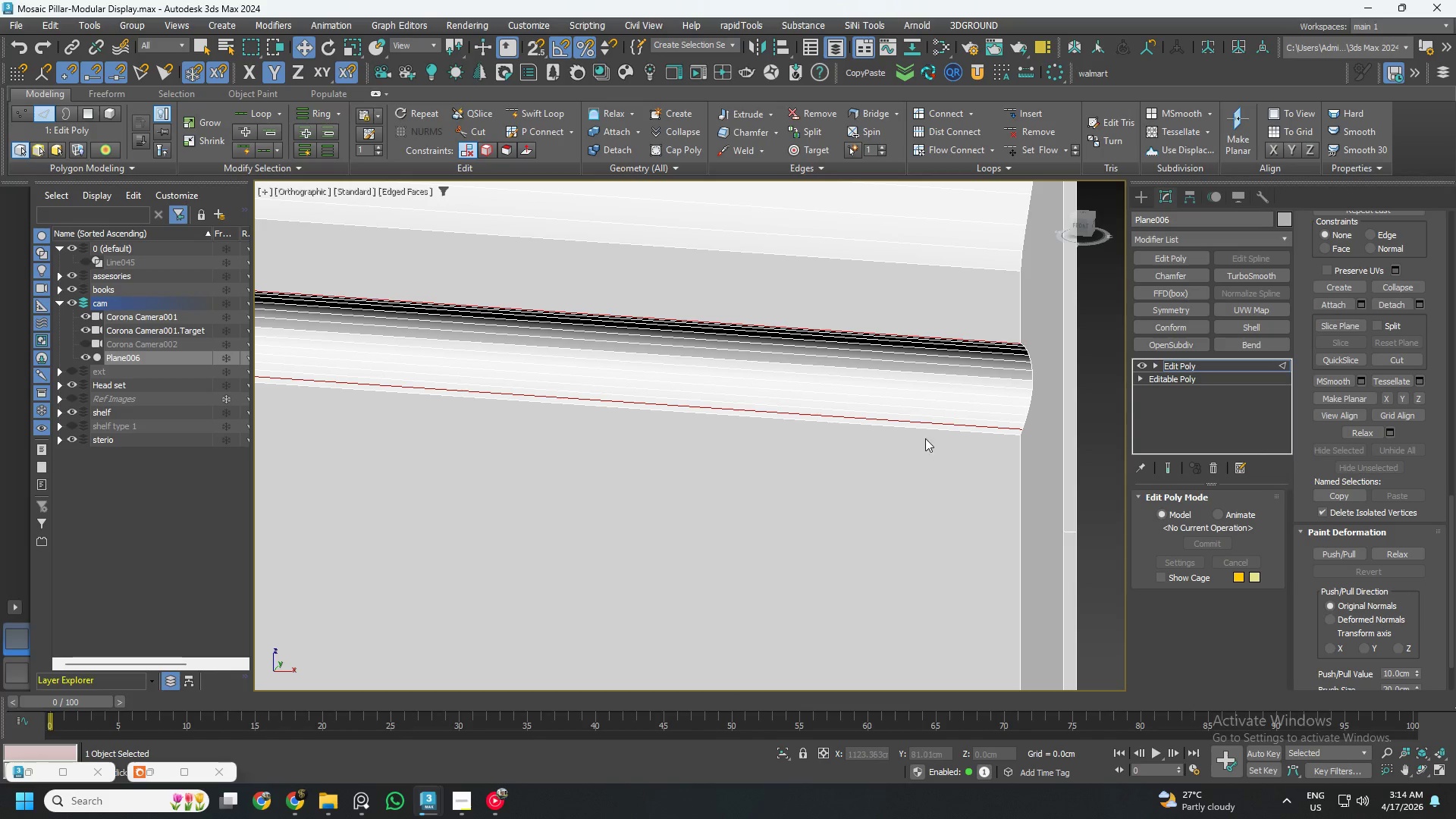 
key(Control+Z)
 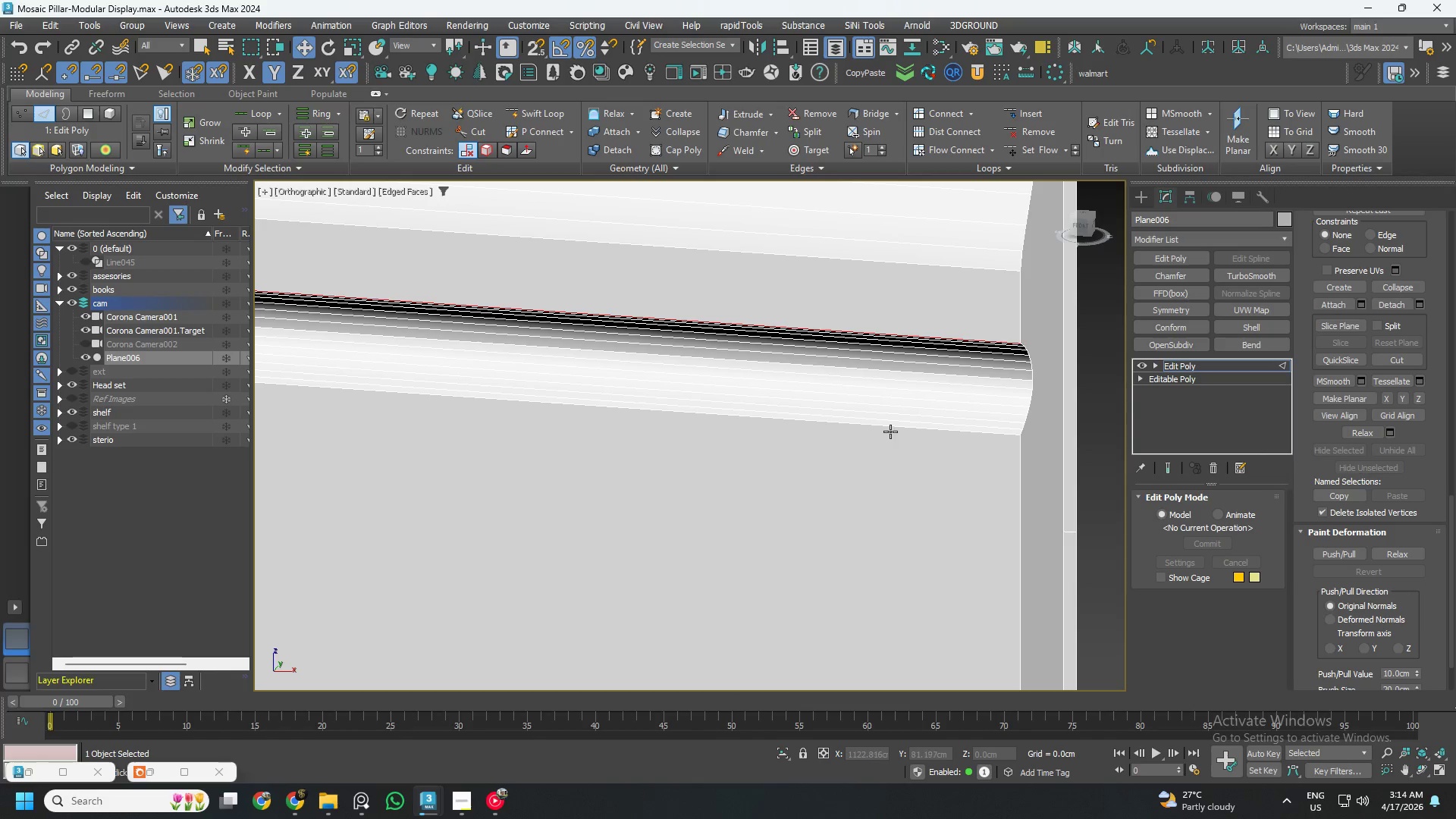 
hold_key(key=ControlLeft, duration=1.62)
double_click([897, 427])
 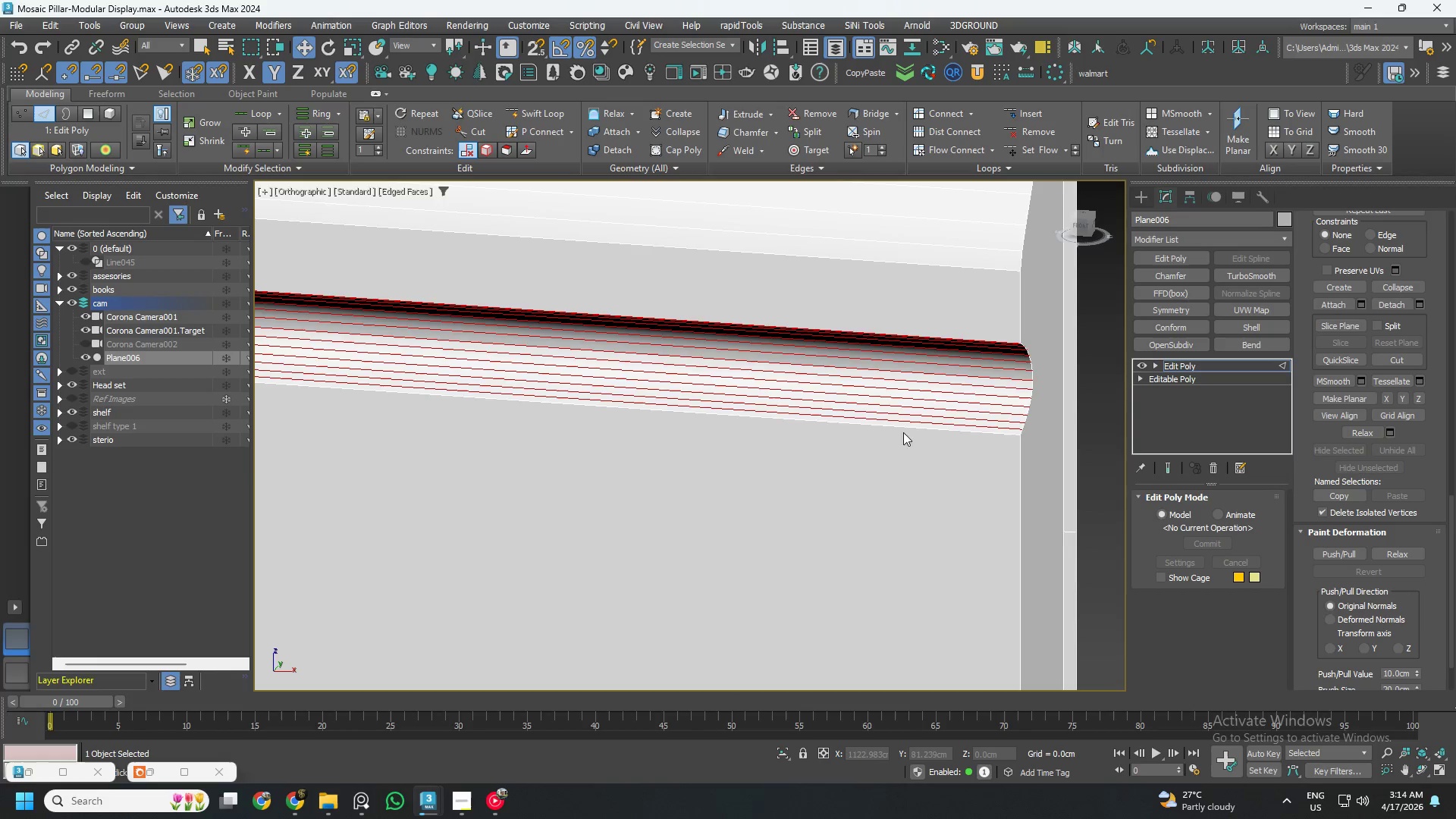 
scroll: coordinate [904, 448], scroll_direction: down, amount: 10.0
 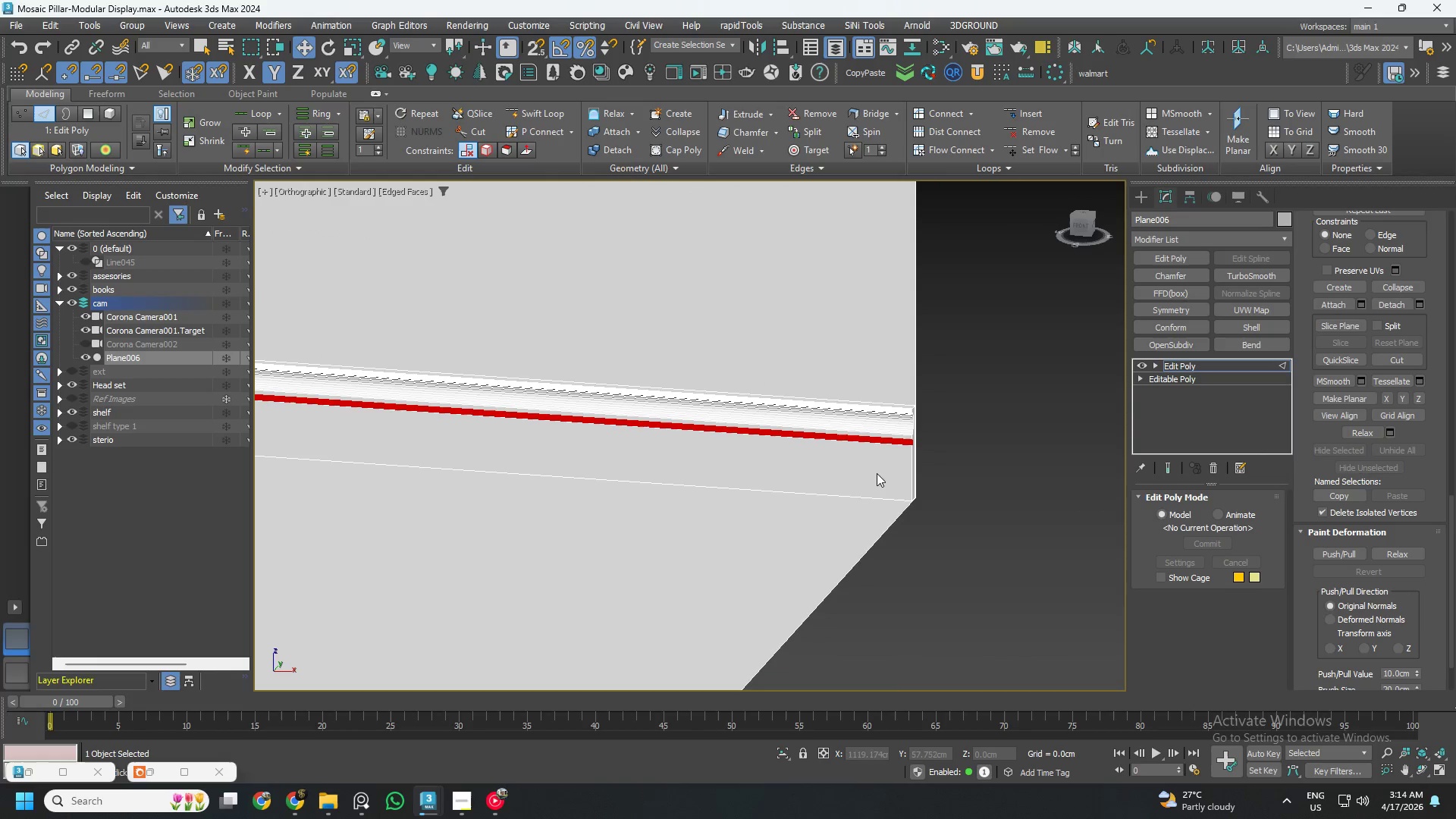 
left_click([1003, 491])
 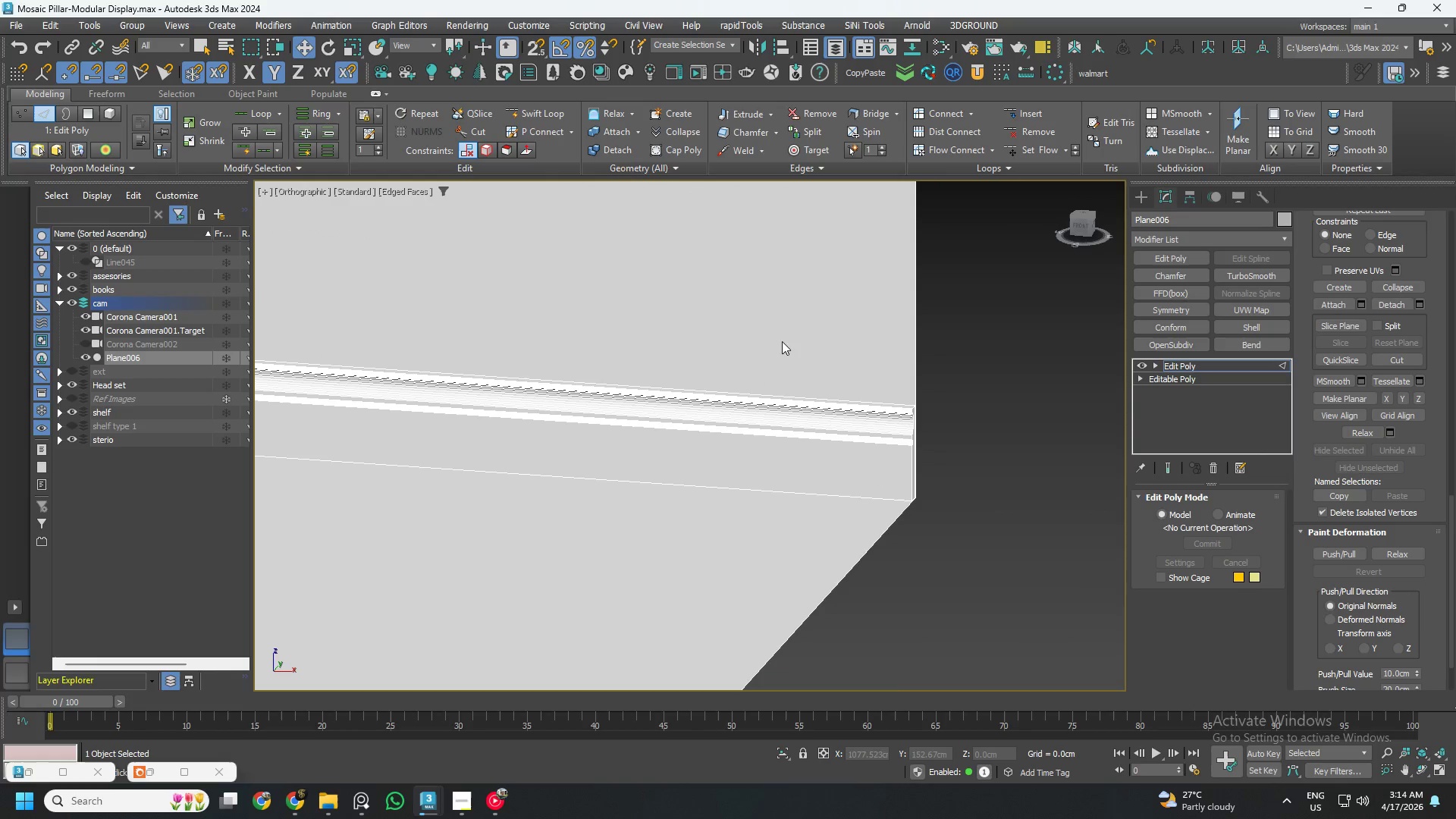 
left_click_drag(start_coordinate=[782, 317], to_coordinate=[714, 548])
 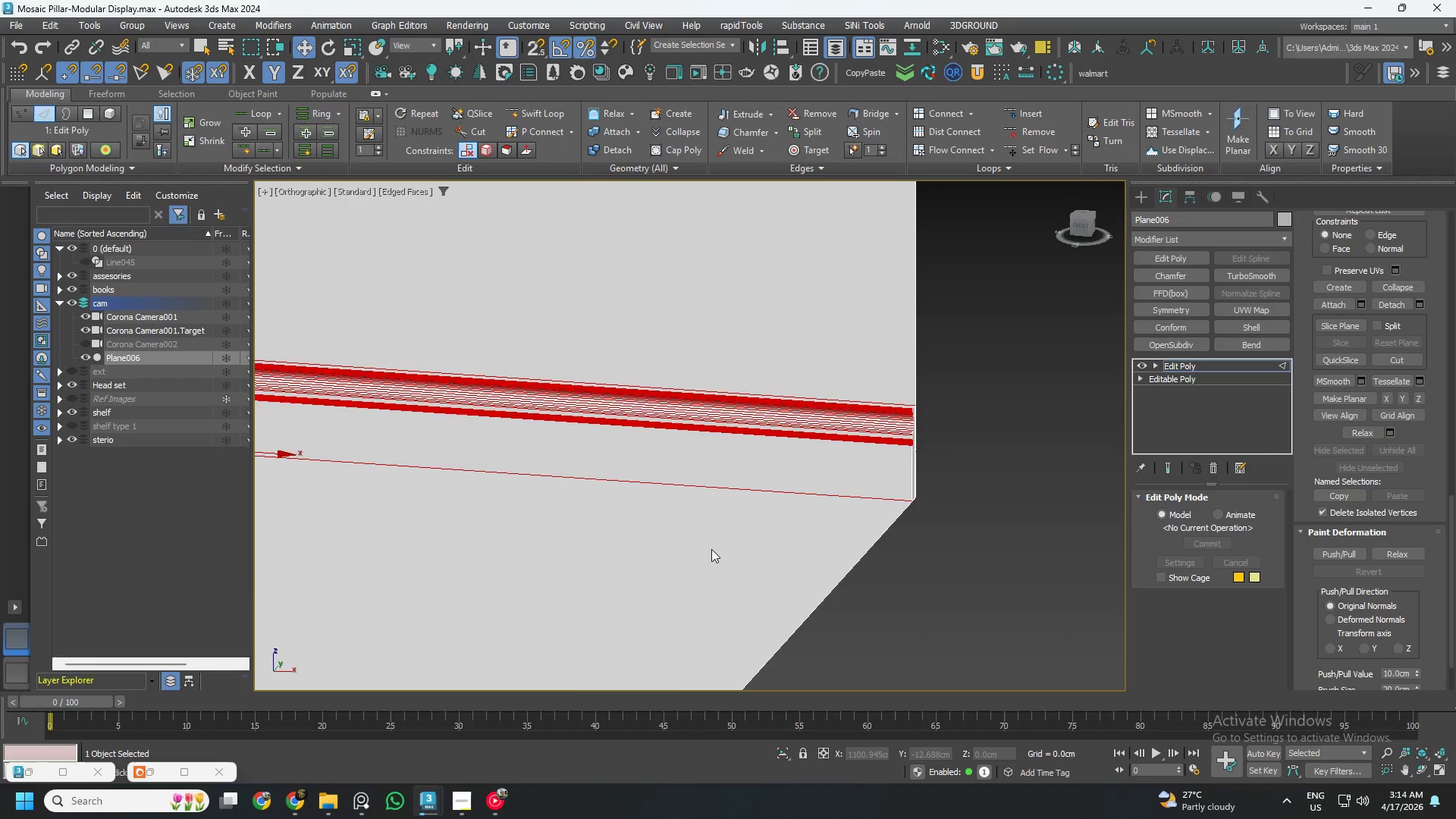 
scroll: coordinate [714, 549], scroll_direction: down, amount: 4.0
 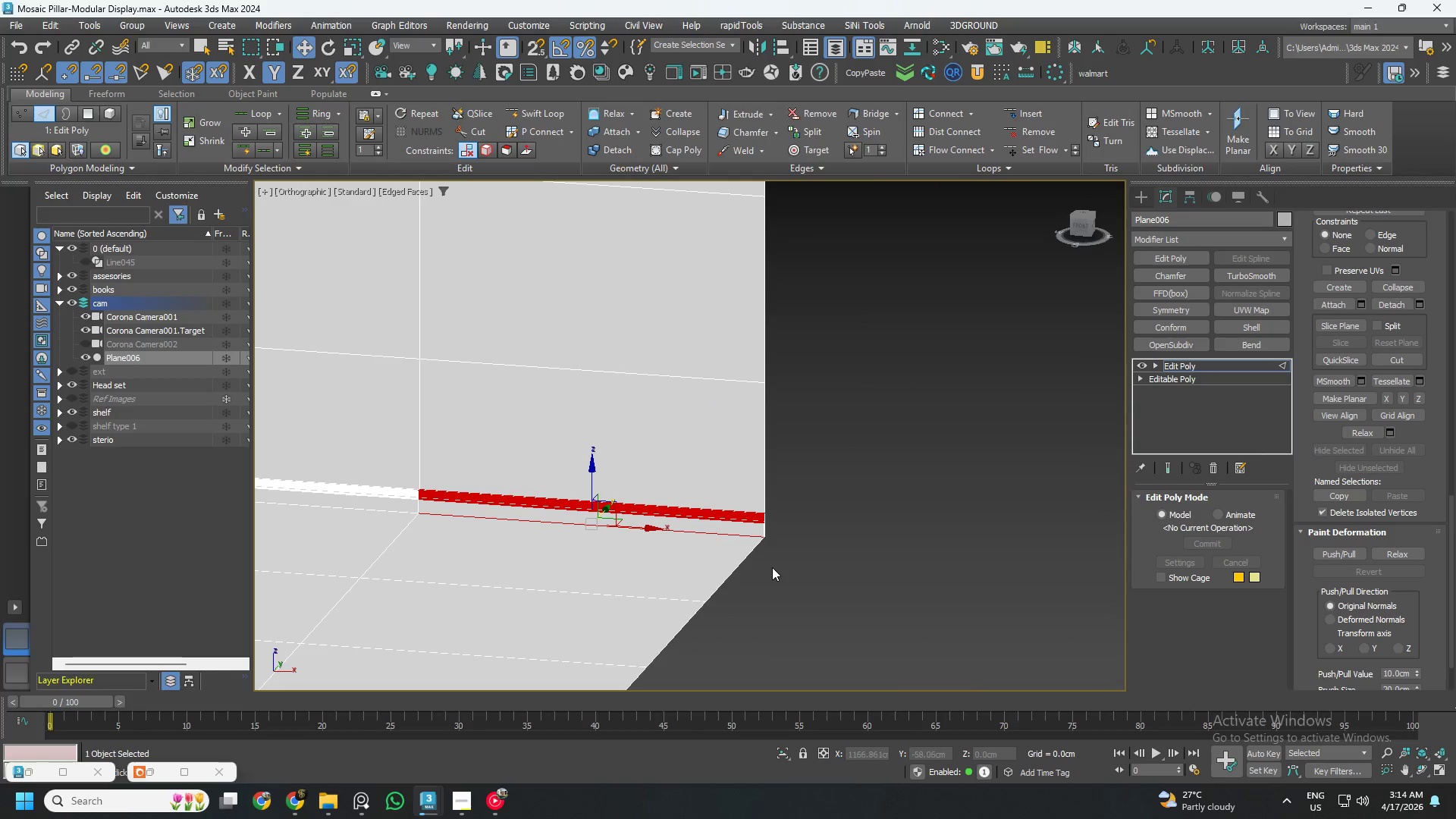 
scroll: coordinate [785, 552], scroll_direction: up, amount: 1.0
 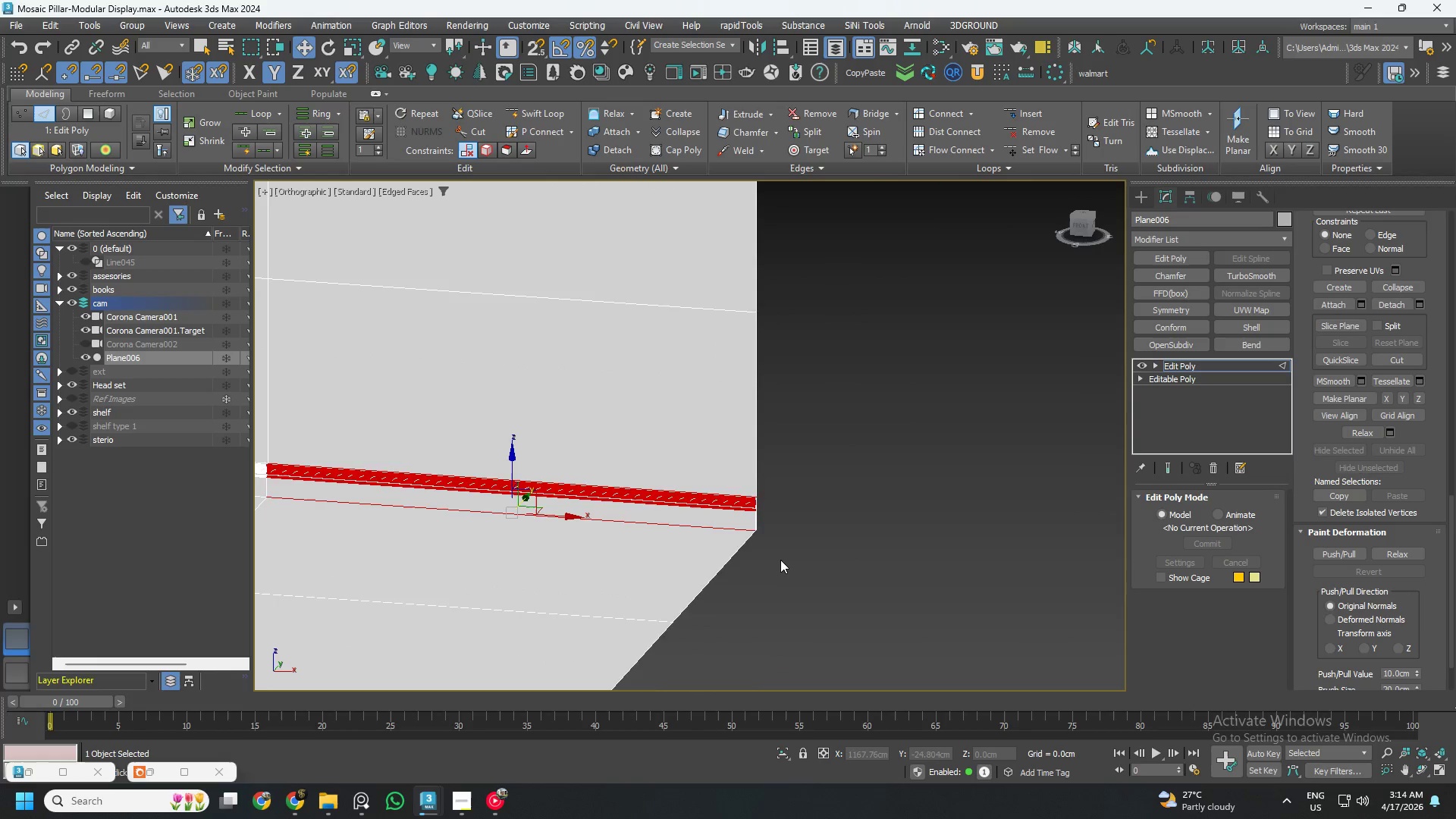 
hold_key(key=AltLeft, duration=0.72)
 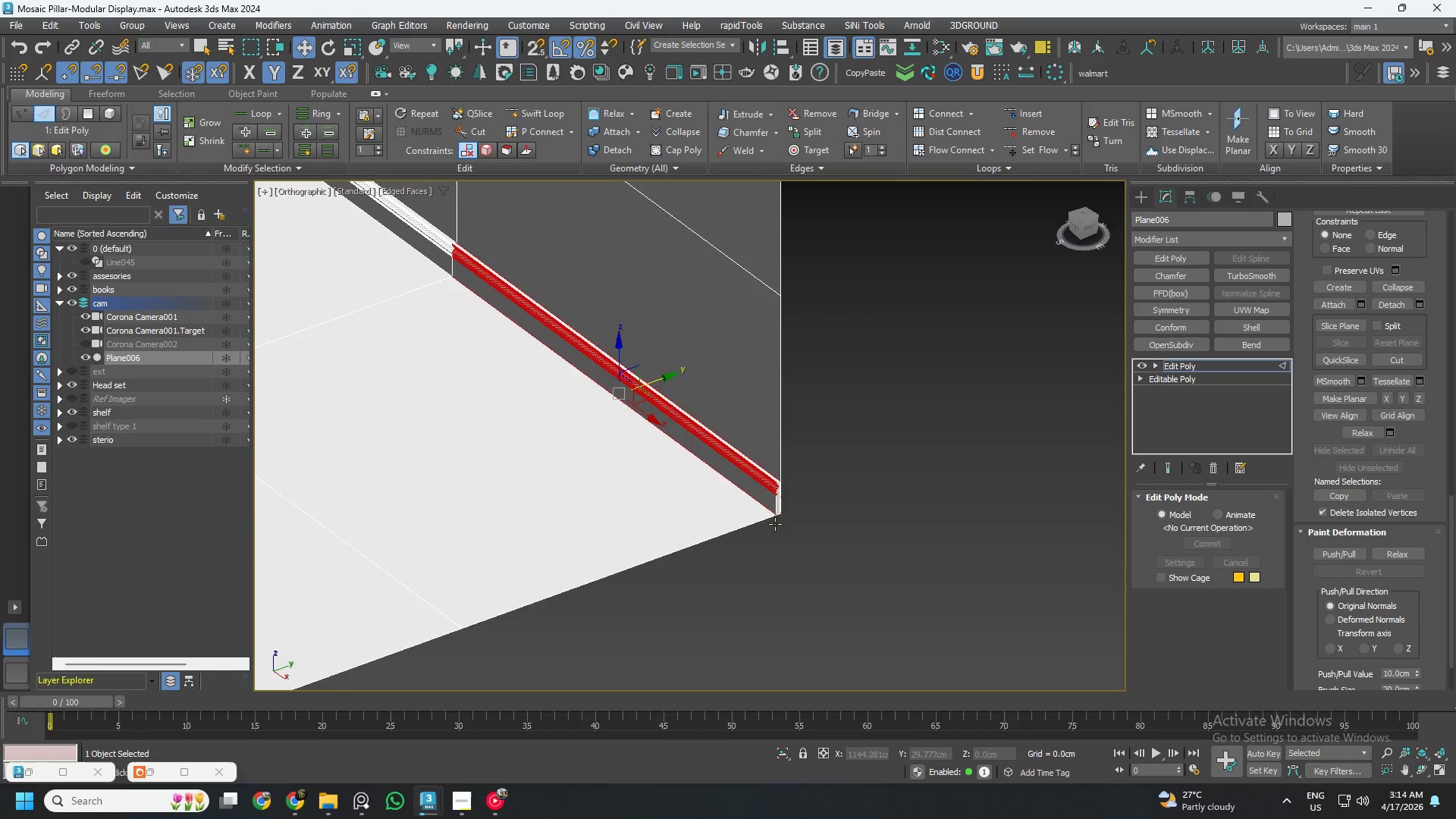 
scroll: coordinate [779, 566], scroll_direction: down, amount: 6.0
 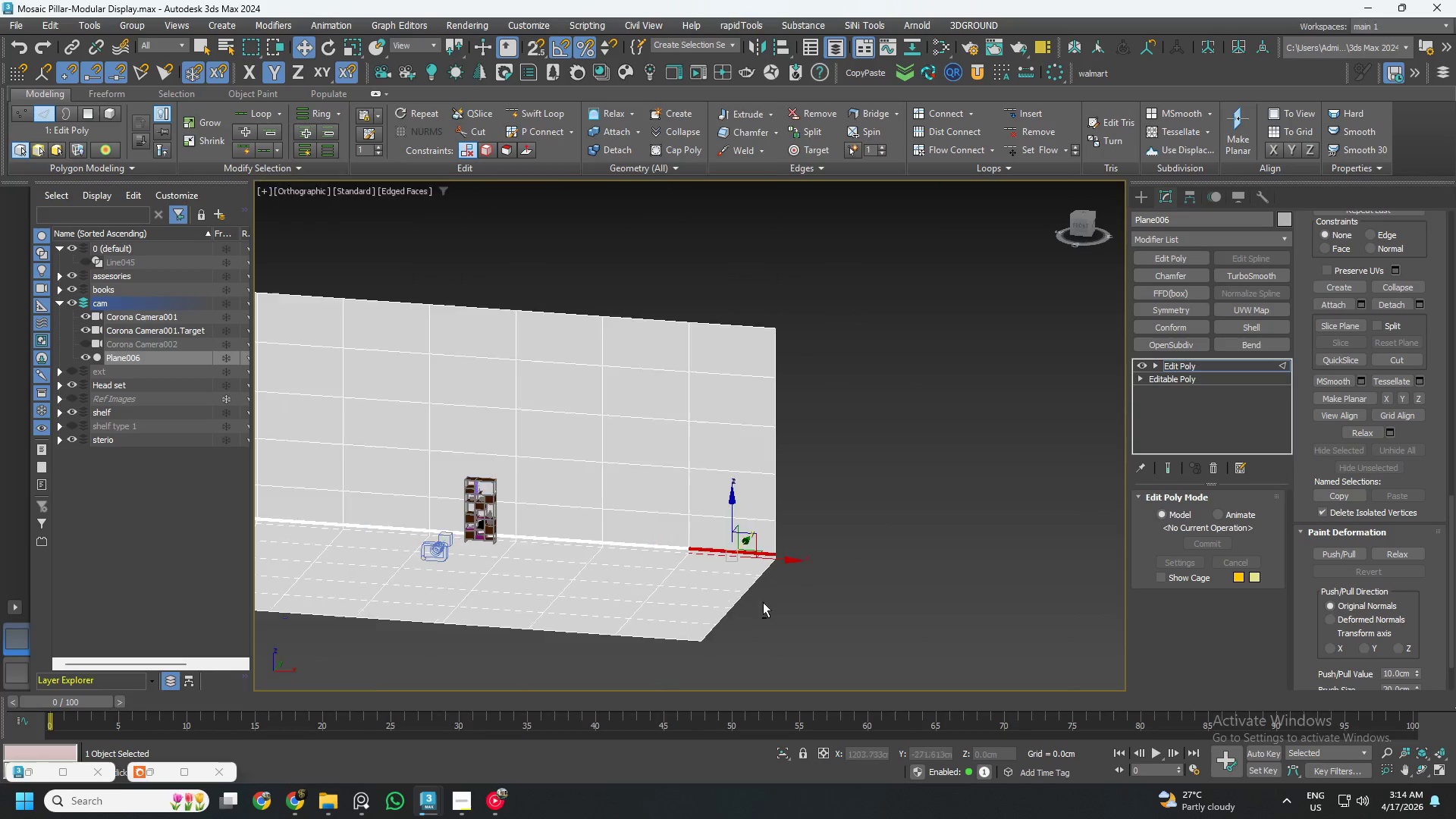 
scroll: coordinate [780, 495], scroll_direction: up, amount: 19.0
 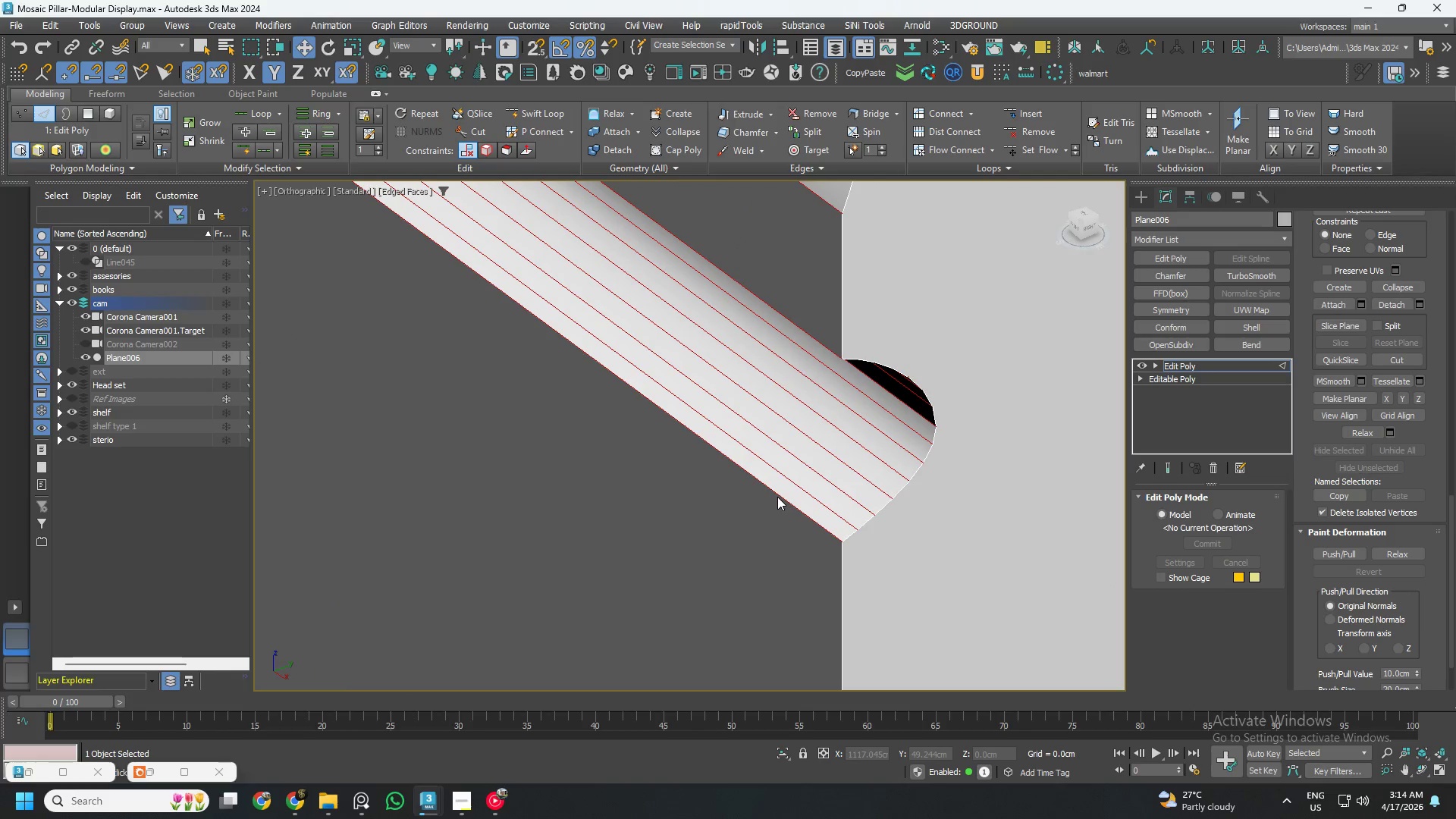 
double_click([777, 497])
 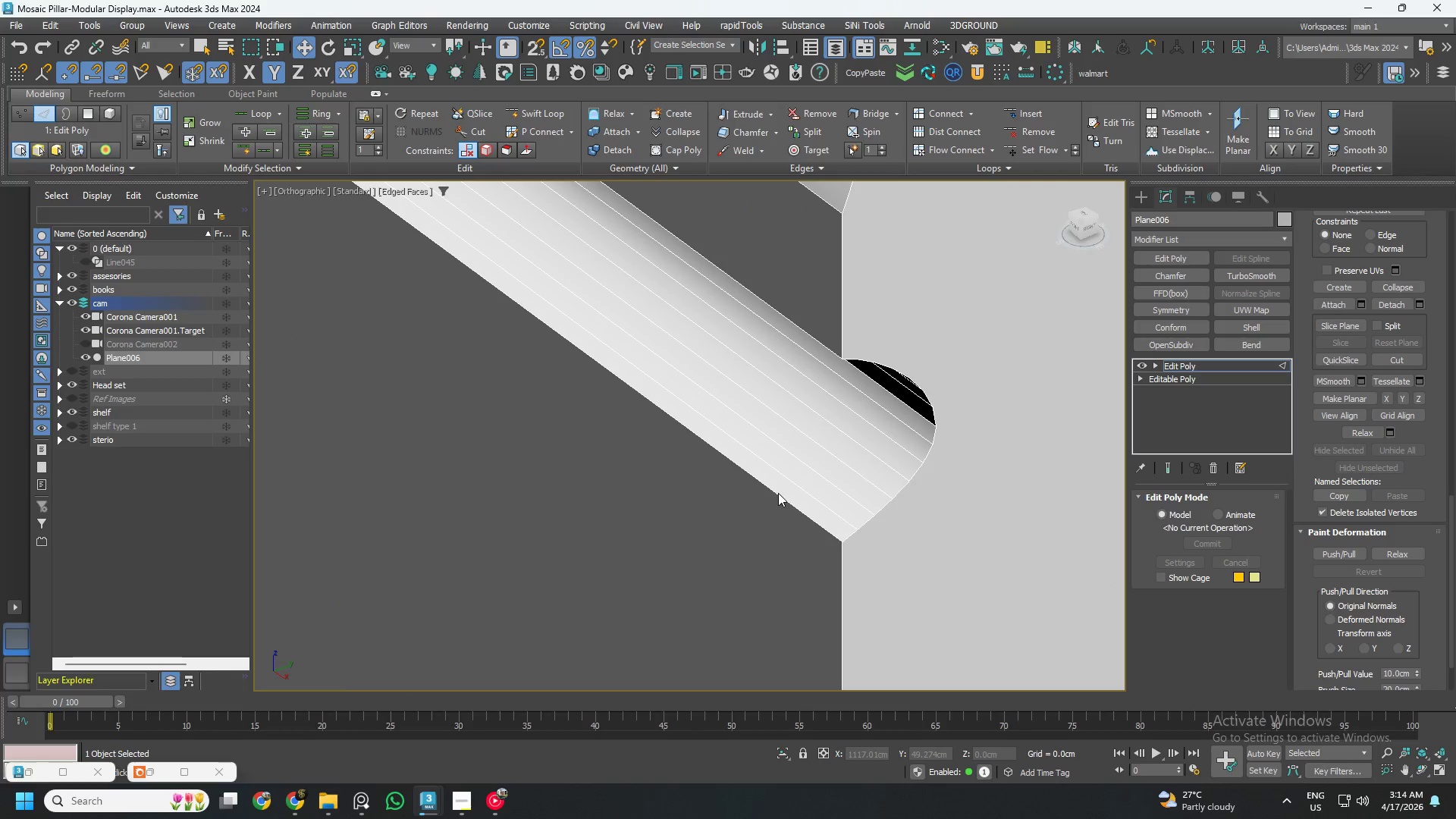 
triple_click([778, 493])
 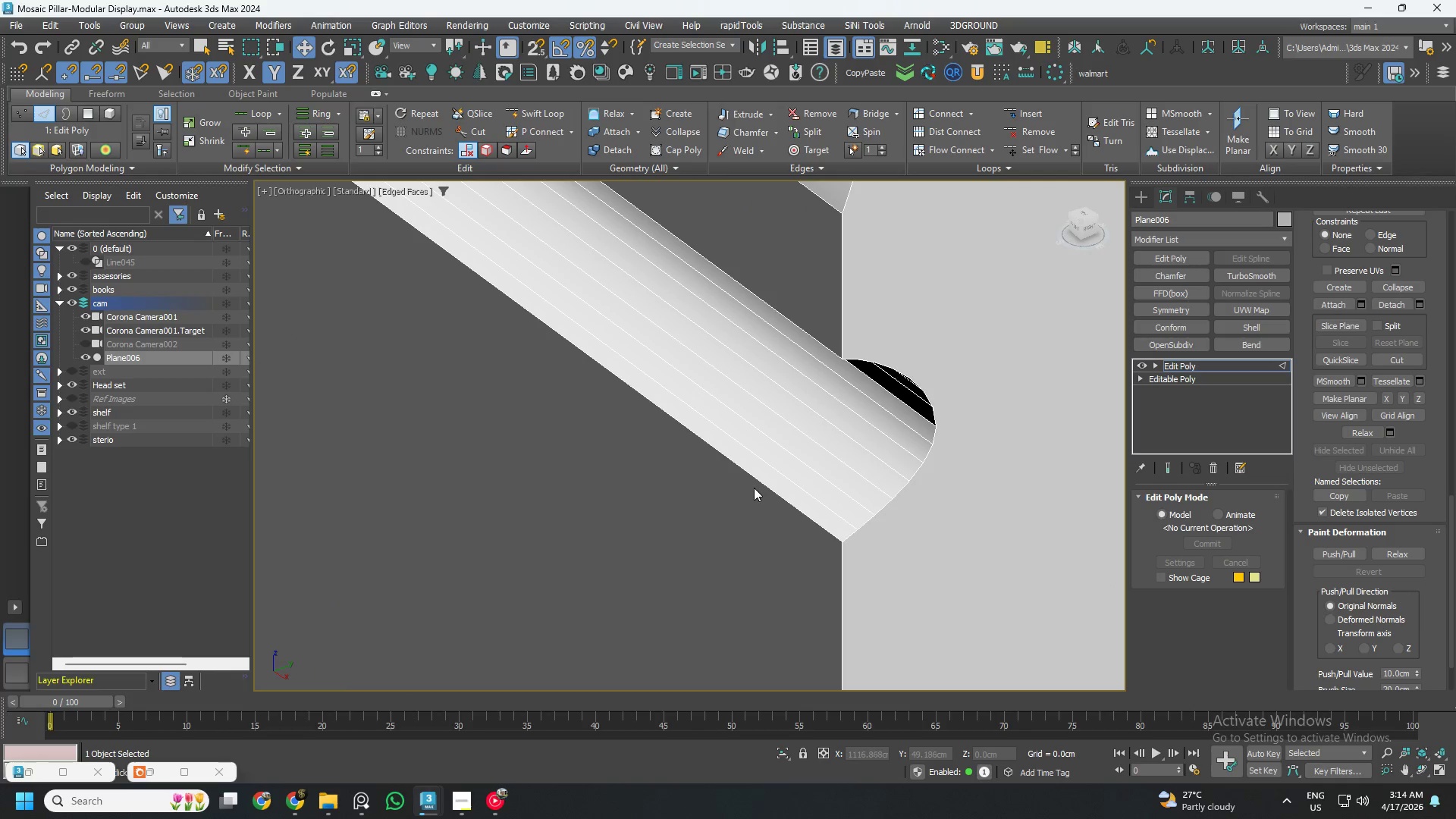 
left_click([752, 479])
 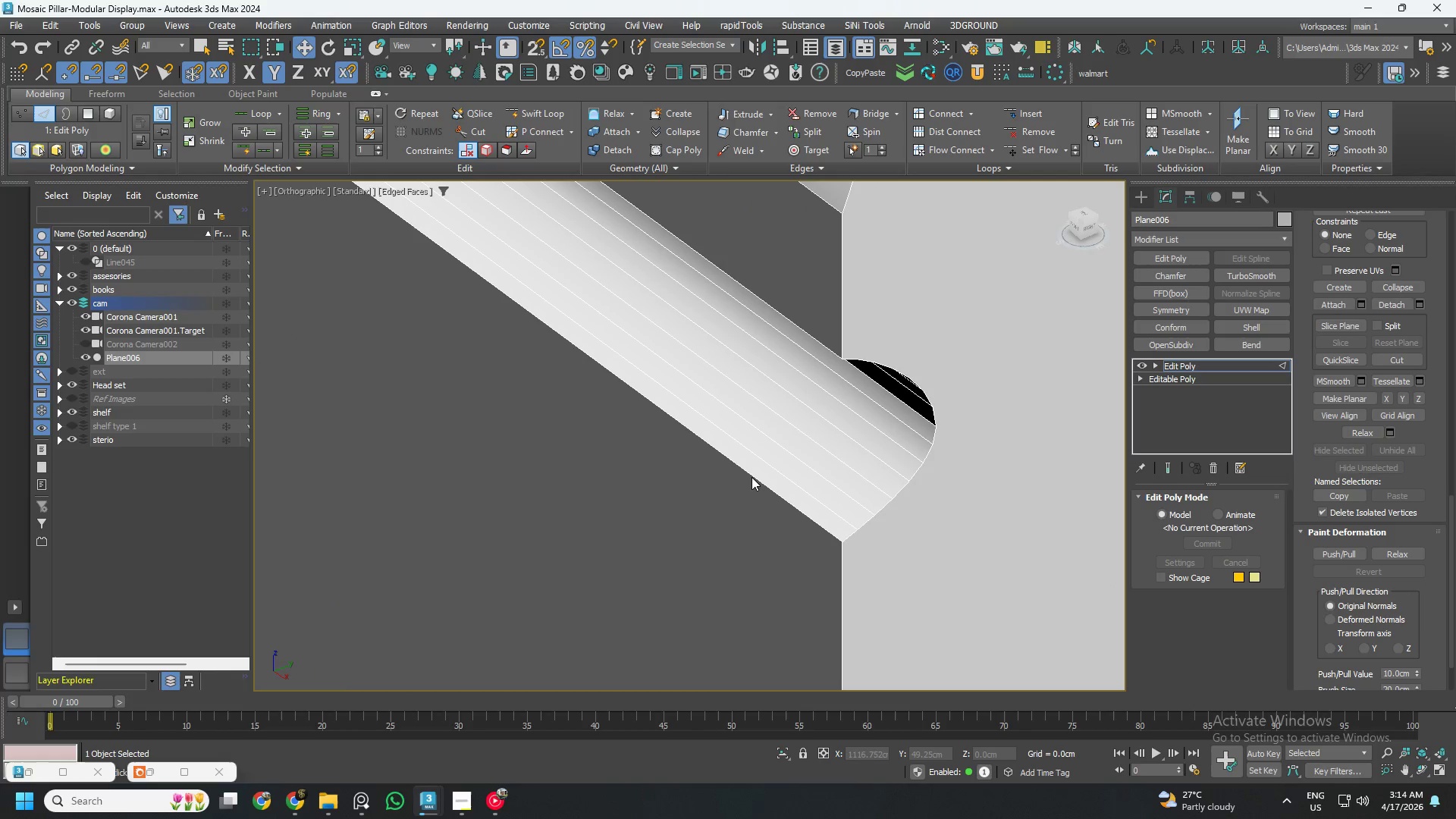 
left_click([752, 477])
 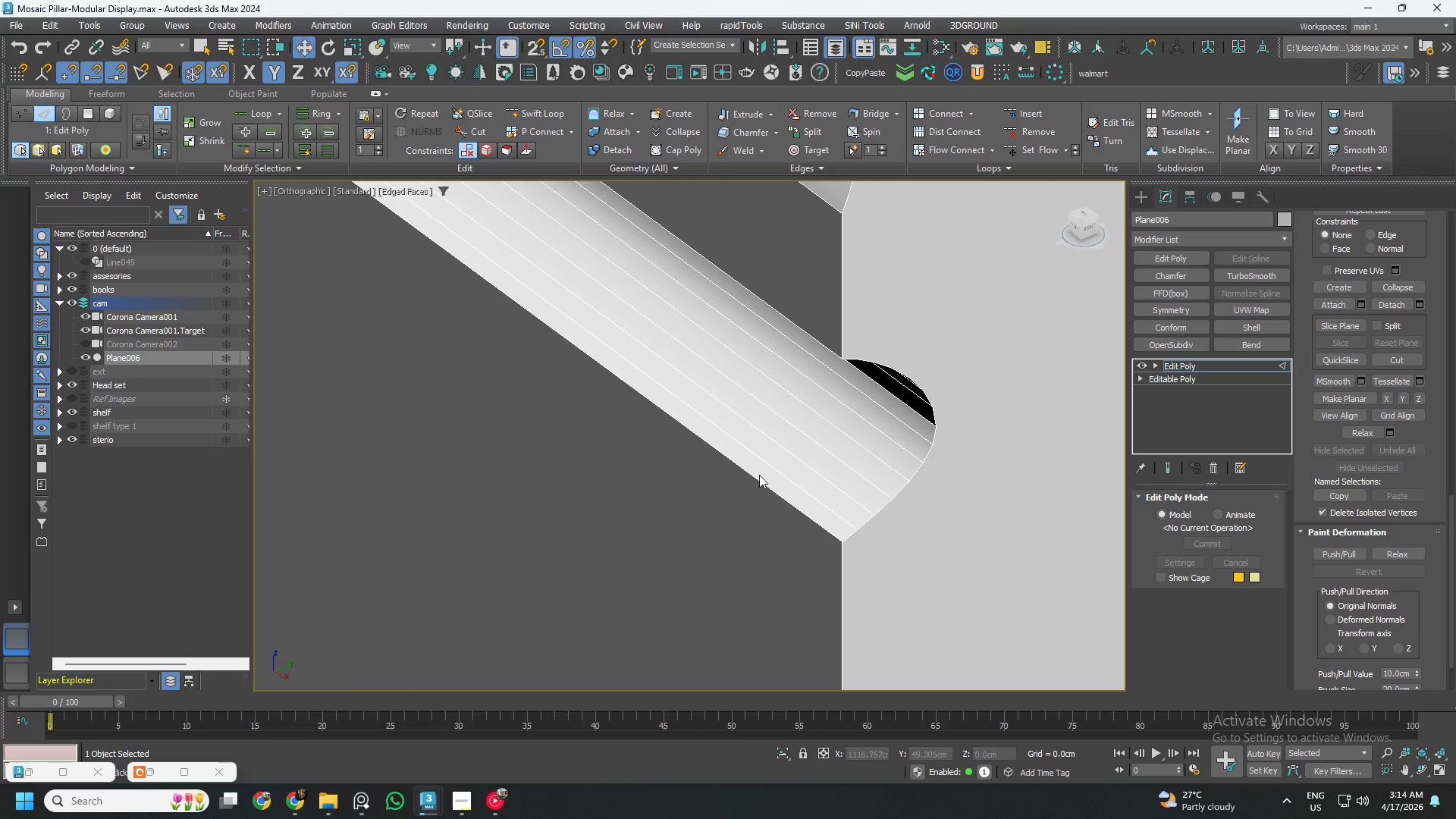 
left_click([759, 474])
 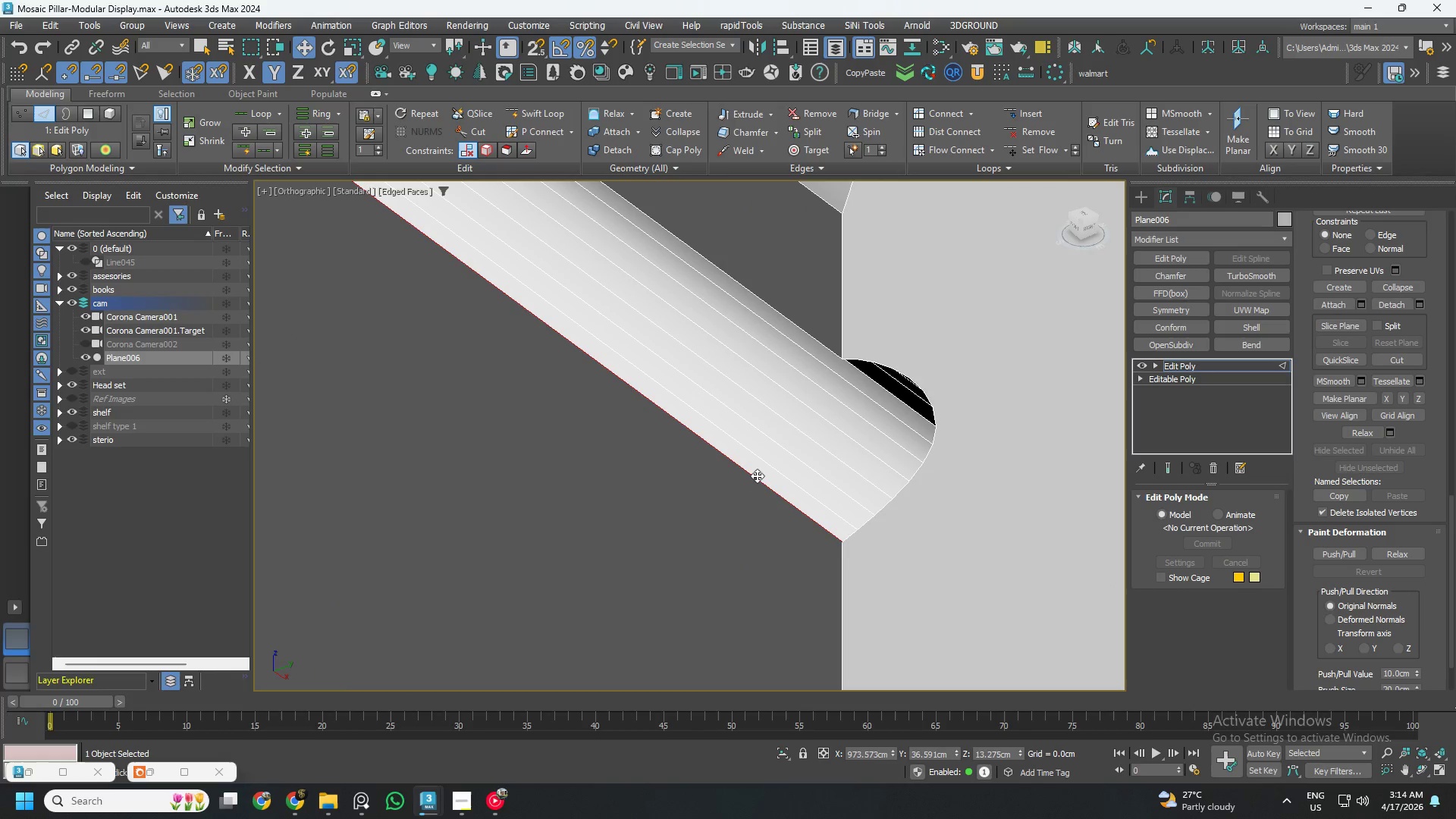 
double_click([757, 475])
 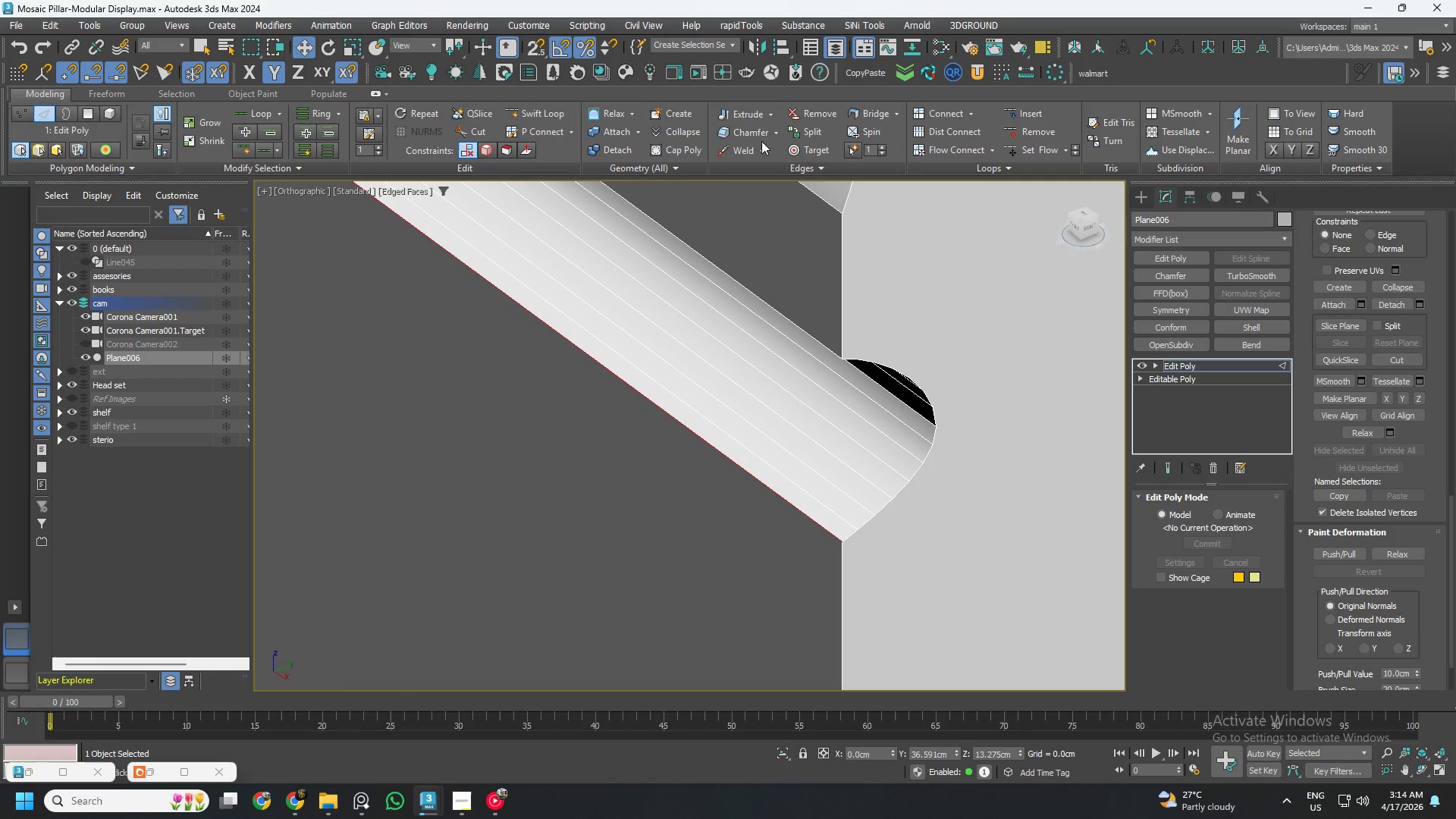 
left_click([774, 136])
 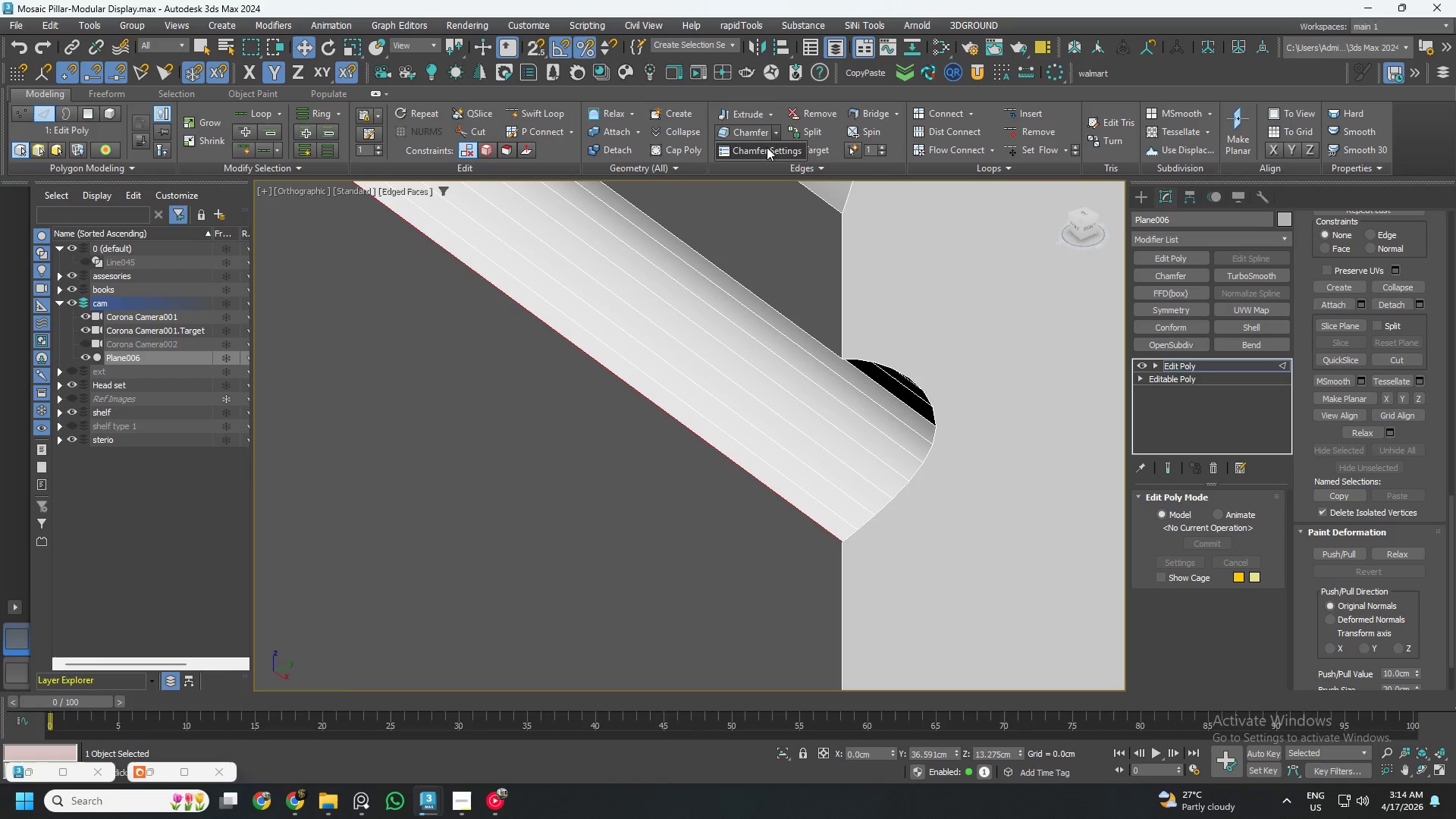 
left_click([766, 149])
 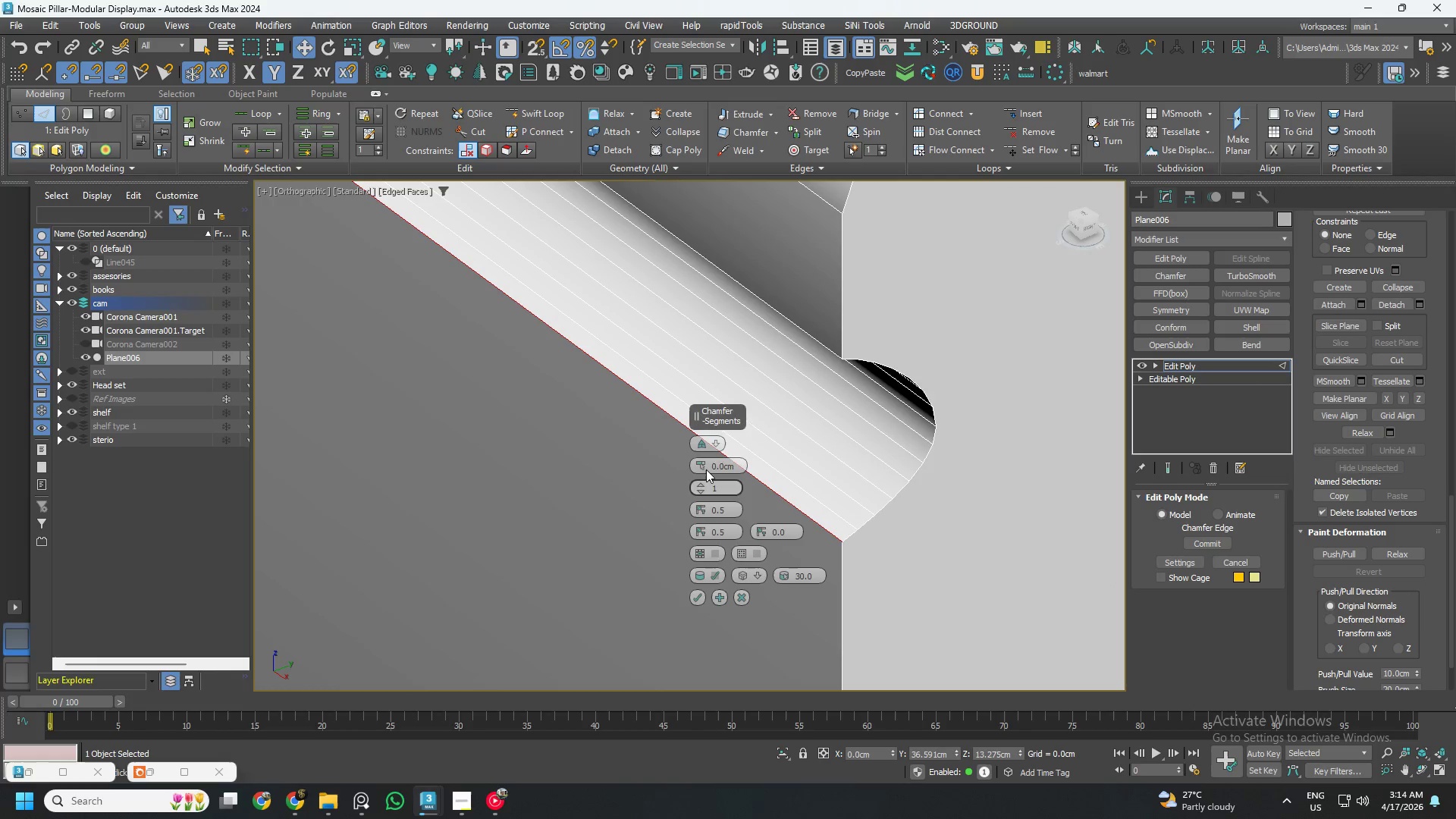 
left_click_drag(start_coordinate=[703, 466], to_coordinate=[693, 457])
 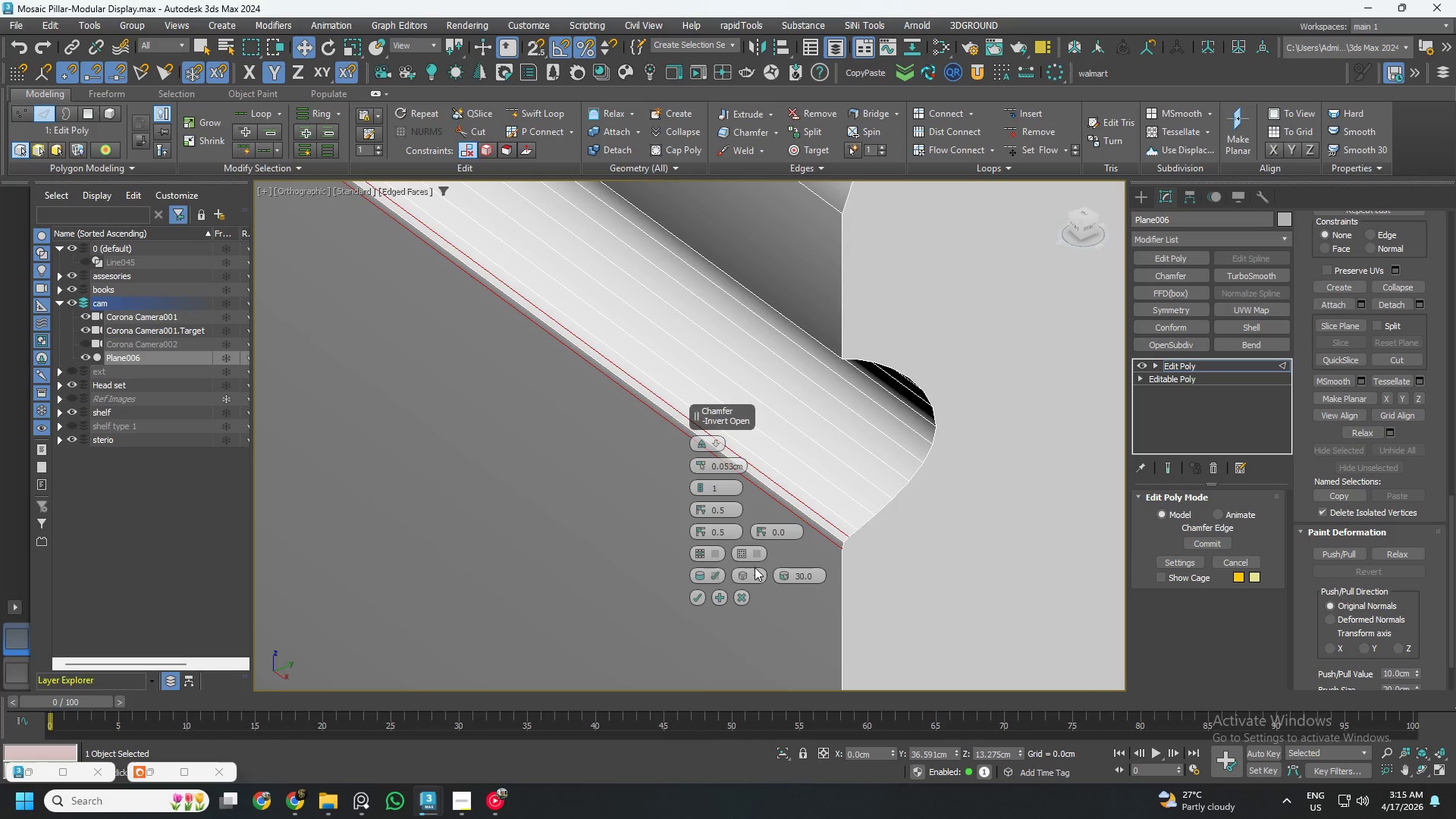 
left_click([756, 571])
 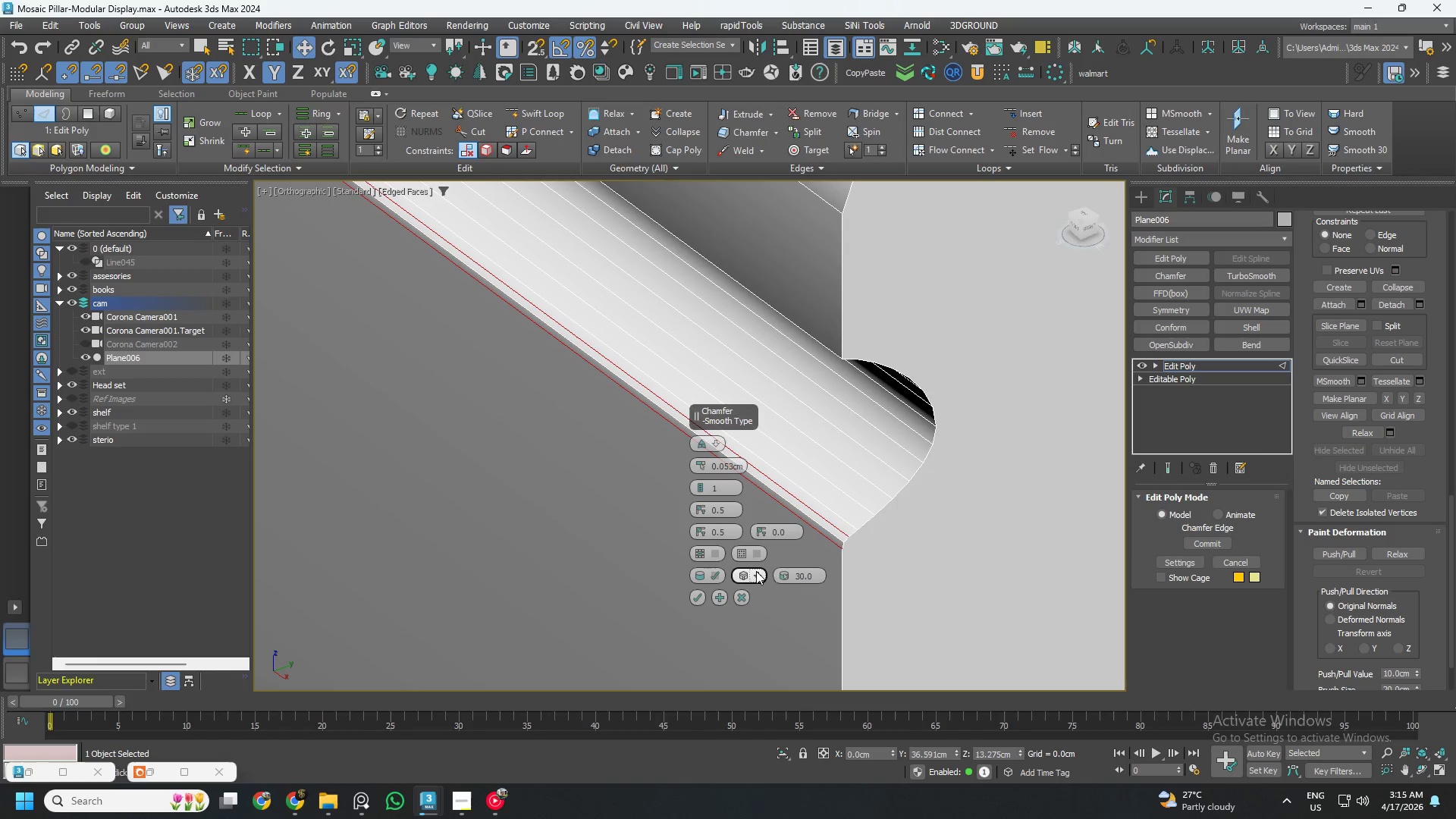 
mouse_move([787, 592])
 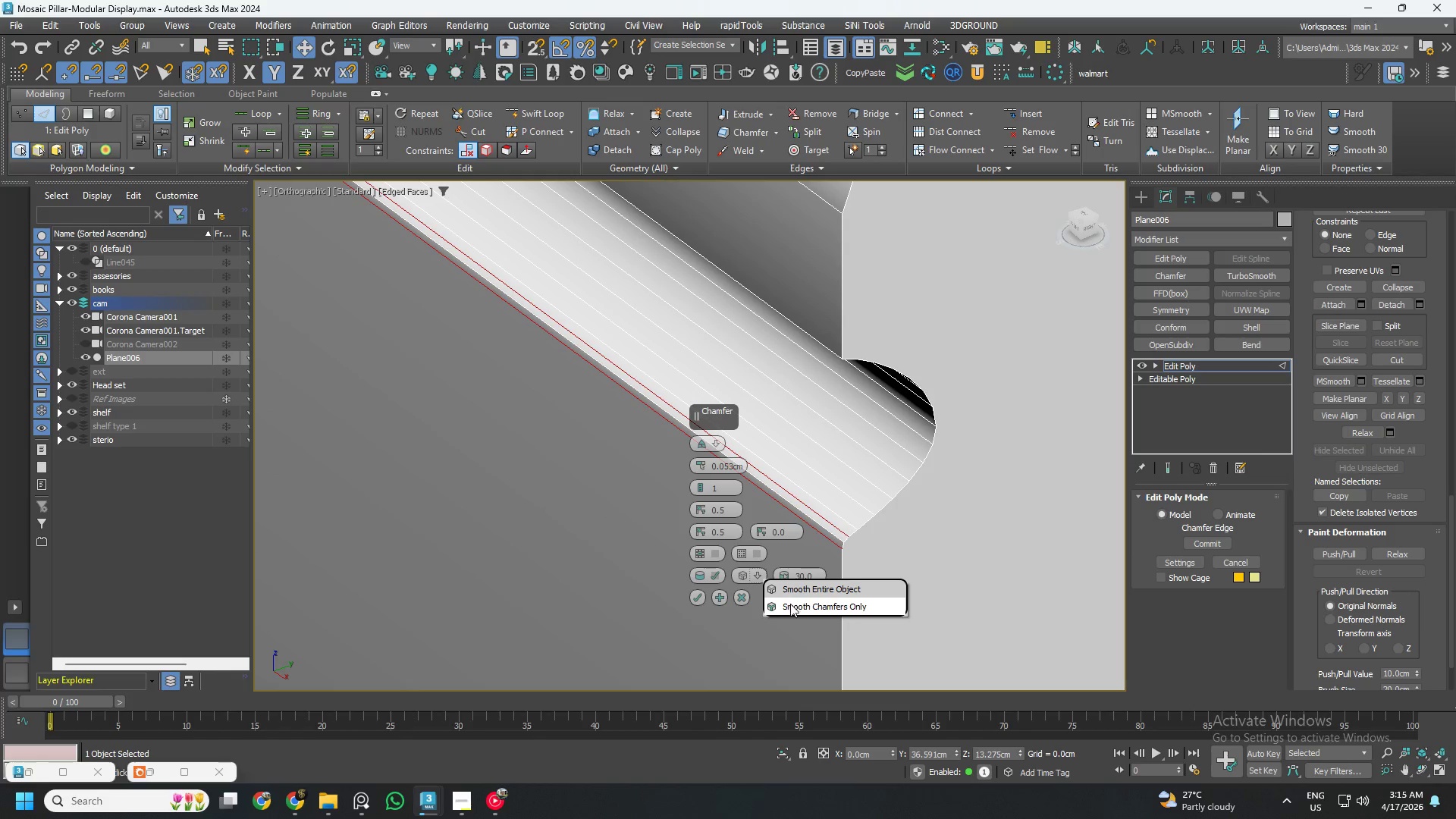 
left_click([791, 604])
 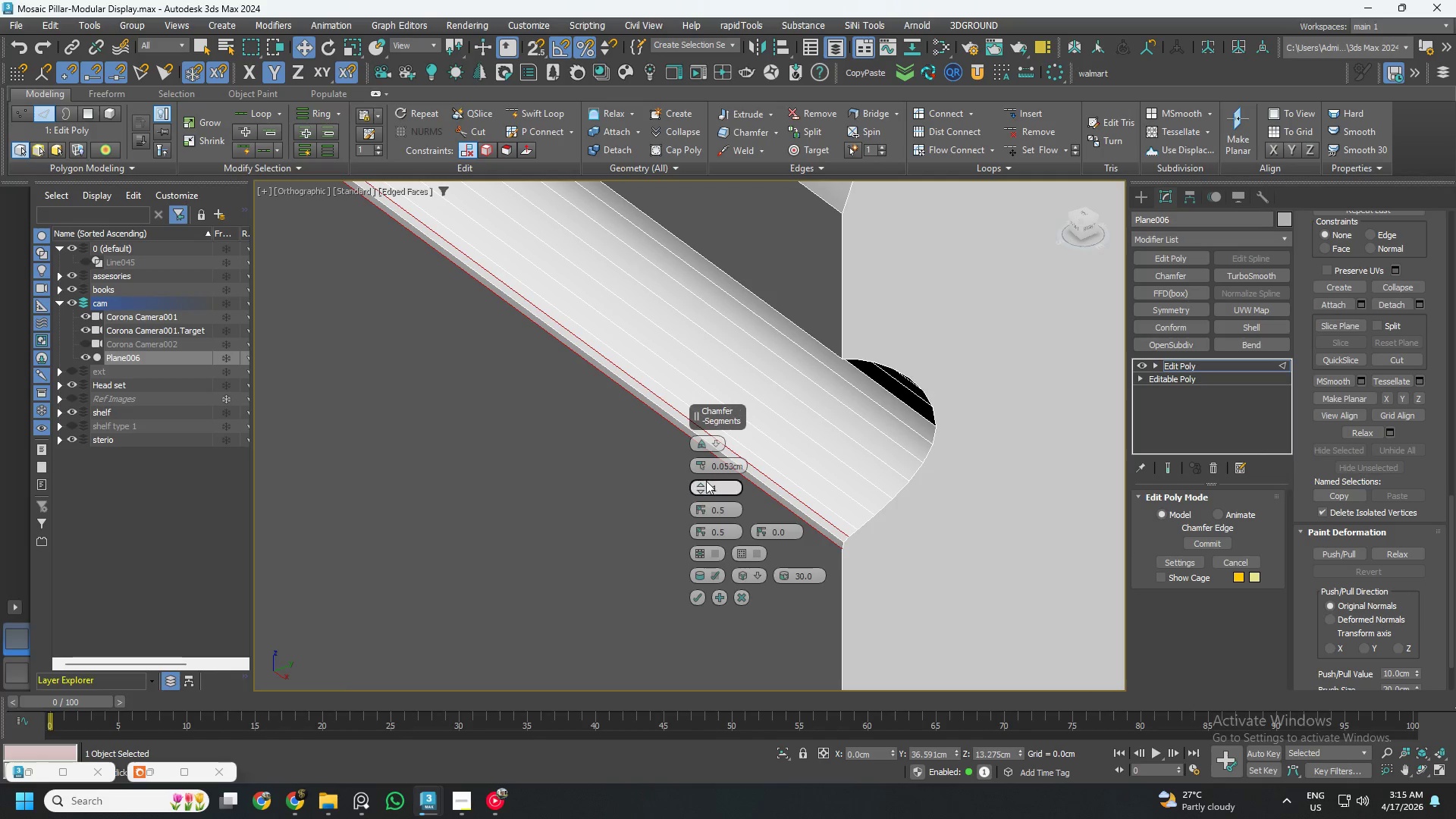 
left_click([700, 485])
 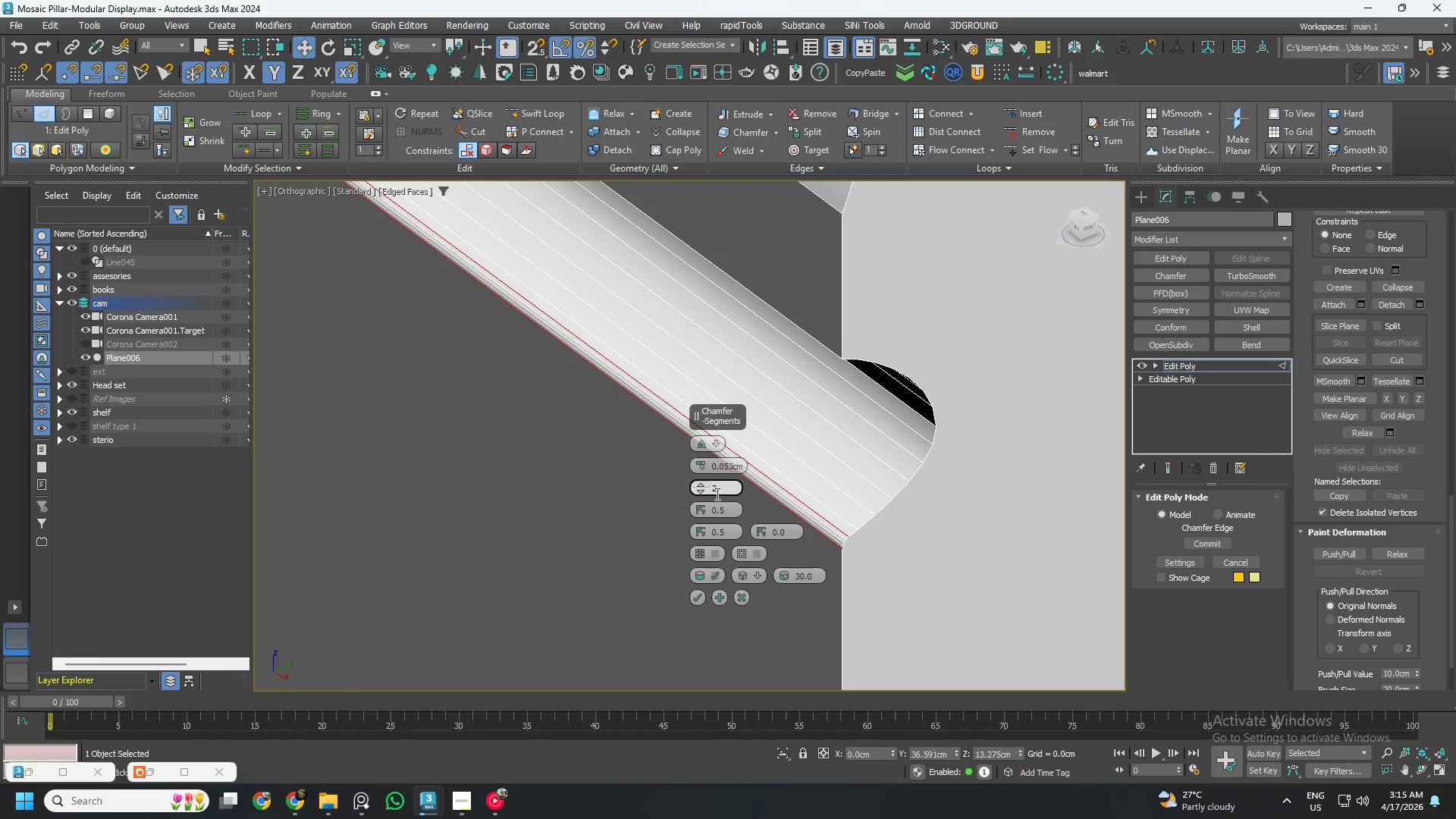 
left_click([698, 463])
 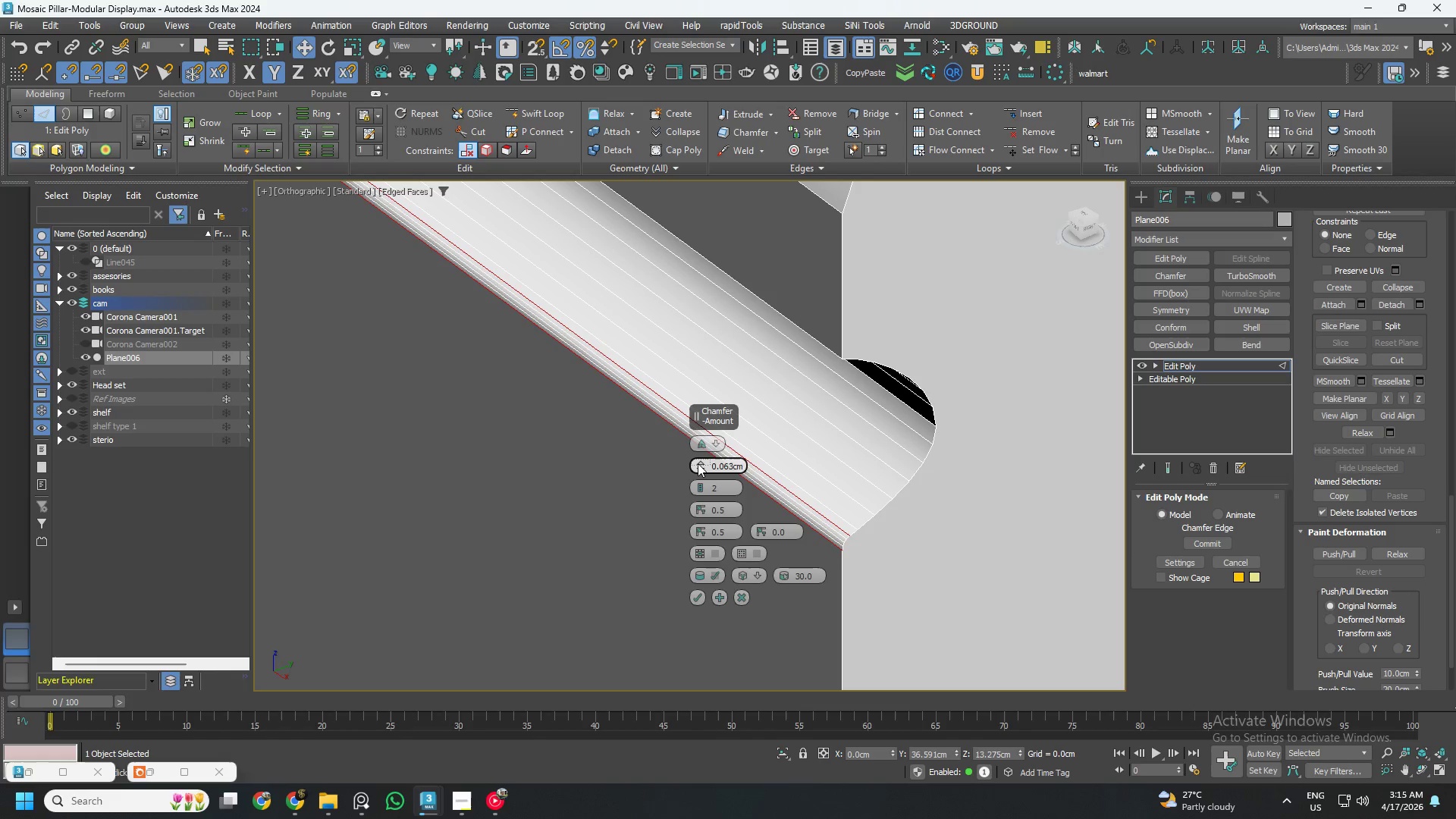 
left_click([699, 462])
 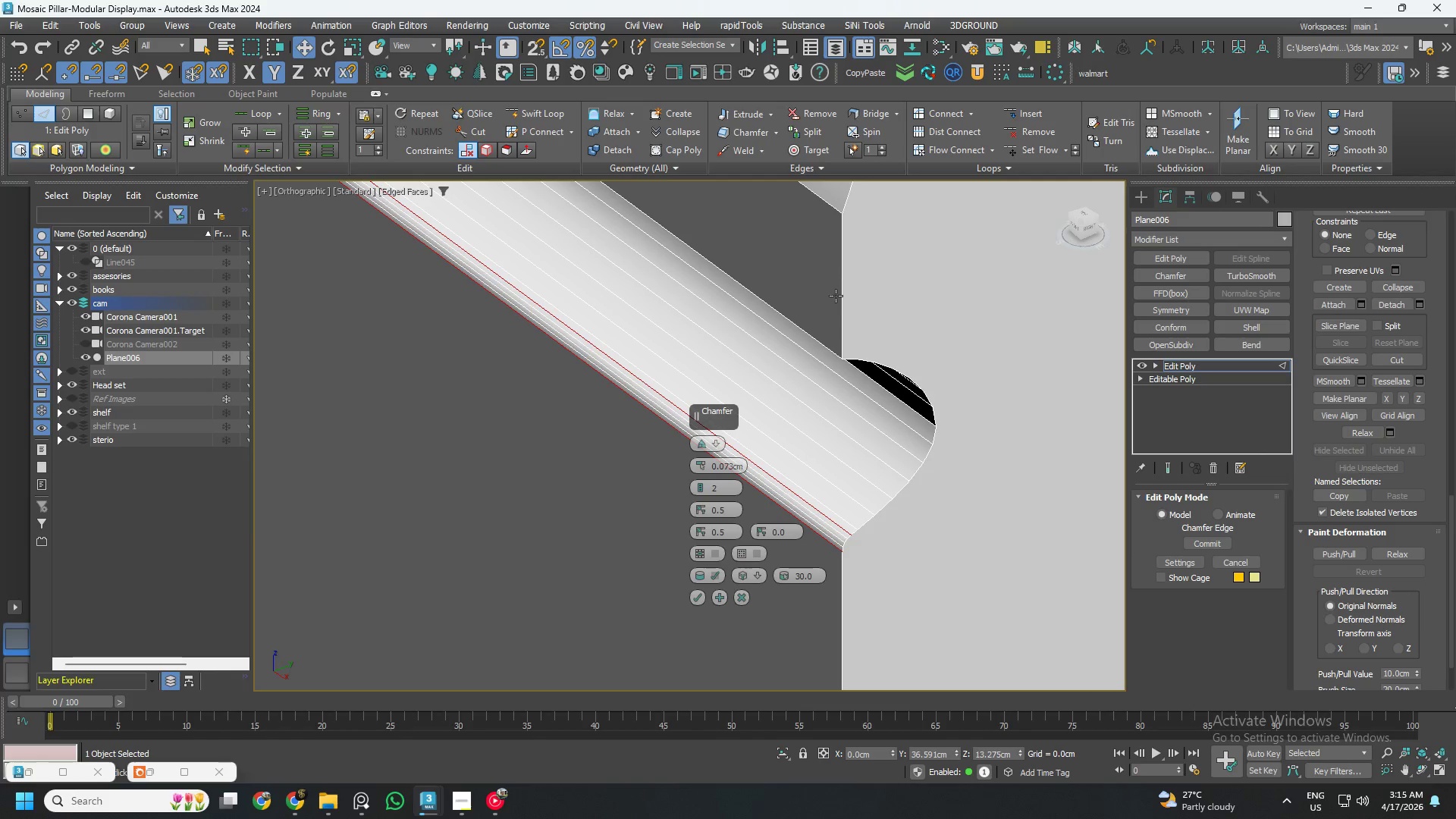 
key(Control+ControlLeft)
 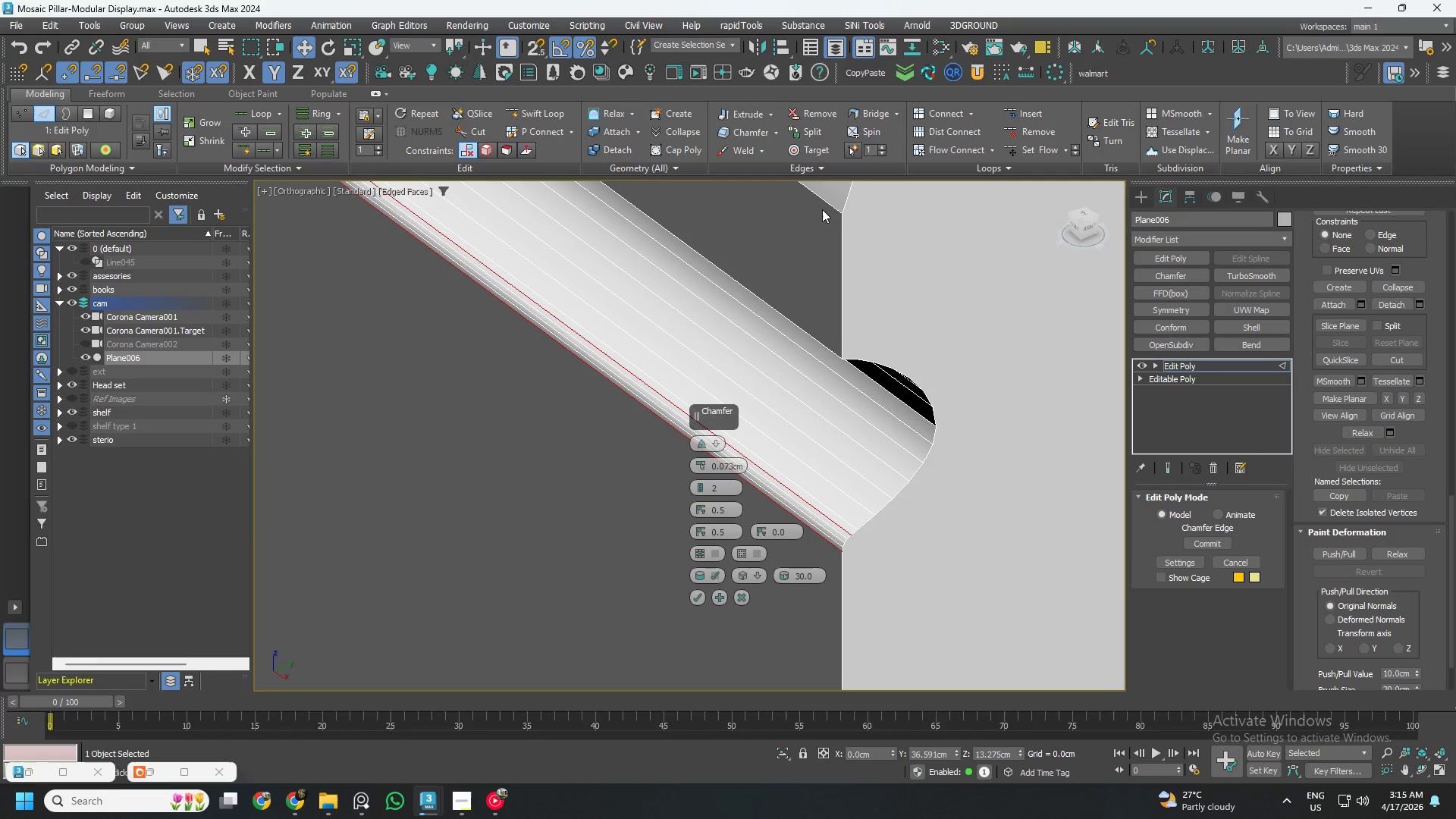 
hold_key(key=ControlLeft, duration=1.67)
double_click([825, 201])
 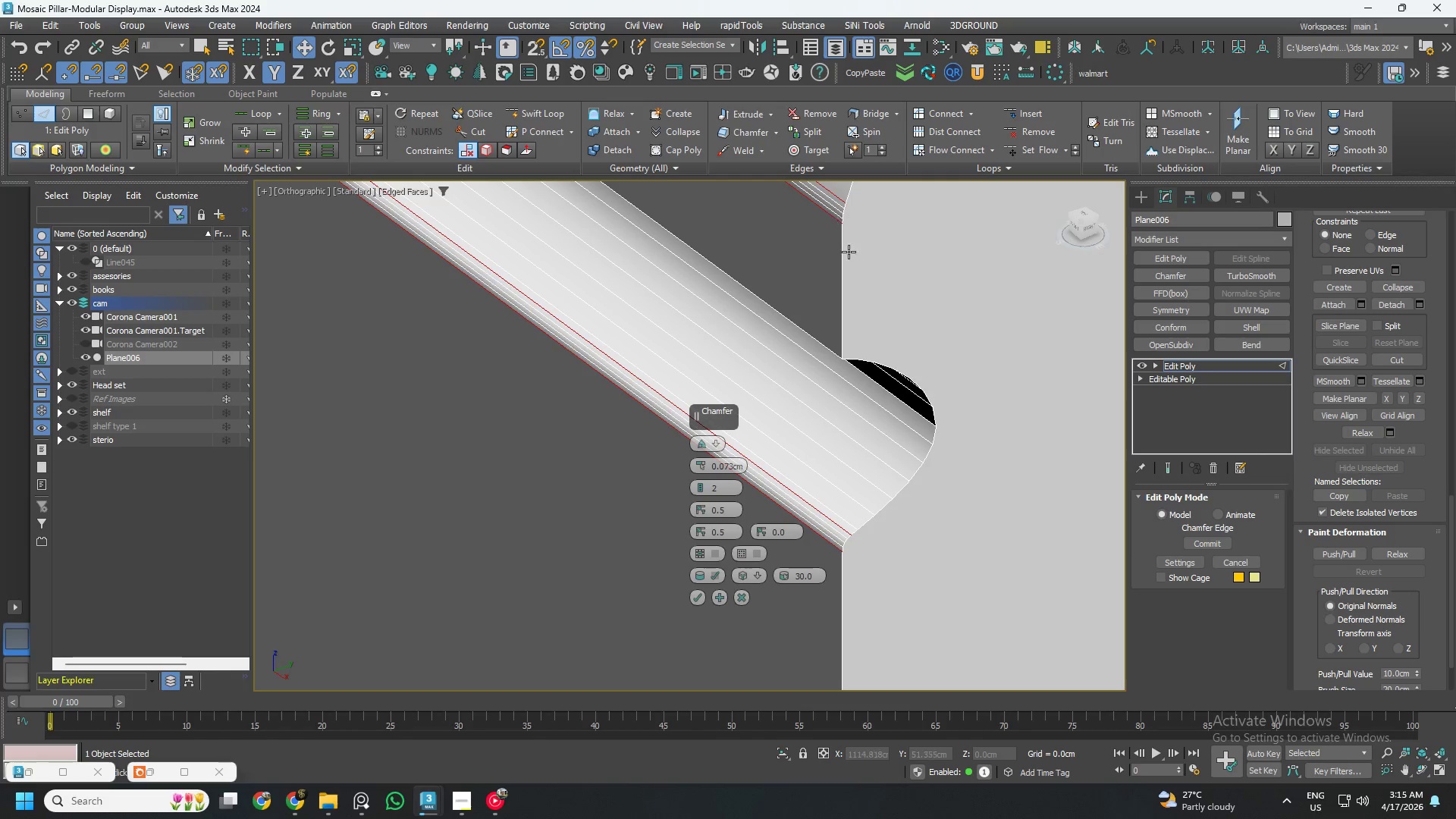 
hold_key(key=AltLeft, duration=0.48)
 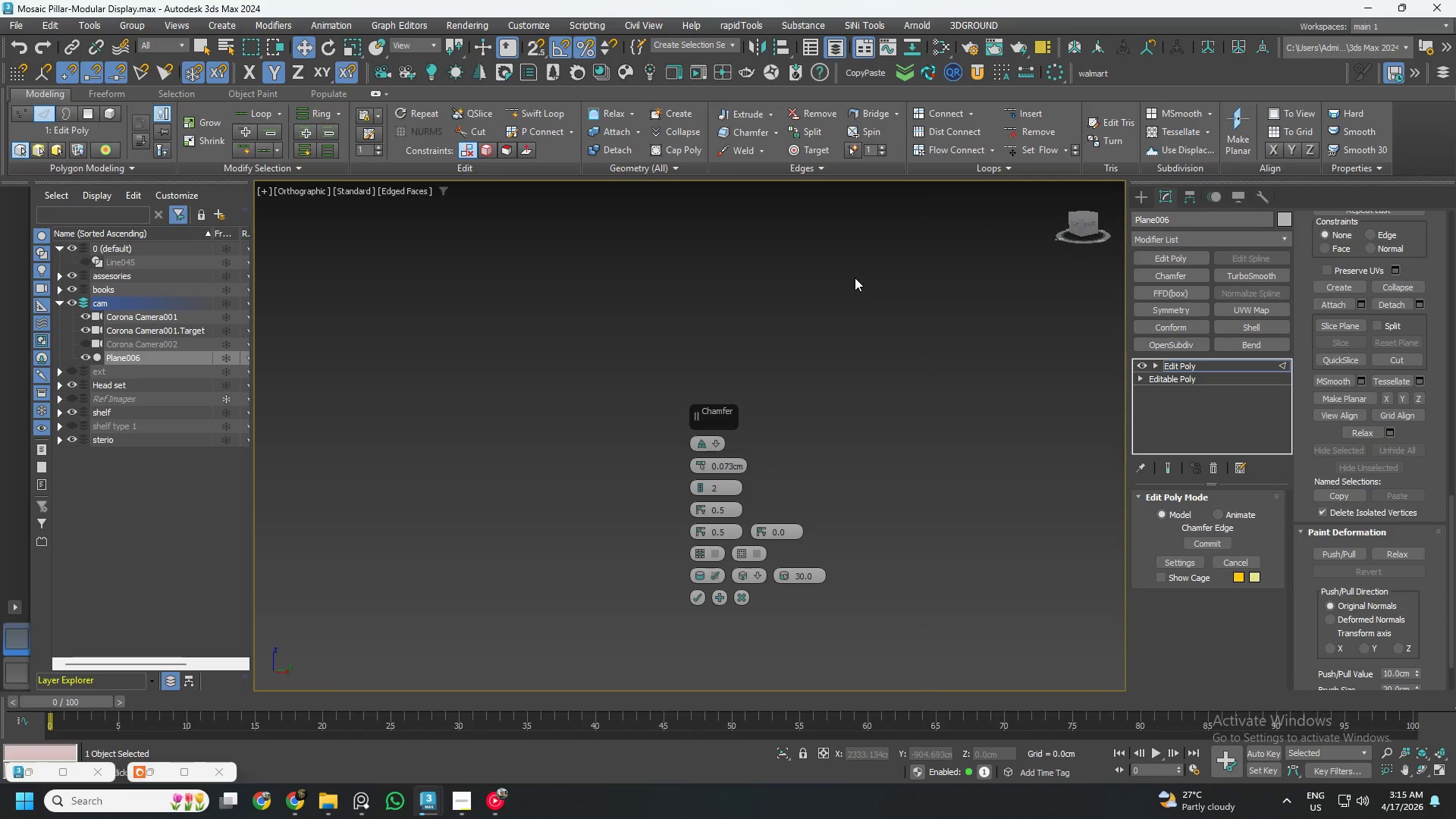 
scroll: coordinate [836, 295], scroll_direction: down, amount: 6.0
 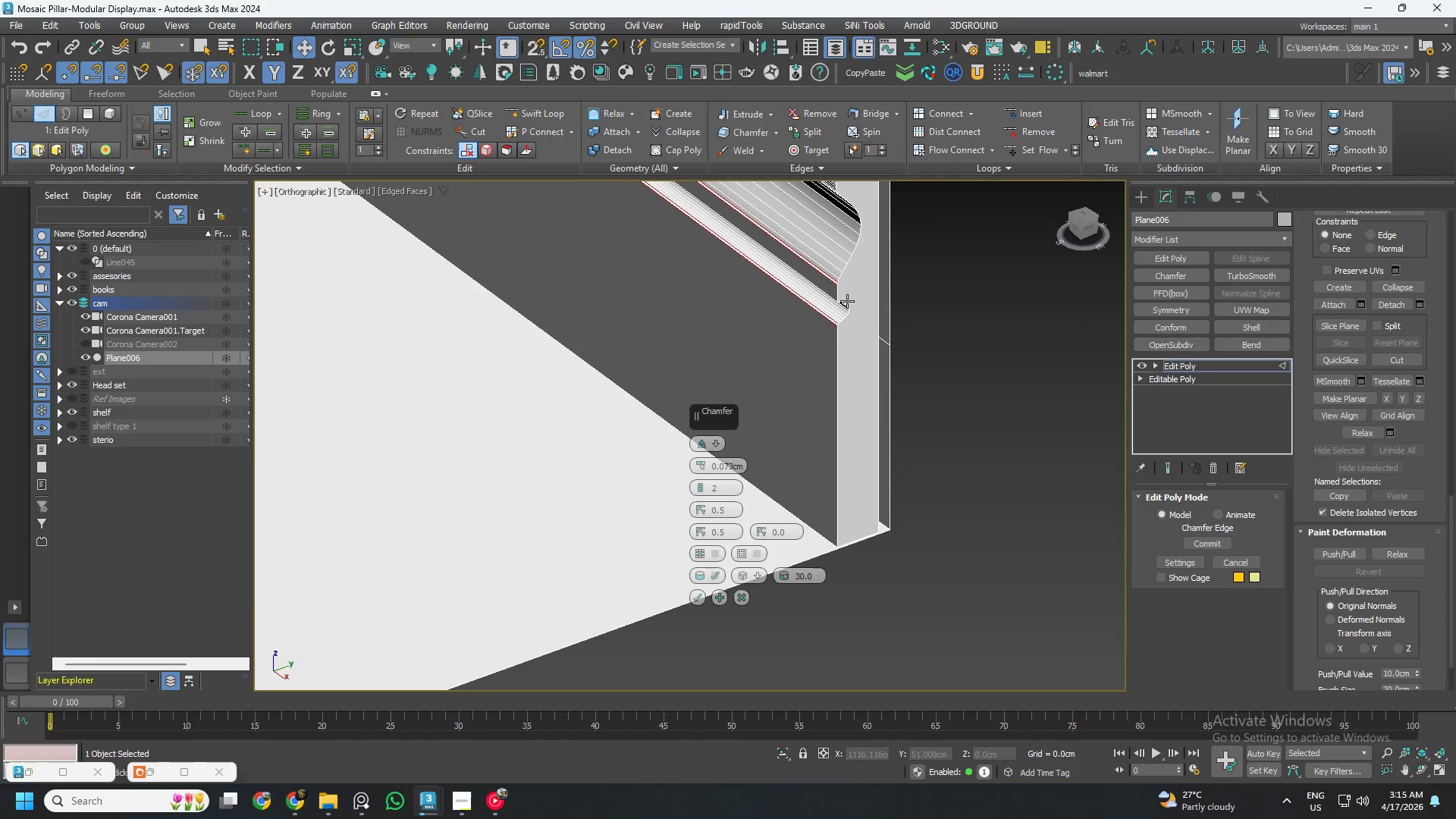 
key(Z)
 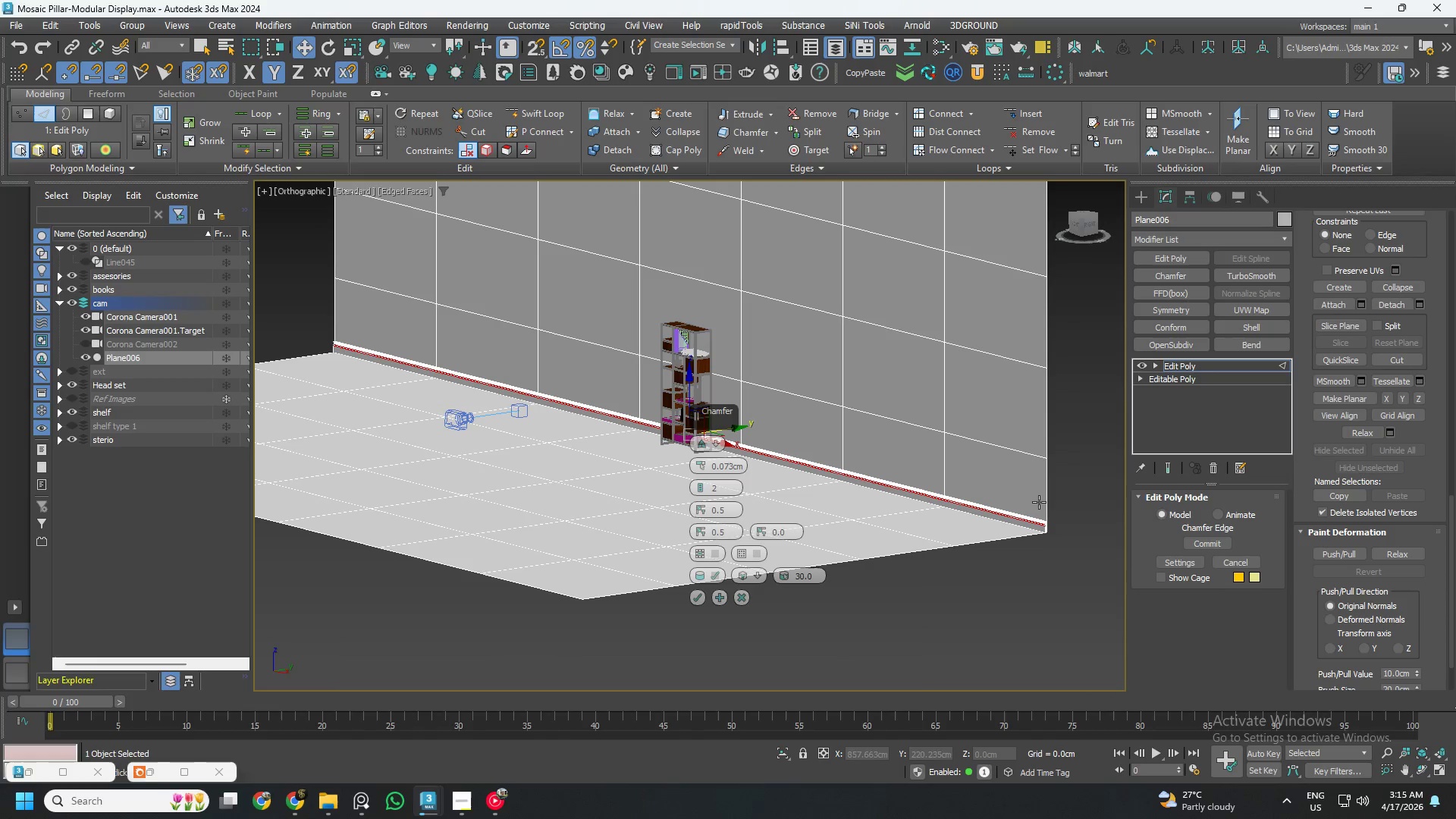 
key(Control+ControlLeft)
 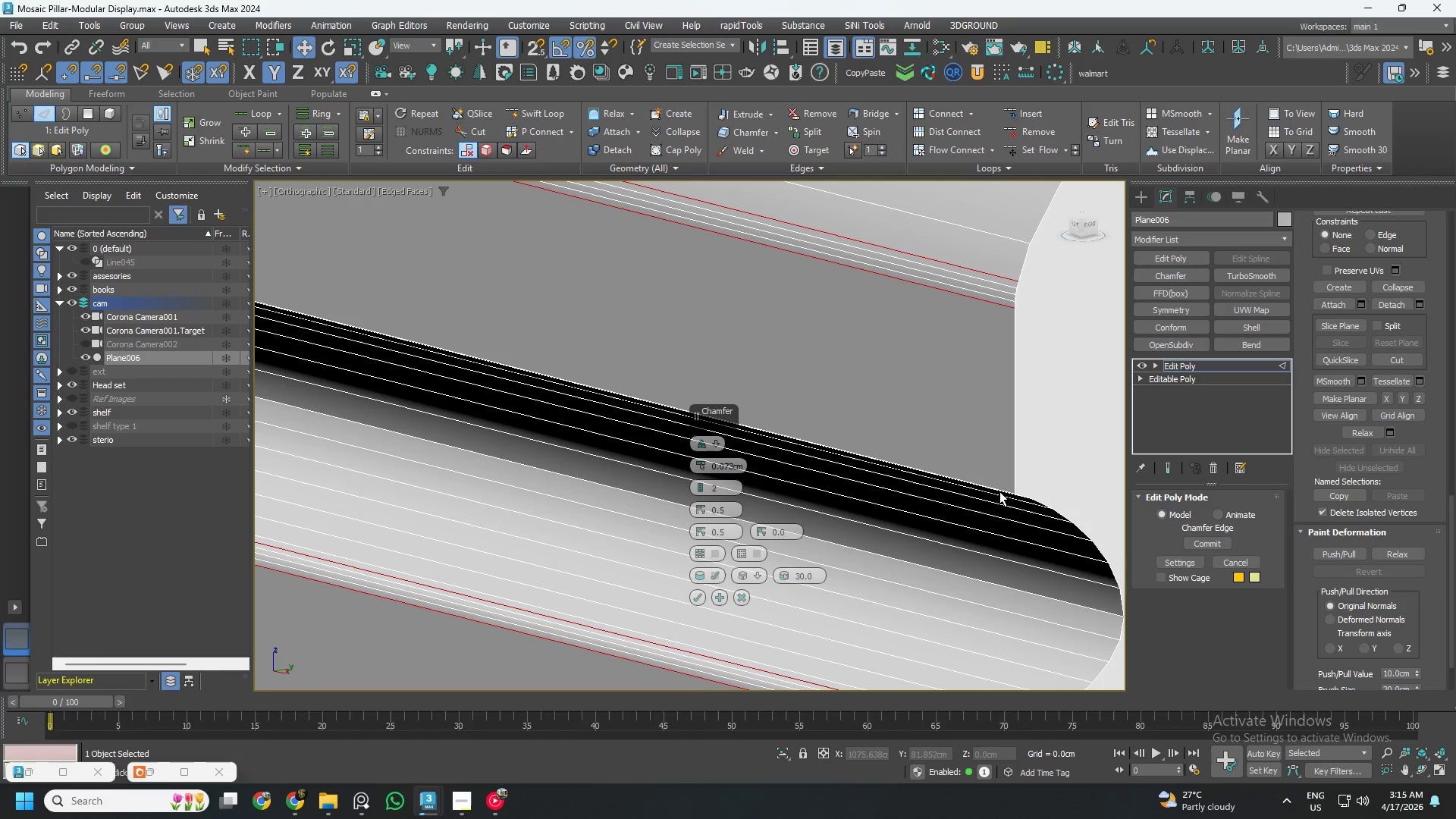 
hold_key(key=ControlLeft, duration=1.19)
 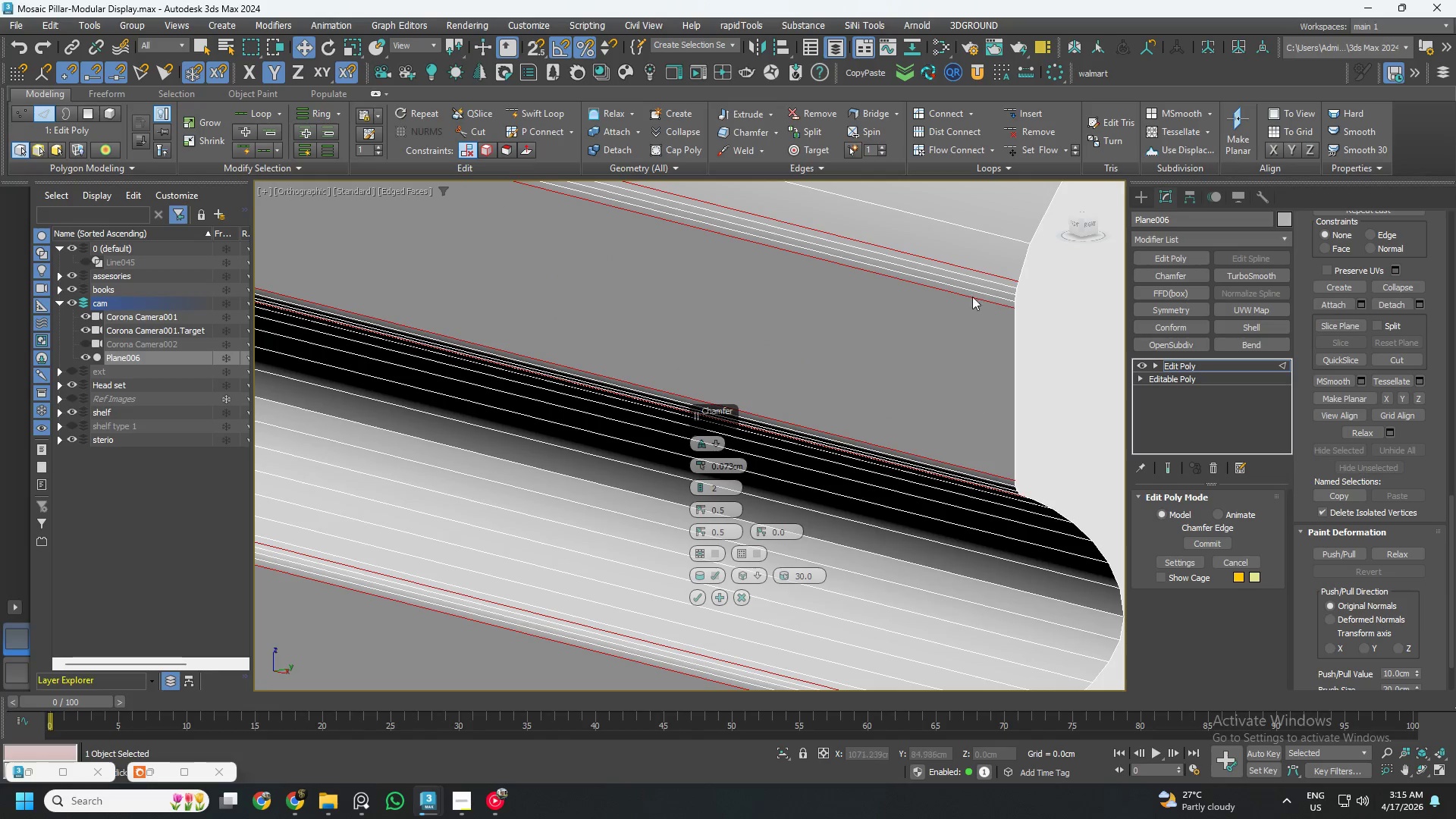 
scroll: coordinate [991, 517], scroll_direction: up, amount: 18.0
 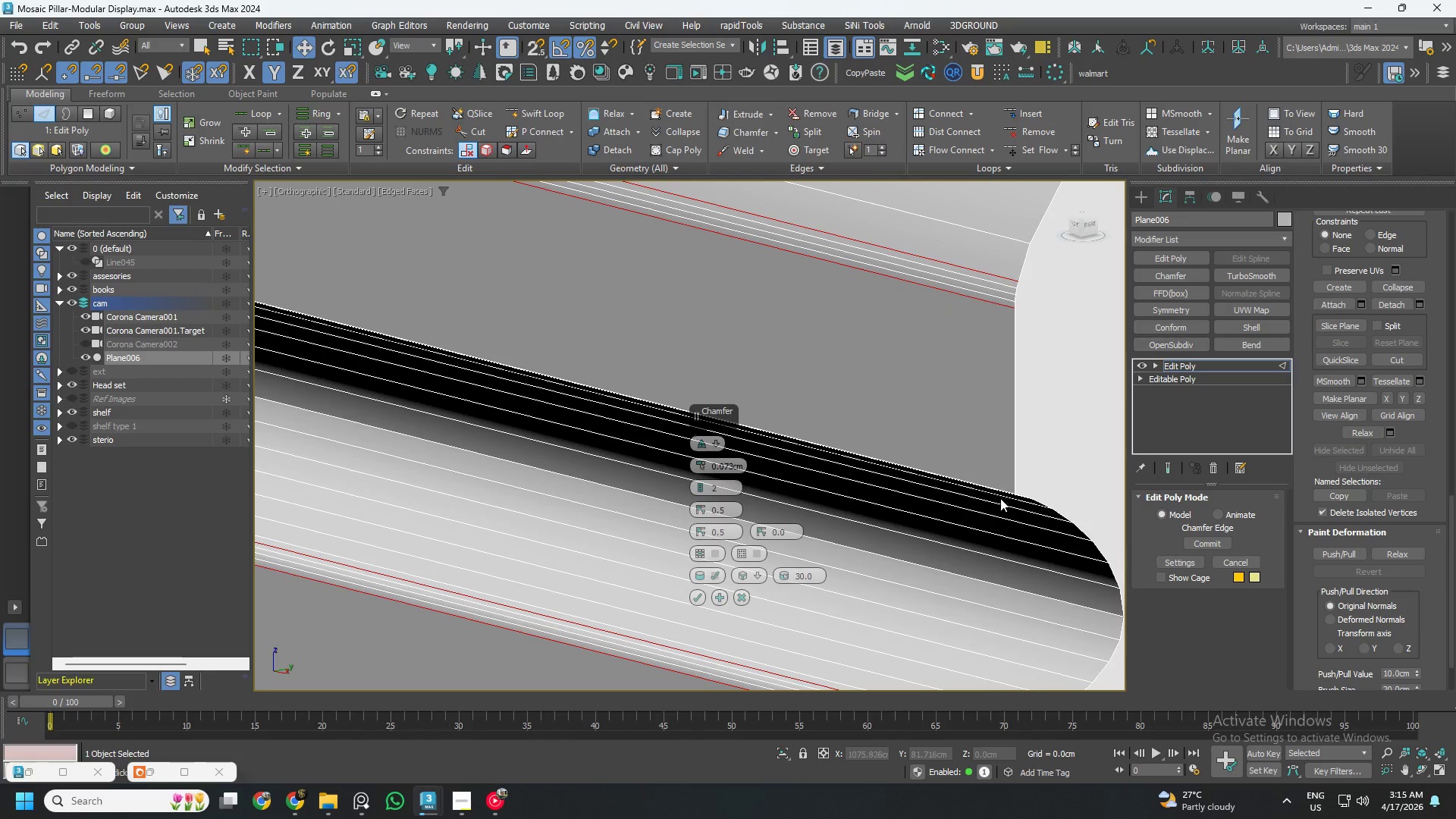 
double_click([999, 487])
 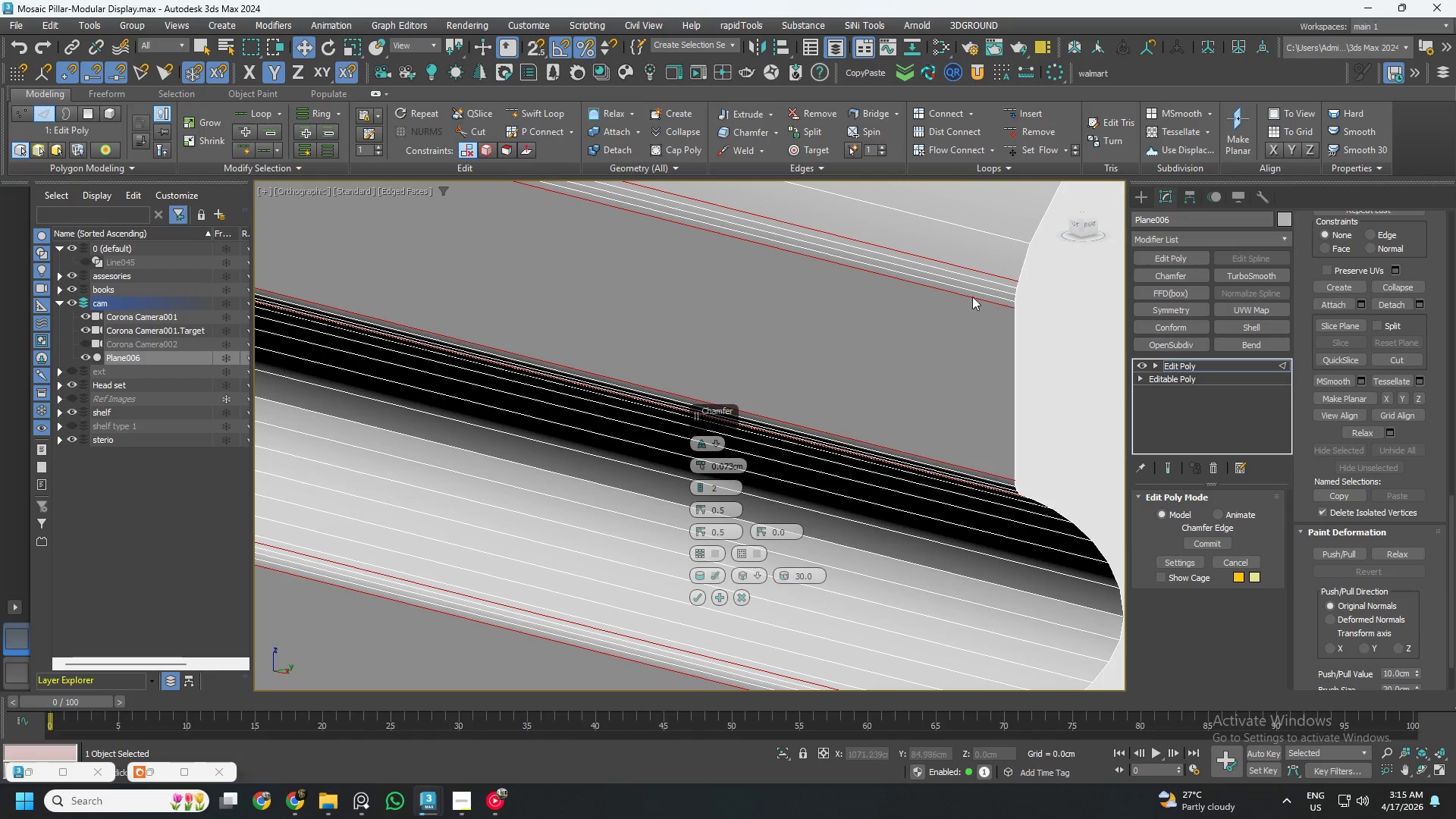 
hold_key(key=AltLeft, duration=0.78)
double_click([972, 291])
 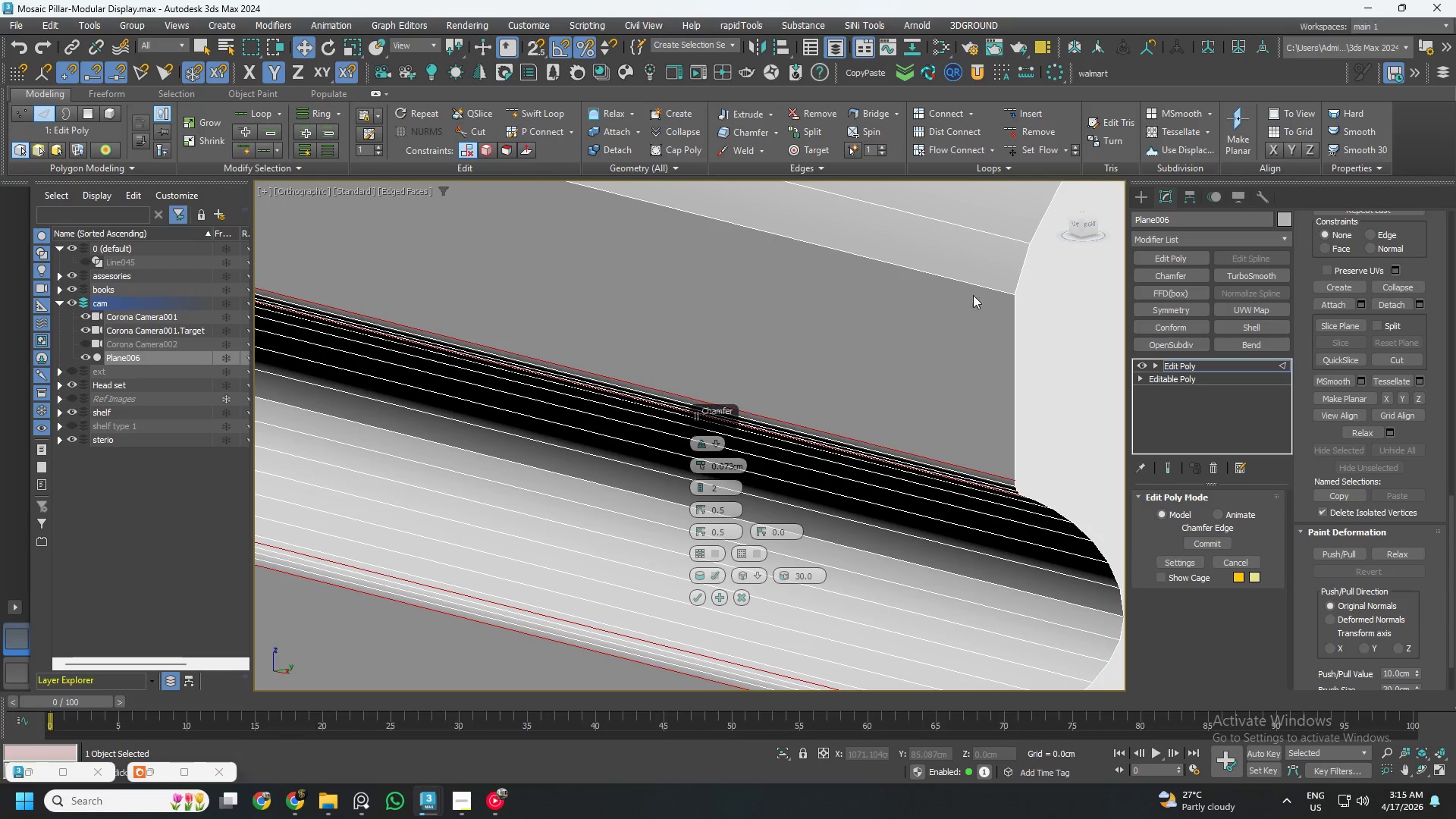 
scroll: coordinate [977, 318], scroll_direction: down, amount: 5.0
 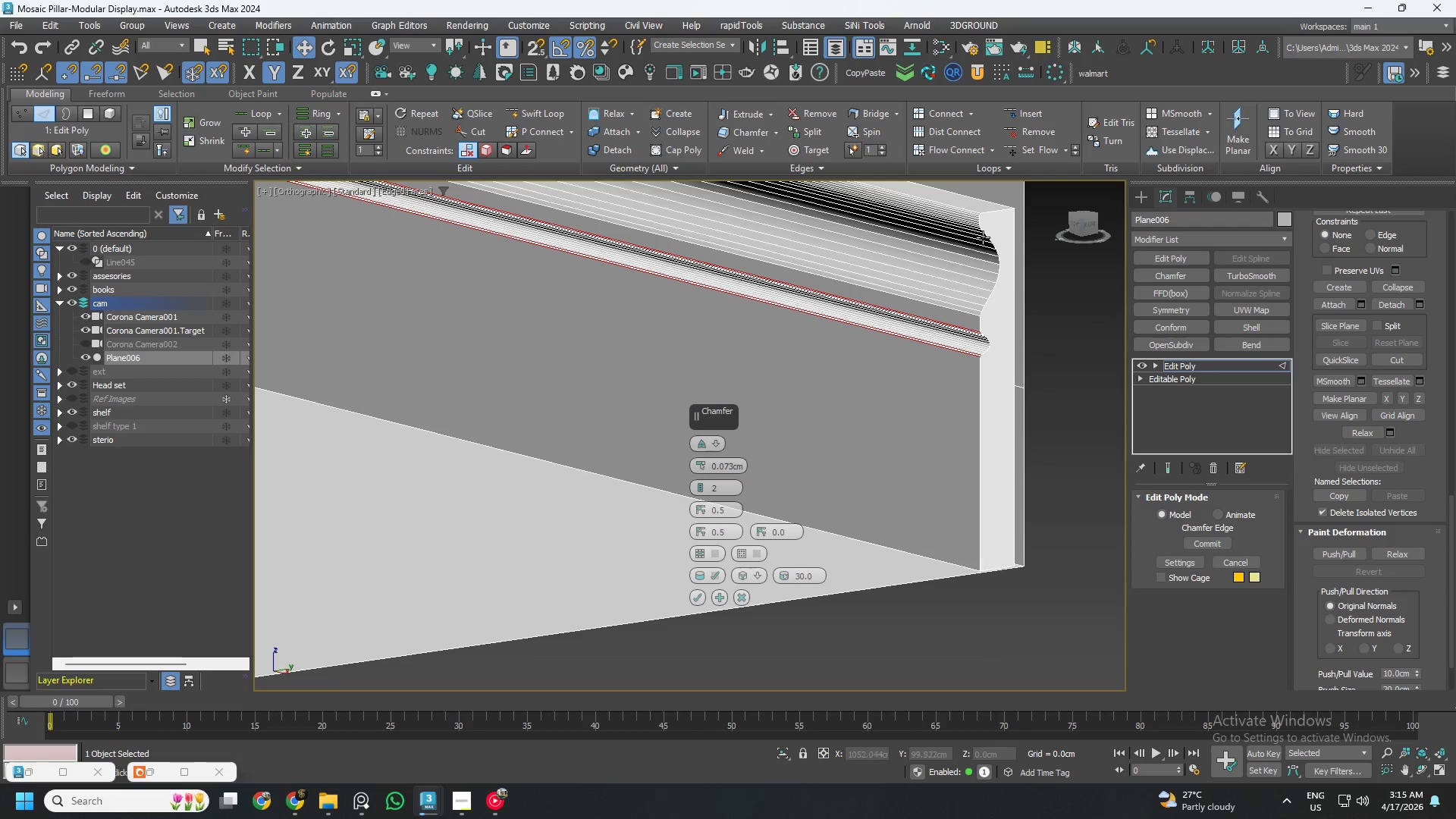 
scroll: coordinate [985, 215], scroll_direction: up, amount: 3.0
 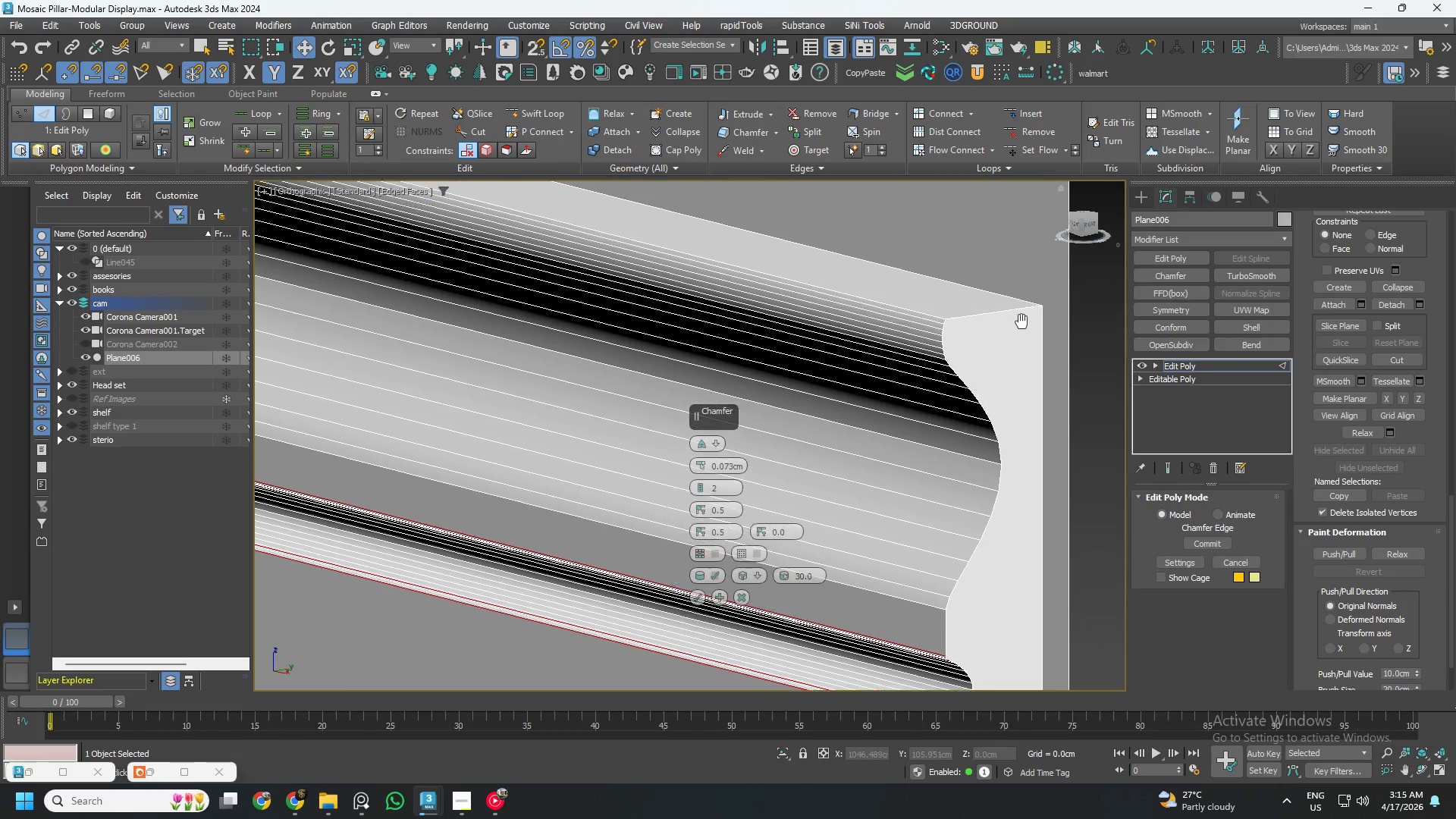 
hold_key(key=ControlLeft, duration=4.17)
 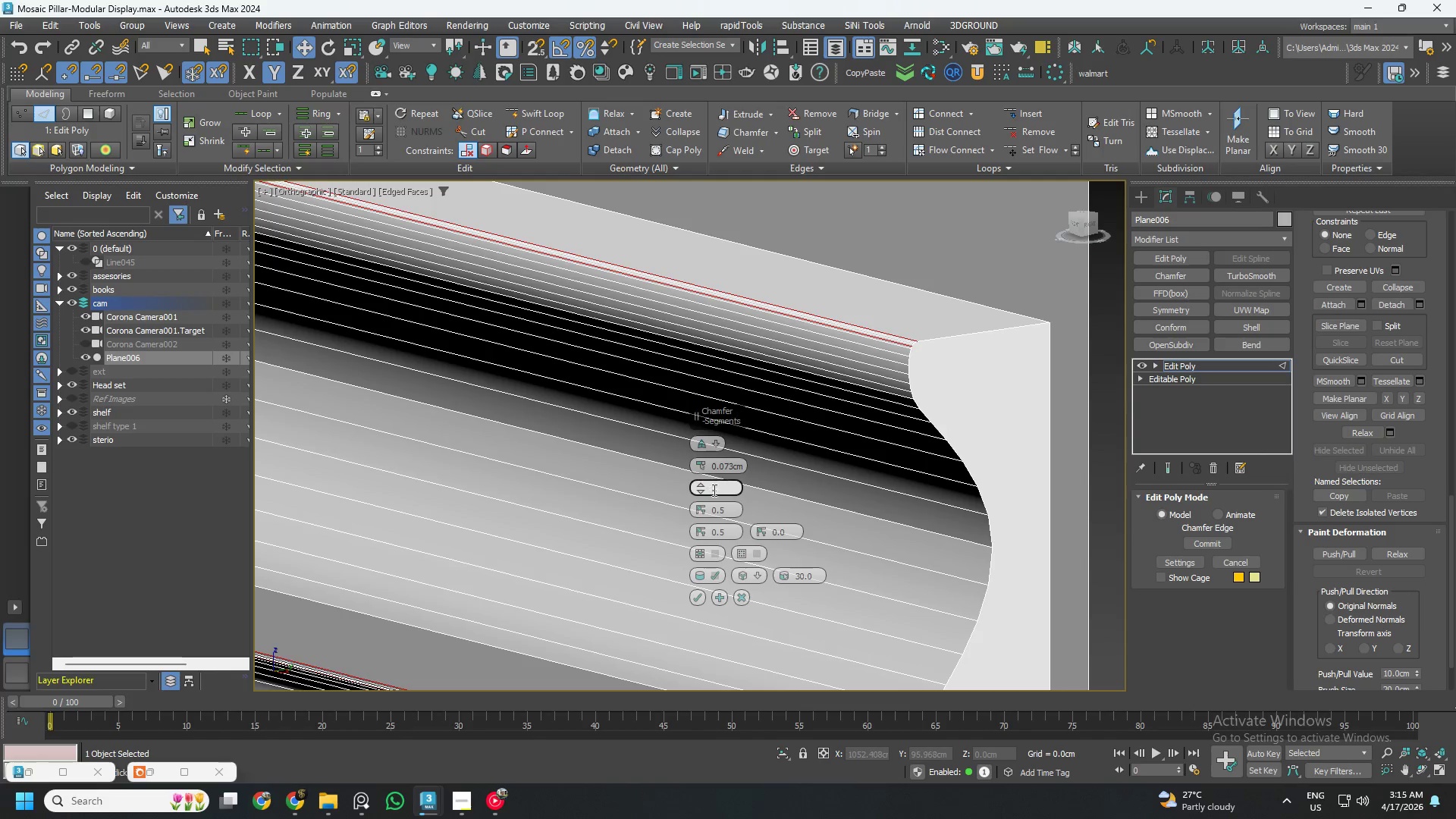 
scroll: coordinate [1018, 308], scroll_direction: up, amount: 1.0
 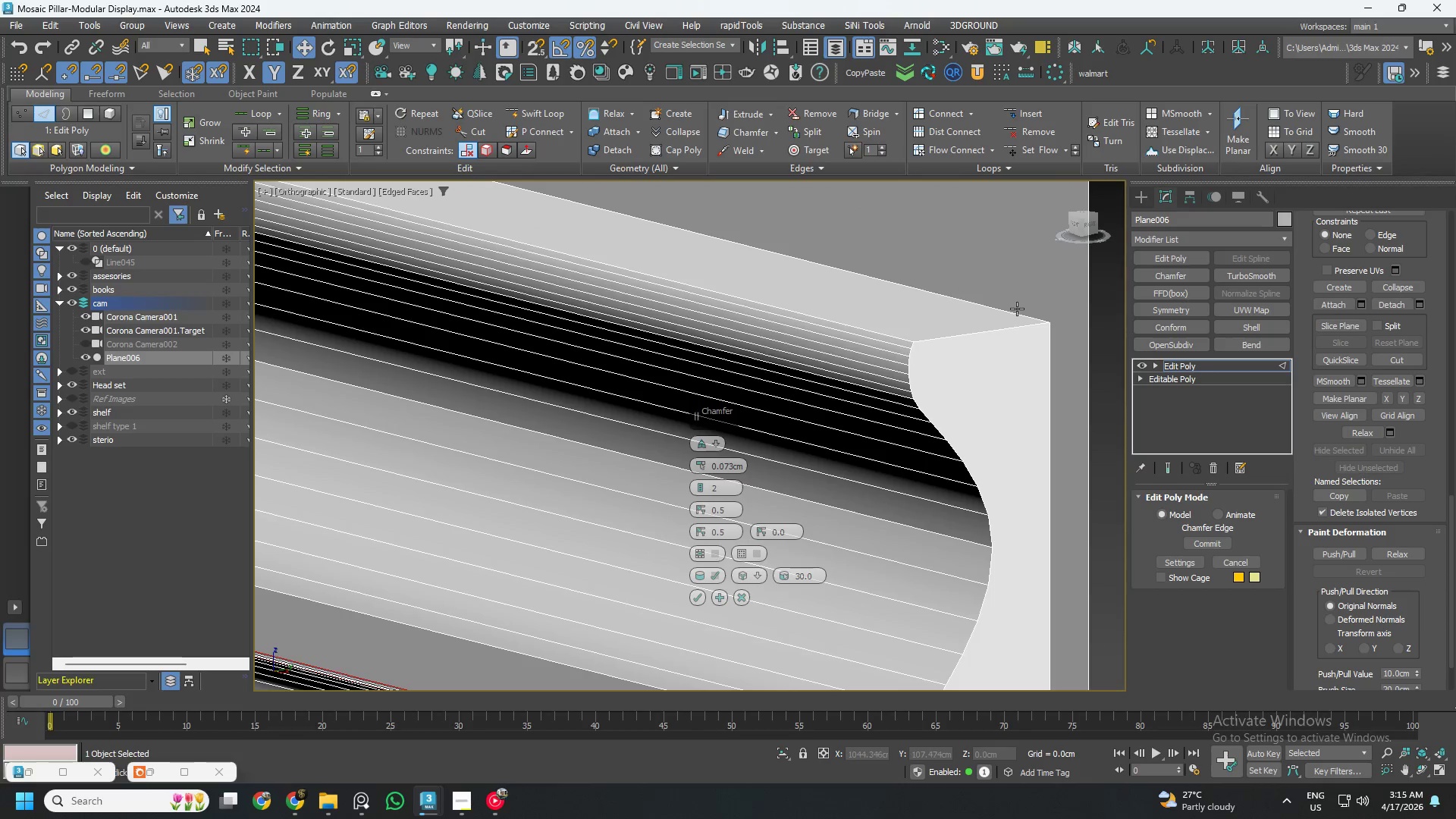 
left_click([907, 337])
 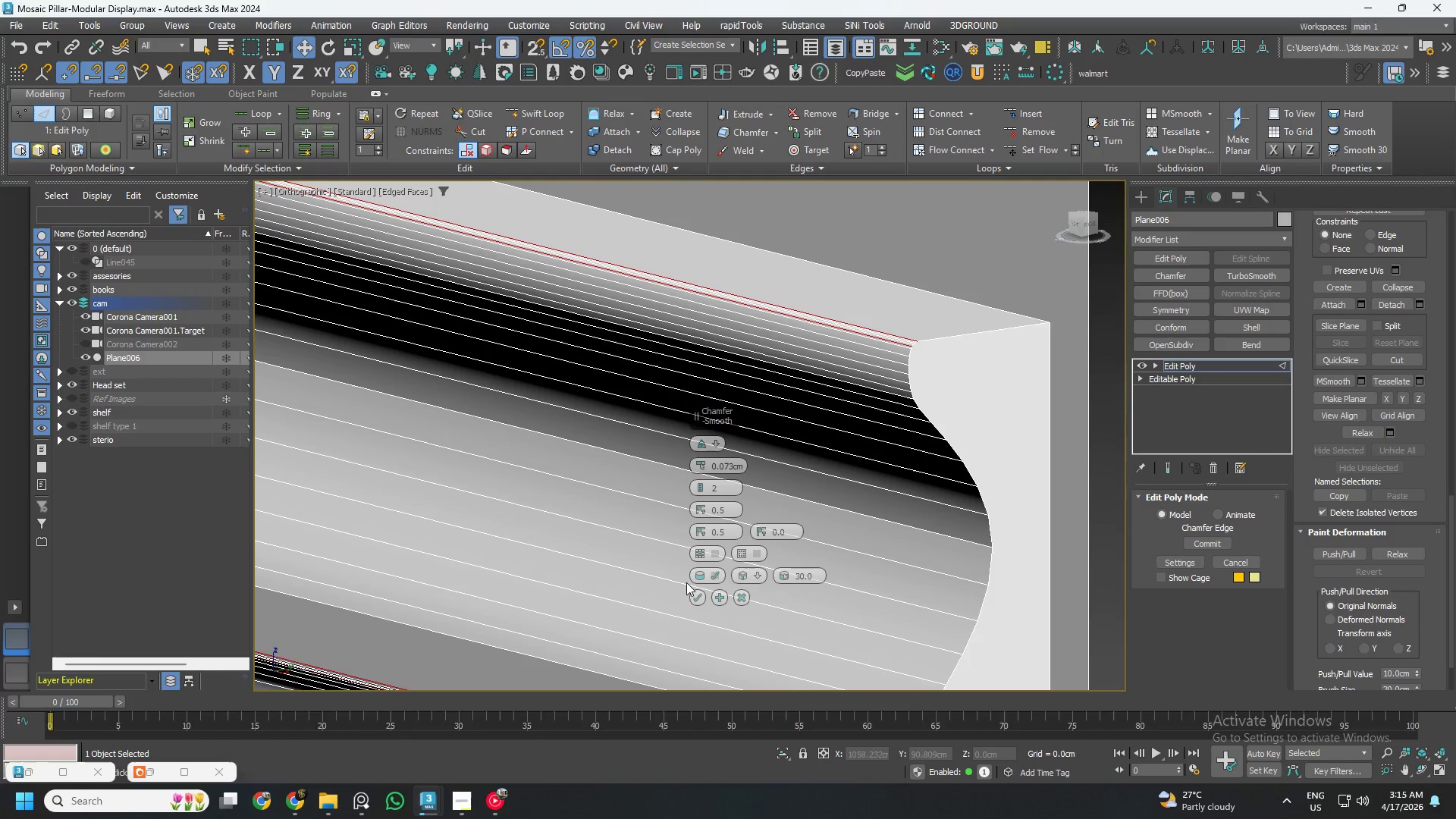 
left_click([697, 598])
 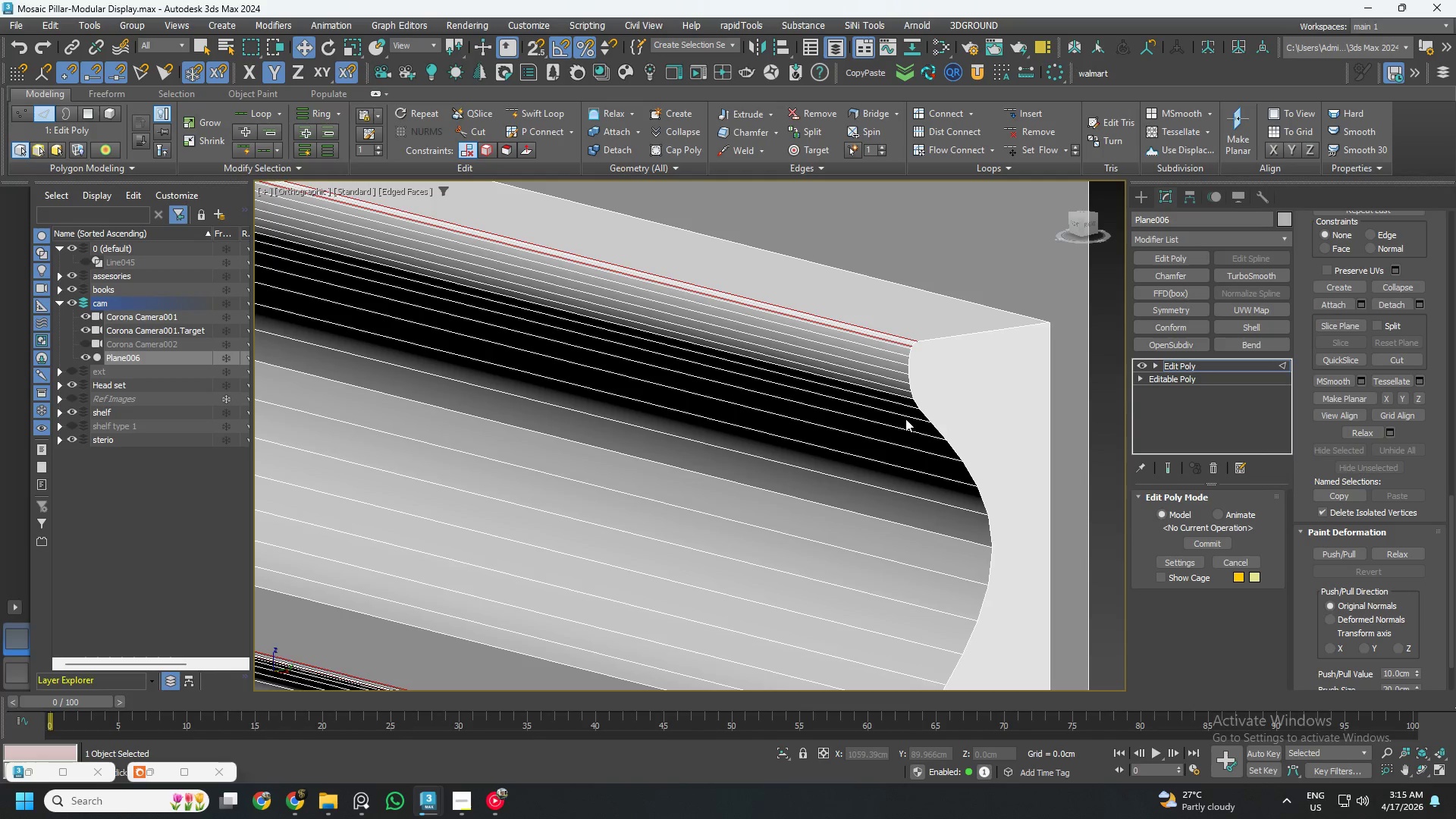 
scroll: coordinate [876, 410], scroll_direction: down, amount: 5.0
 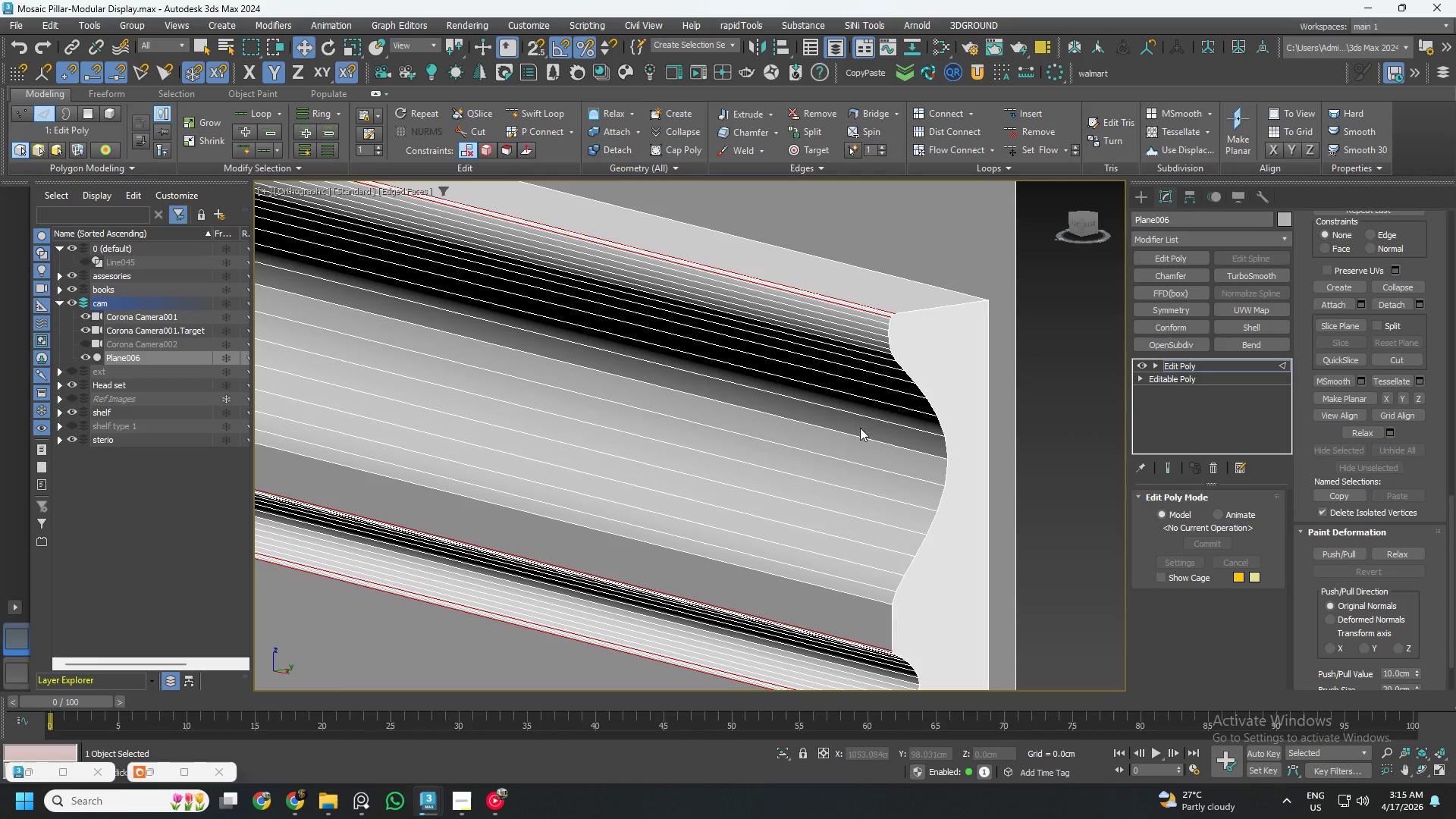 
scroll: coordinate [867, 607], scroll_direction: up, amount: 2.0
 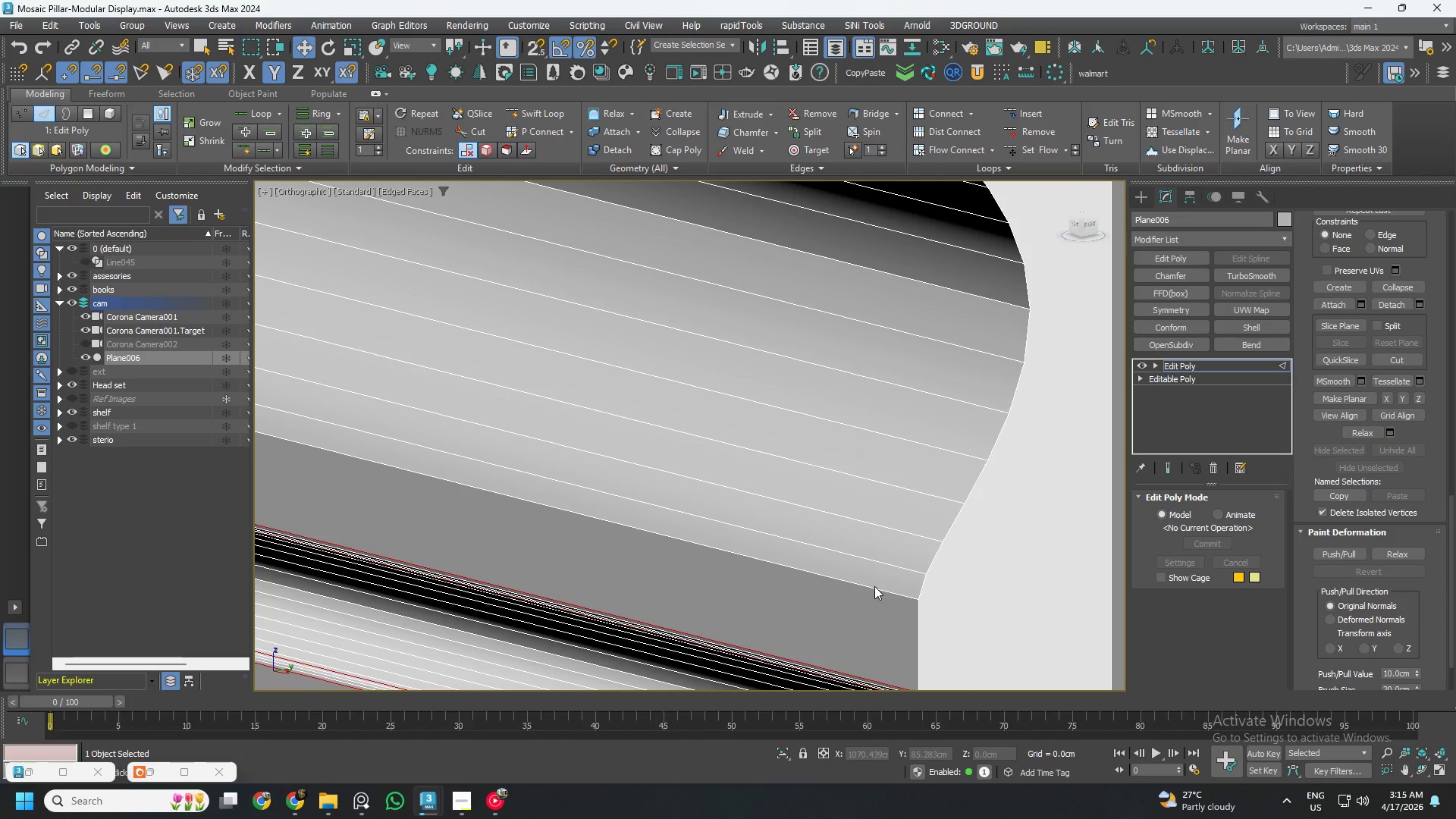 
double_click([874, 586])
 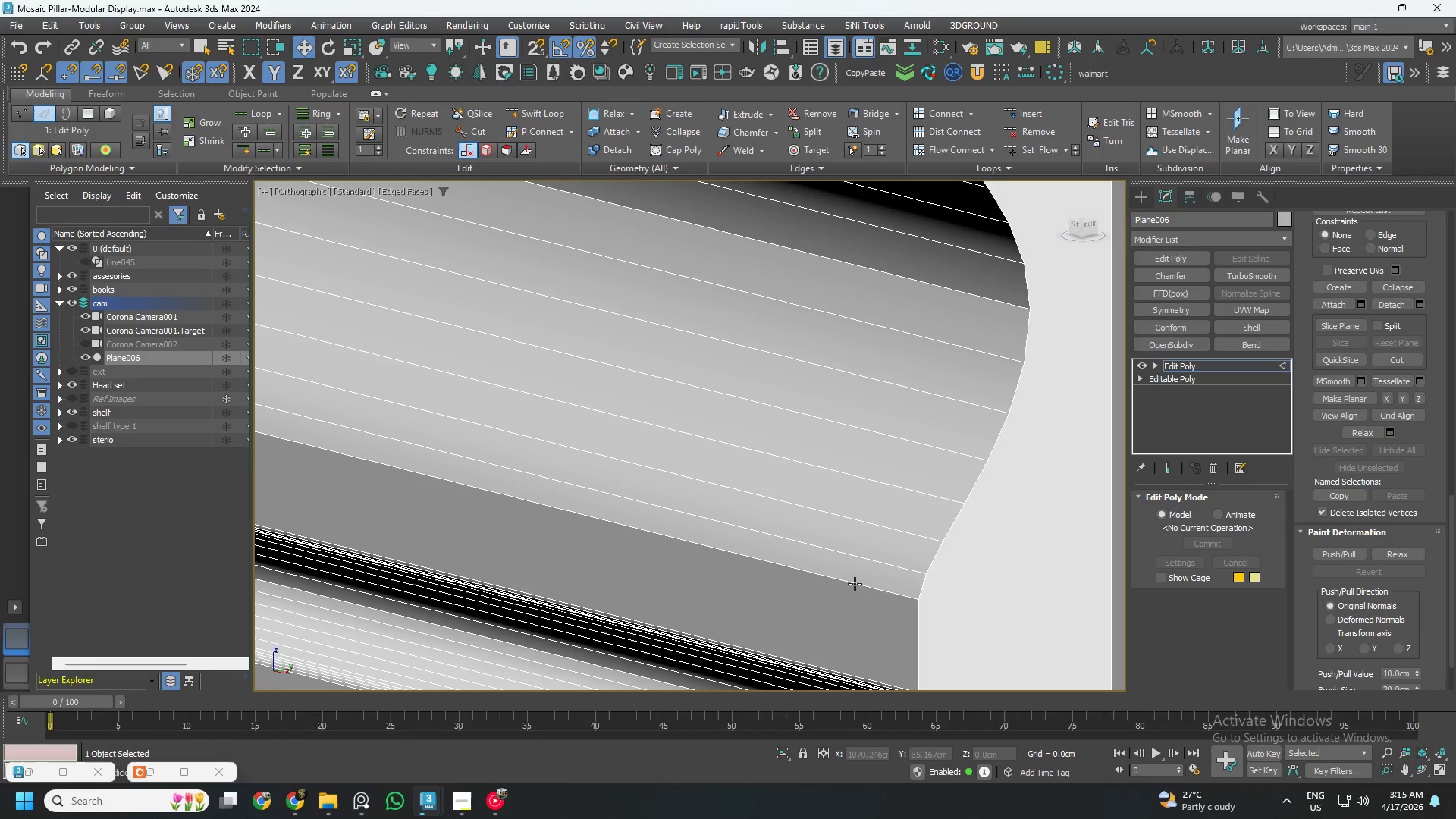 
double_click([855, 584])
 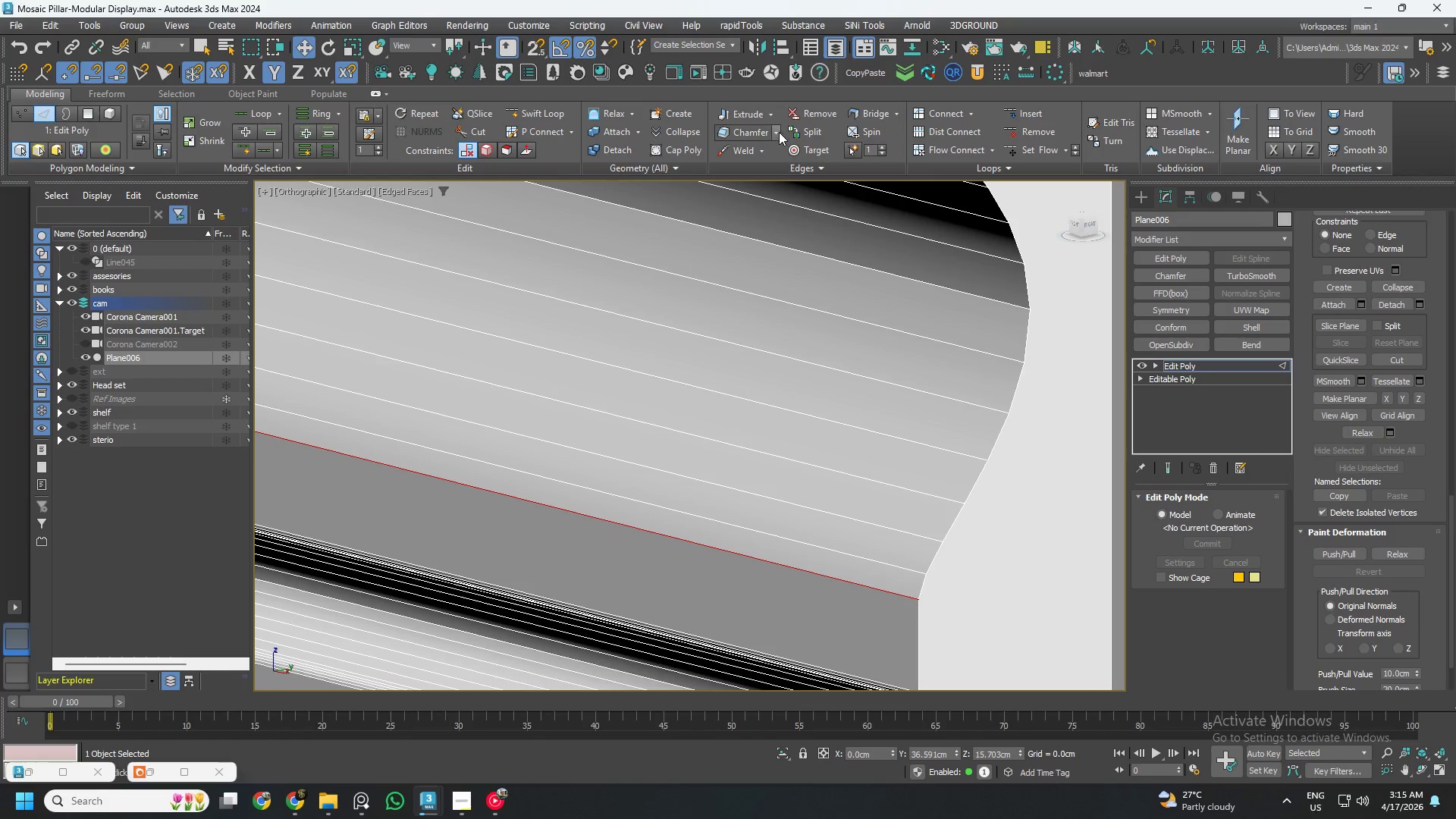 
left_click([772, 146])
 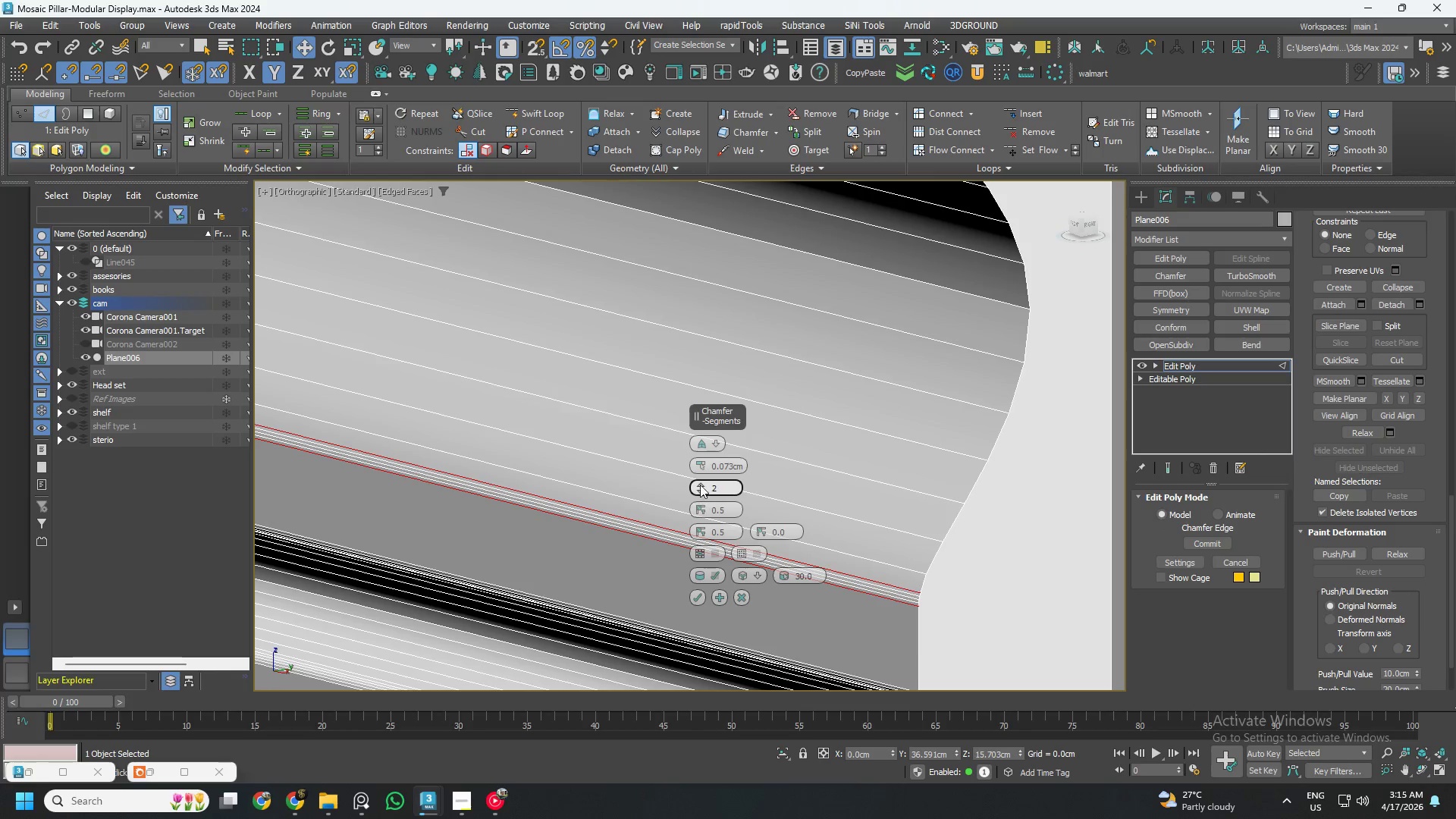 
left_click([698, 463])
 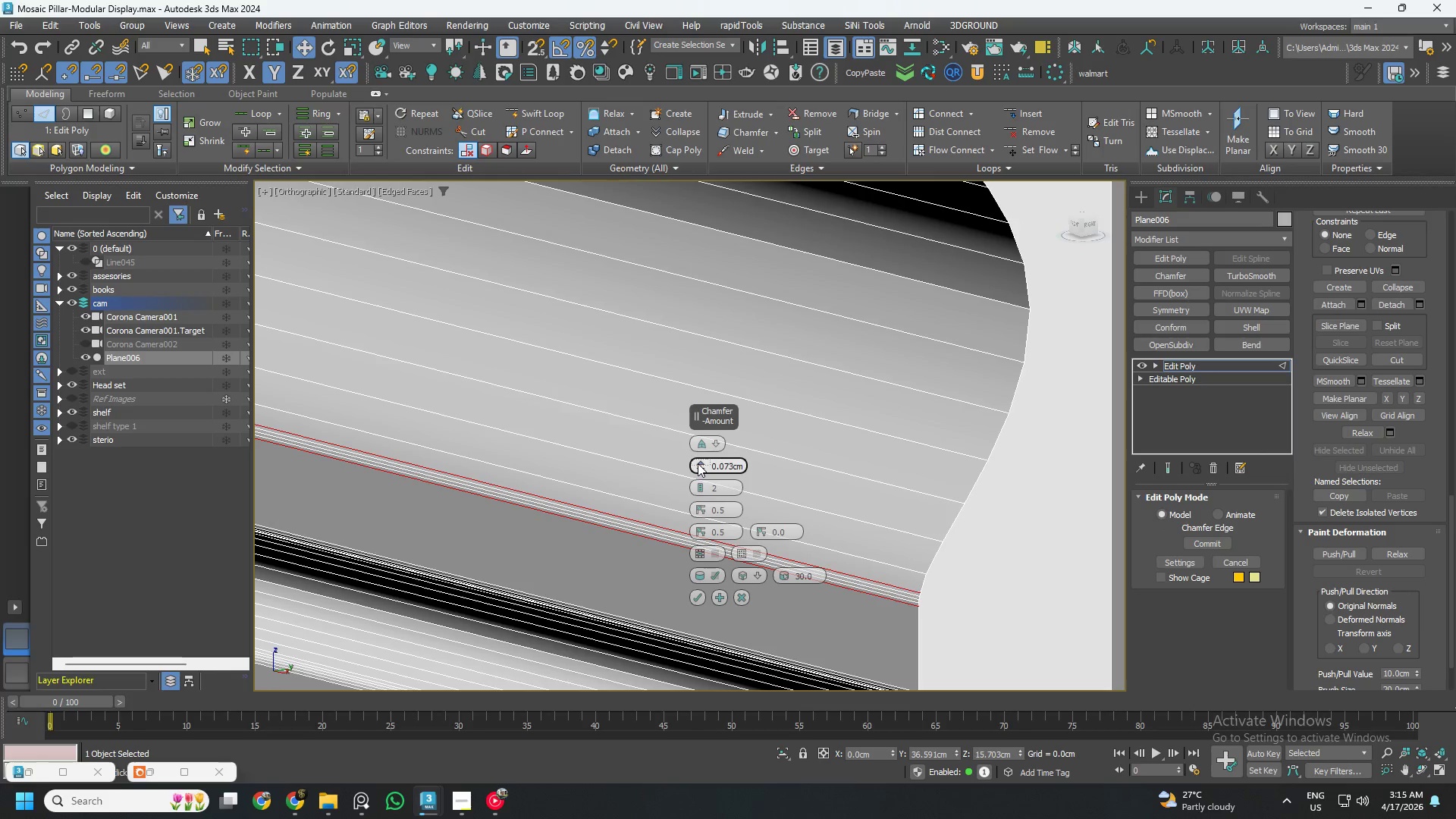 
left_click([698, 463])
 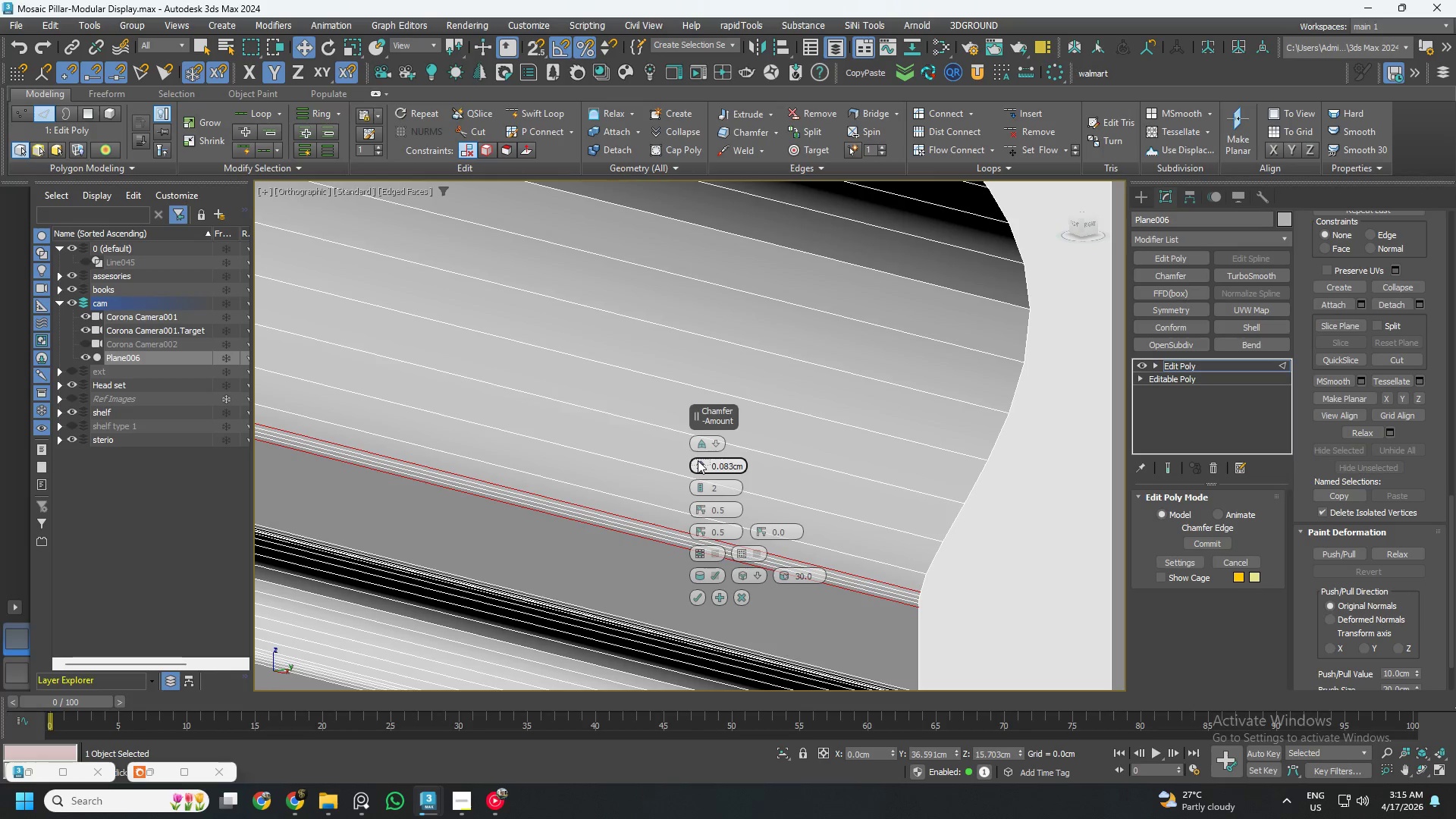 
left_click([698, 460])
 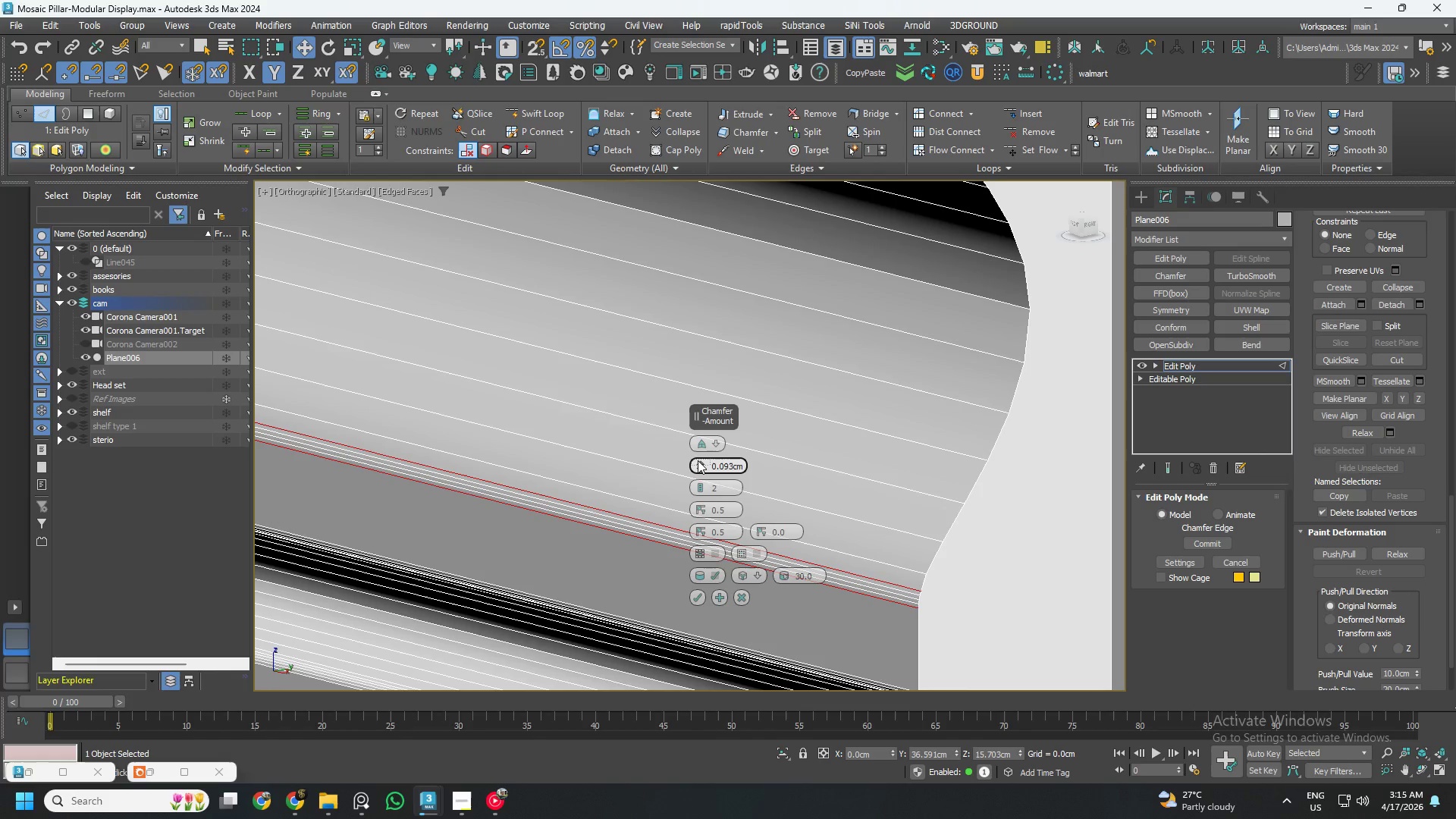 
double_click([698, 460])
 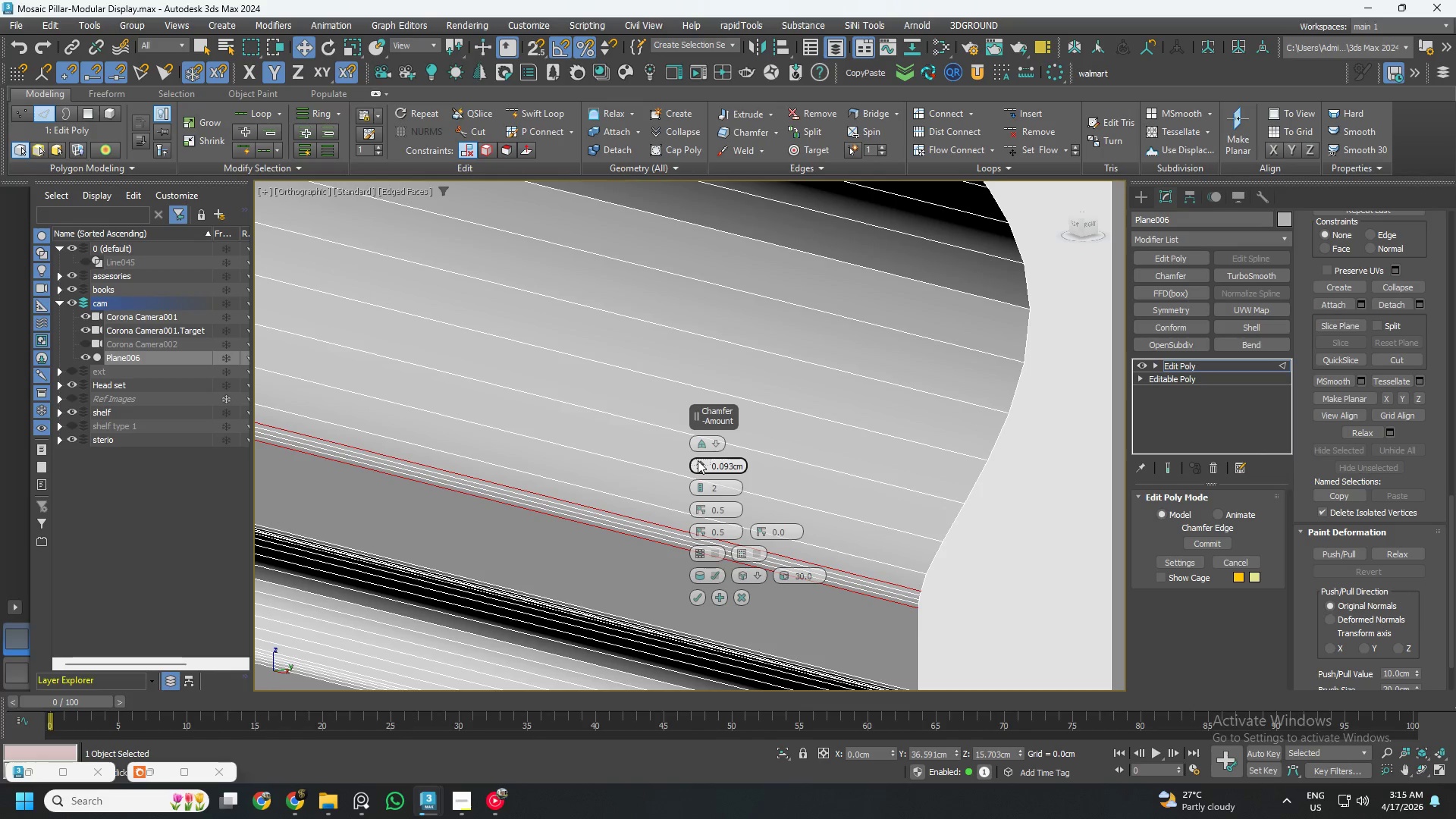 
triple_click([698, 460])
 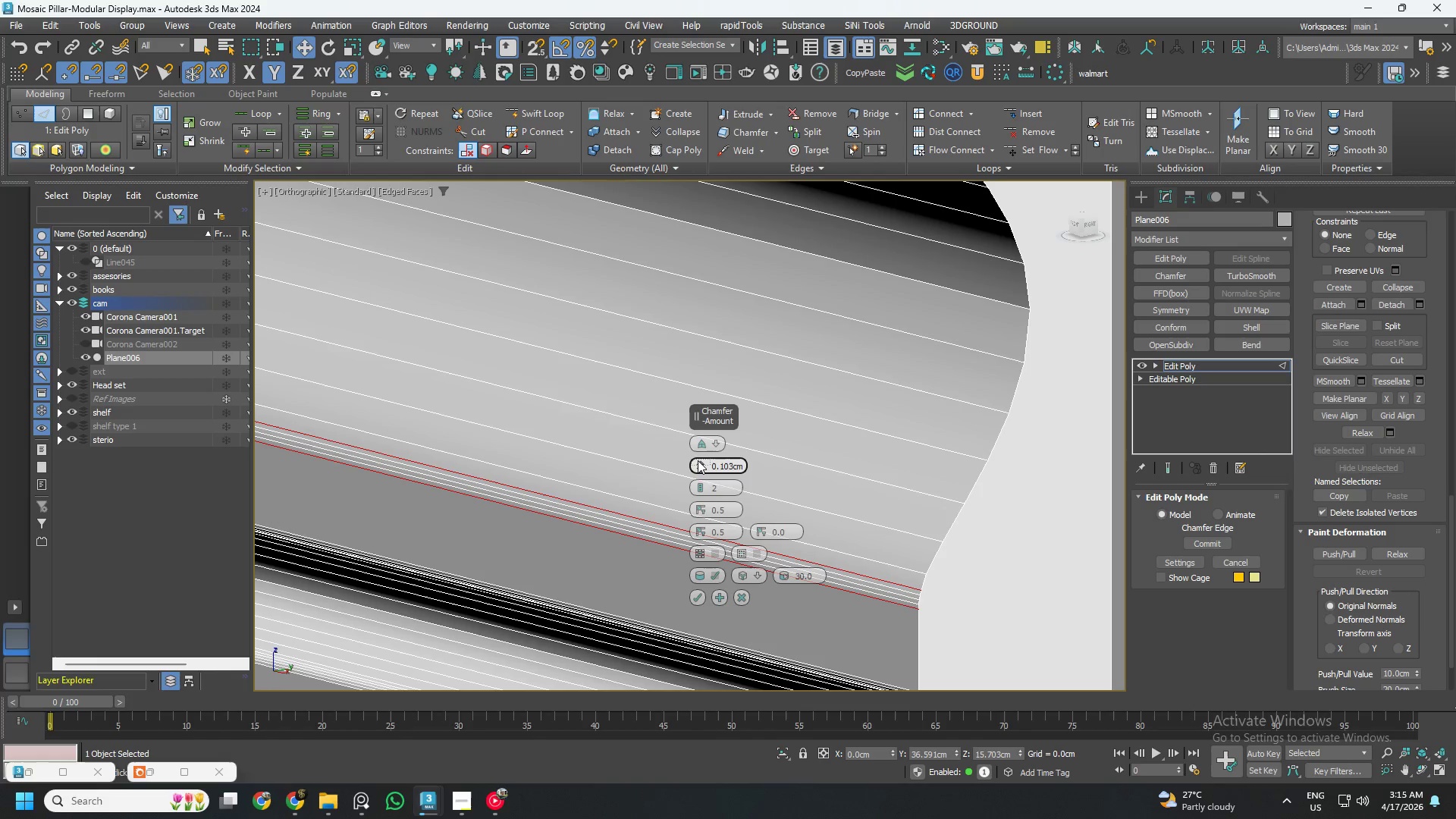 
double_click([698, 460])
 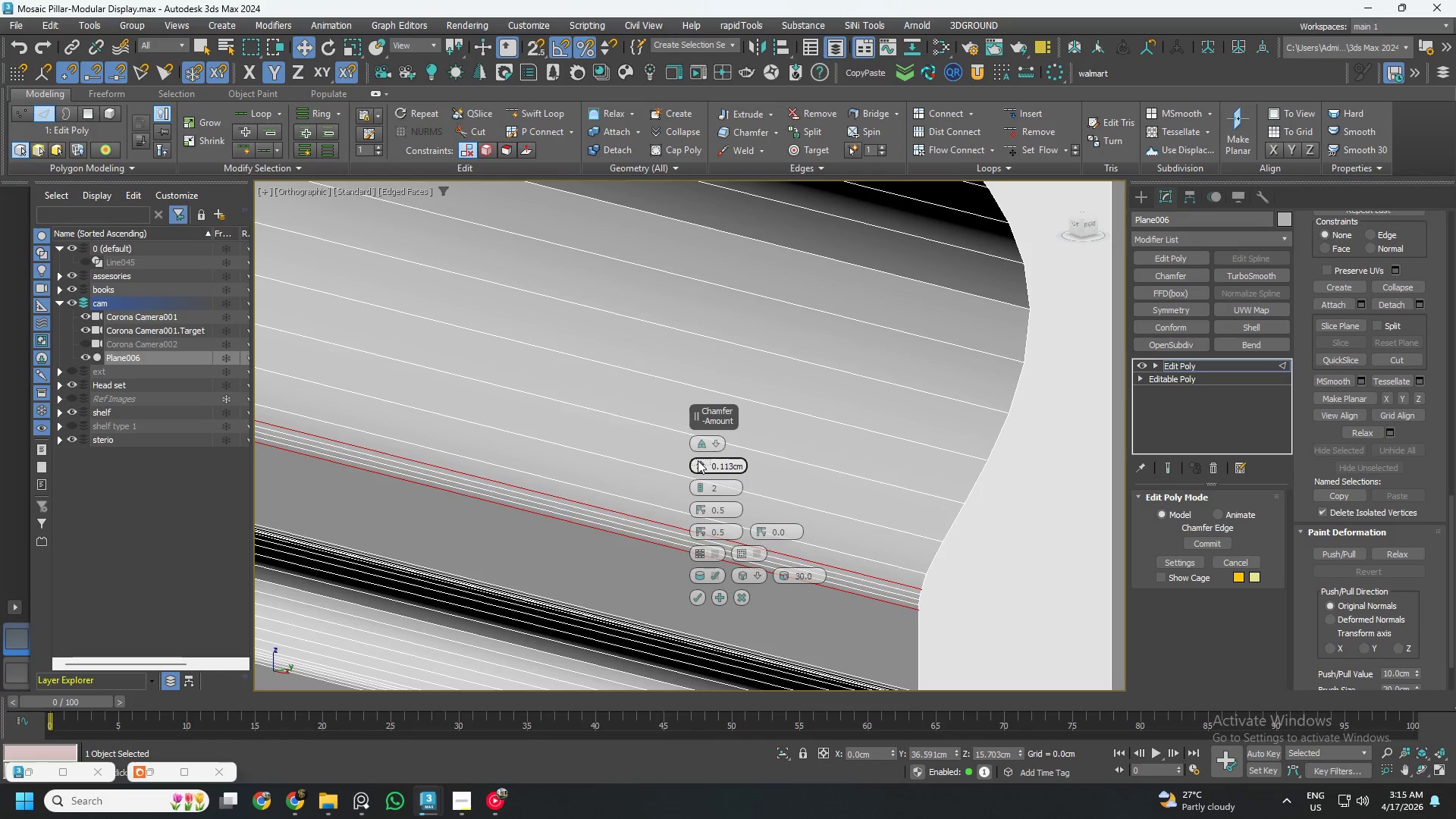 
triple_click([698, 460])
 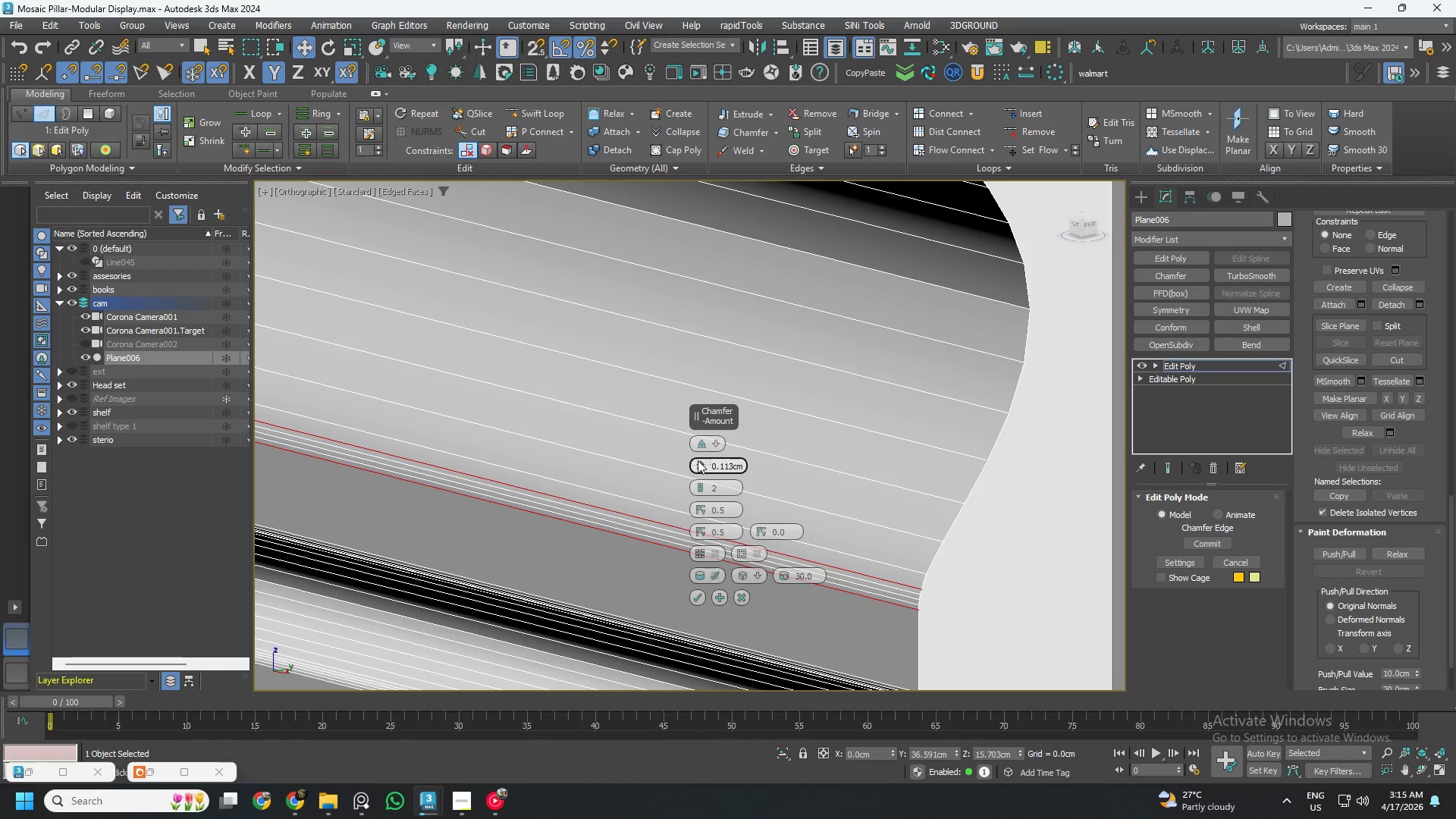 
double_click([698, 460])
 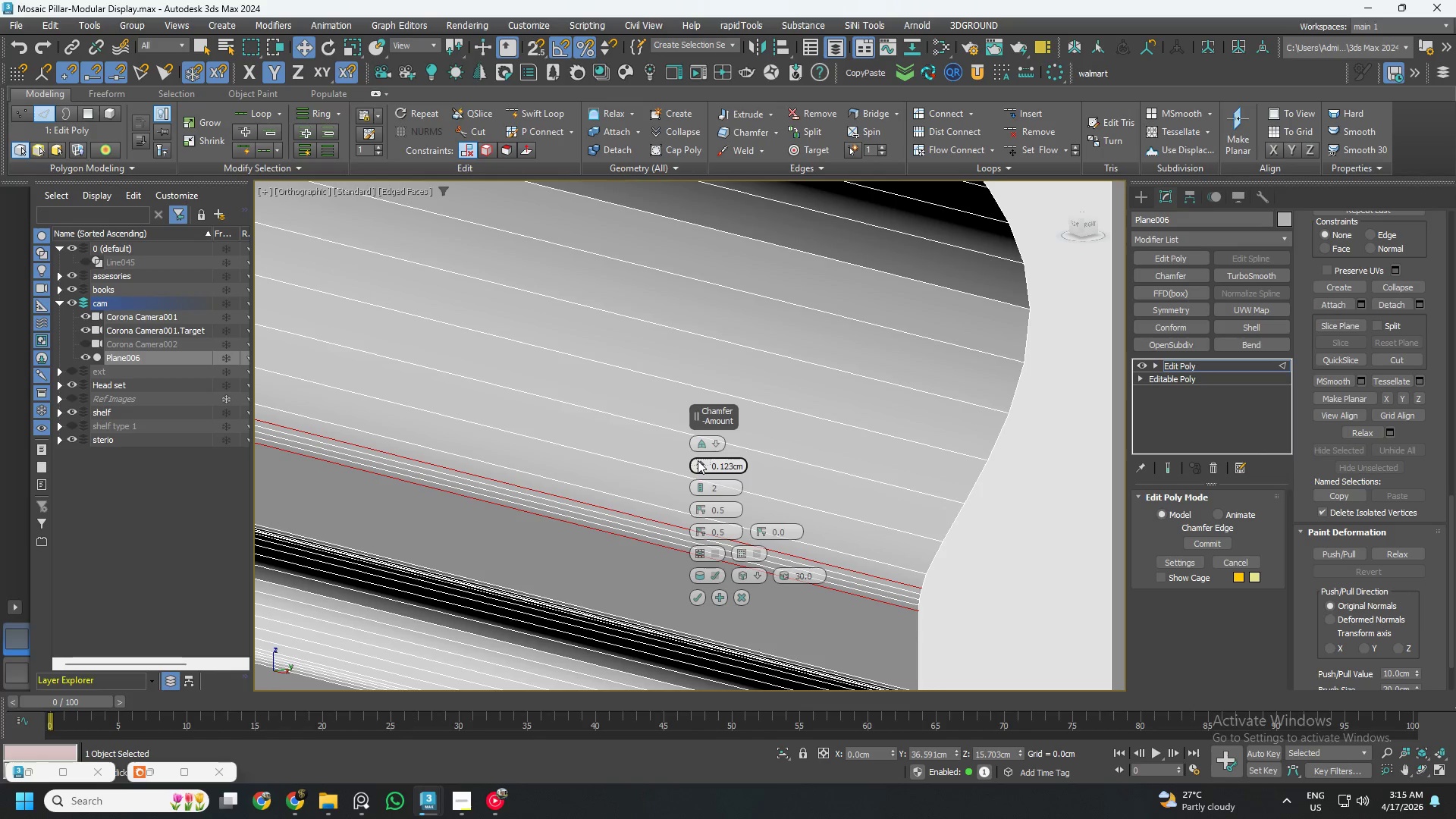 
left_click([698, 460])
 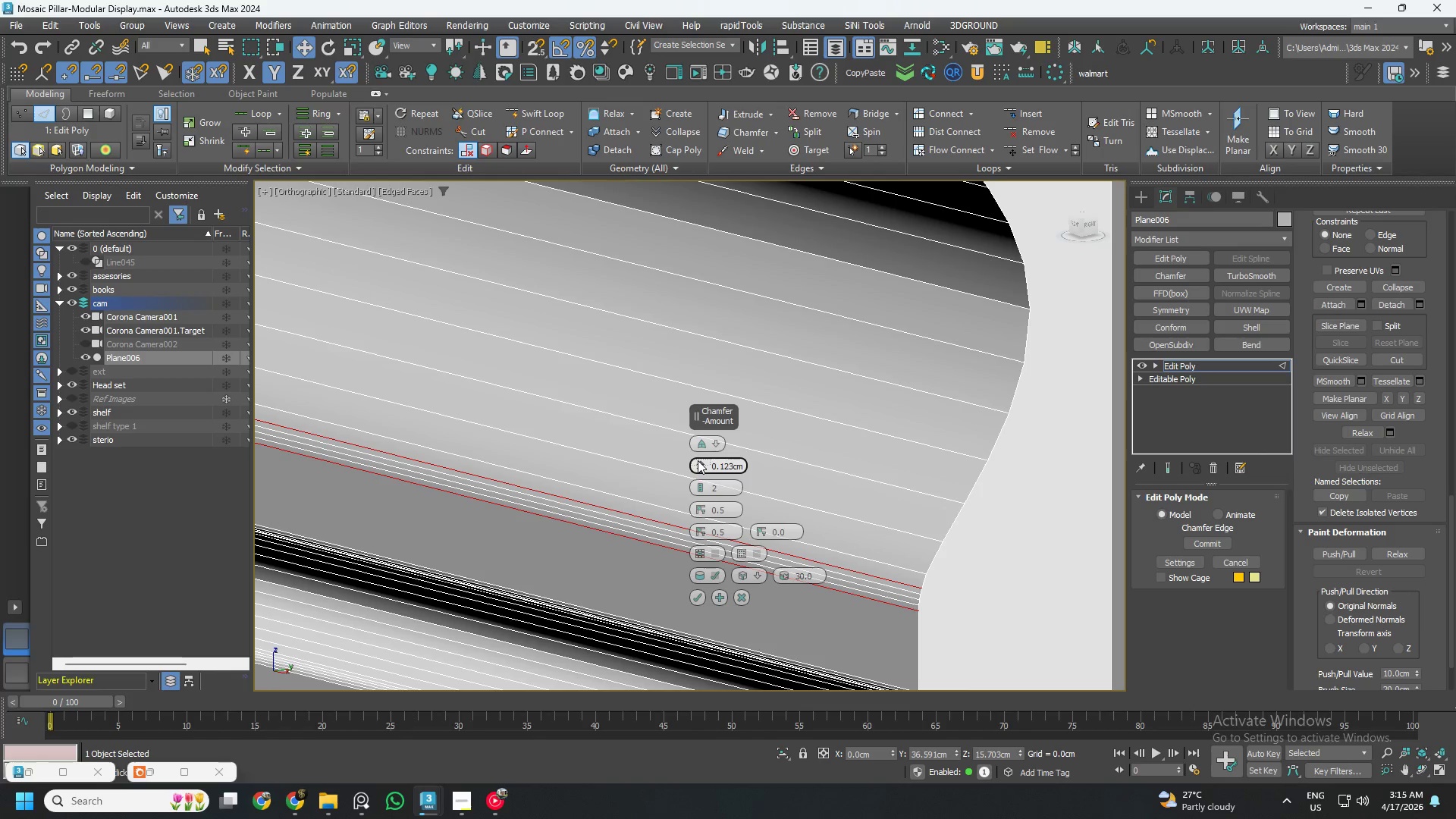 
left_click([698, 460])
 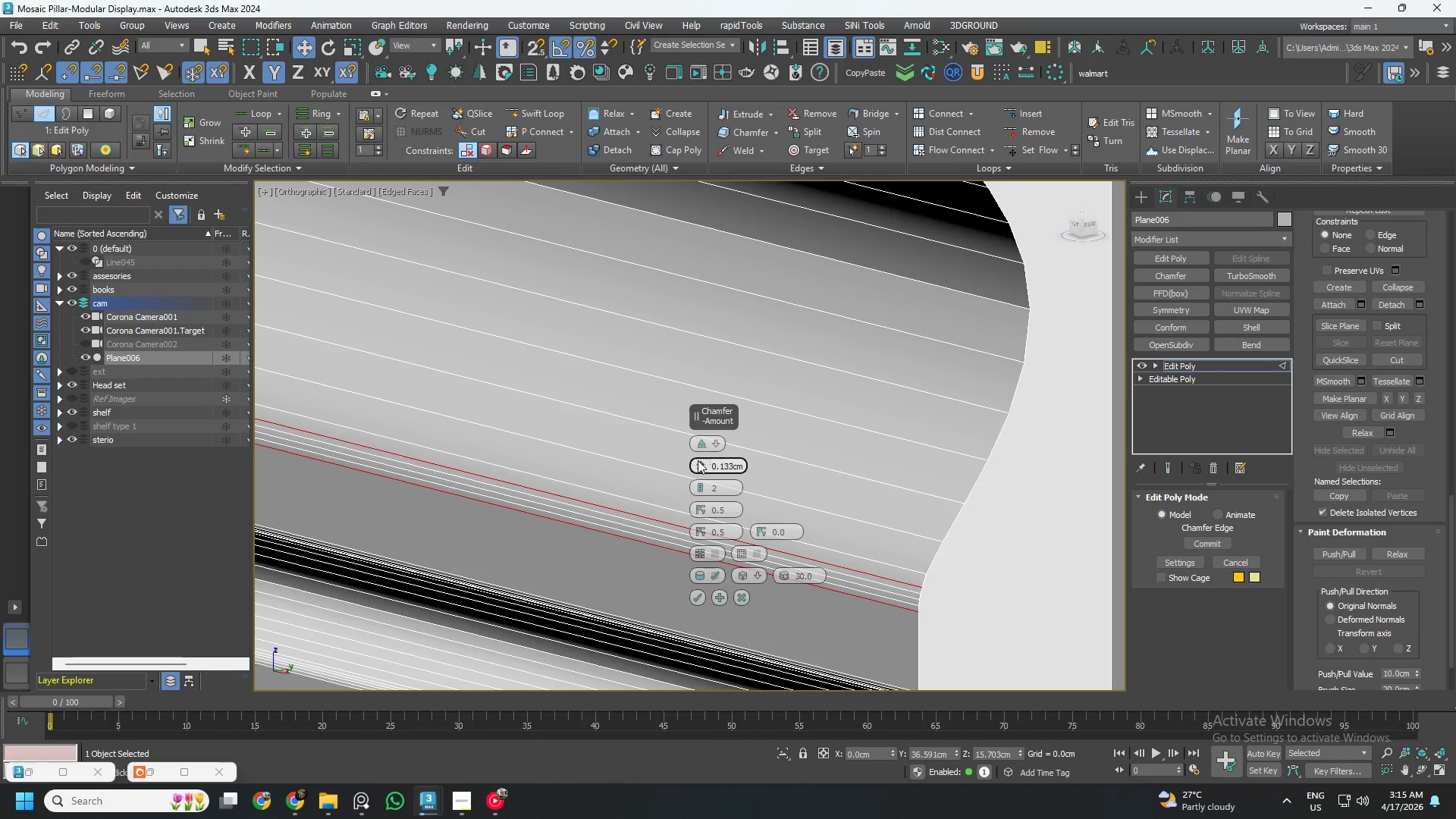 
double_click([698, 460])
 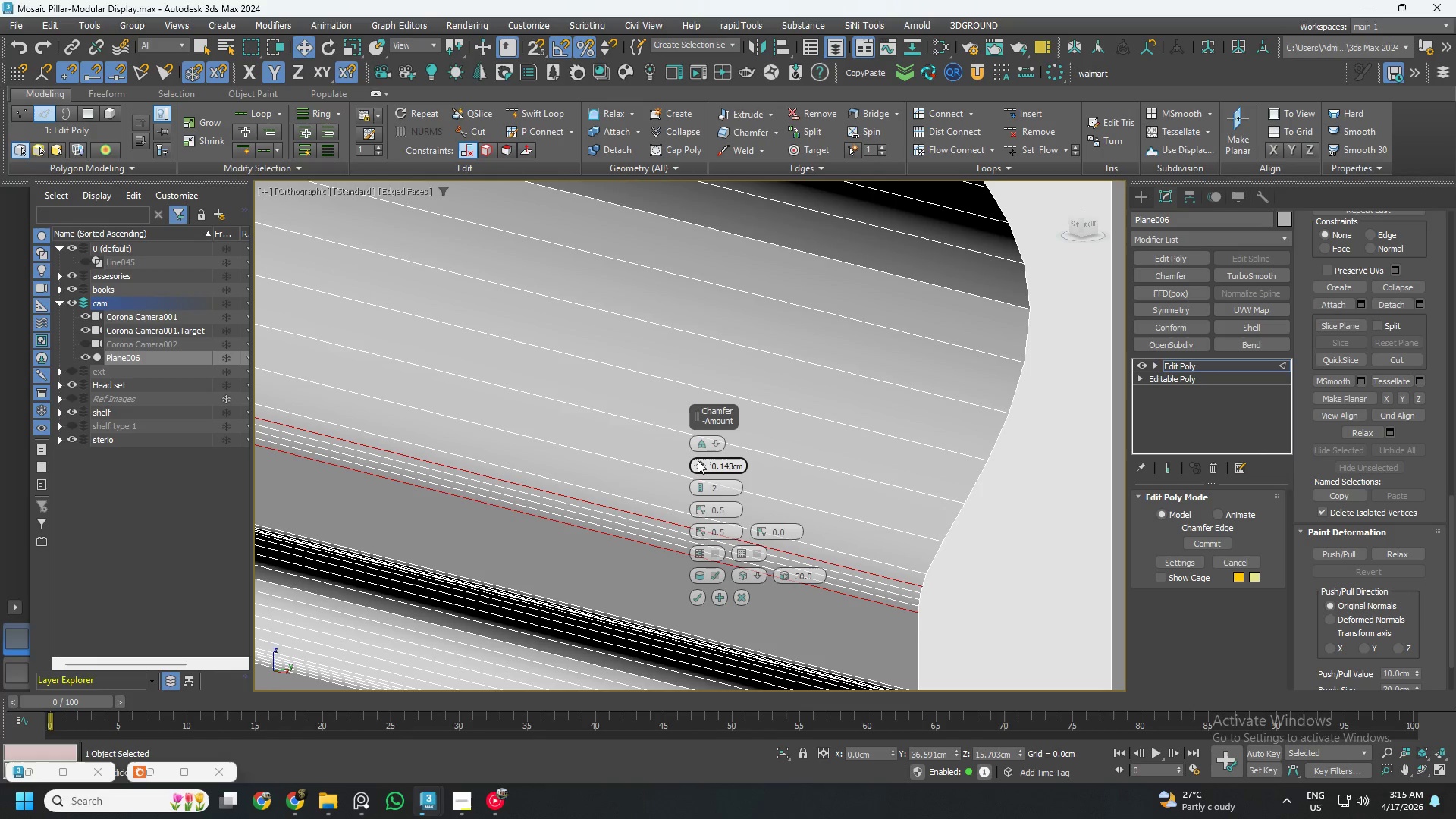 
triple_click([698, 460])
 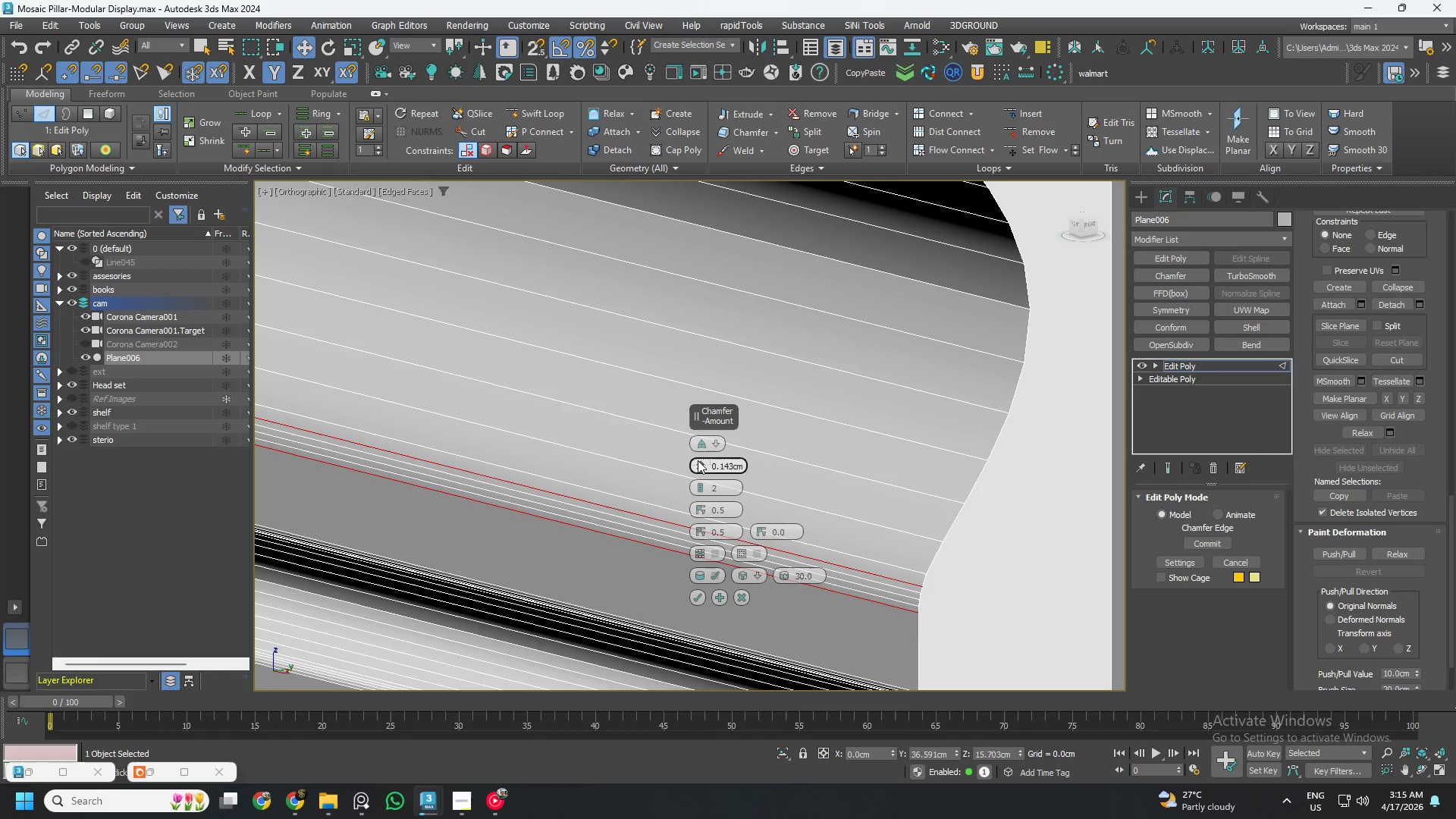 
triple_click([698, 460])
 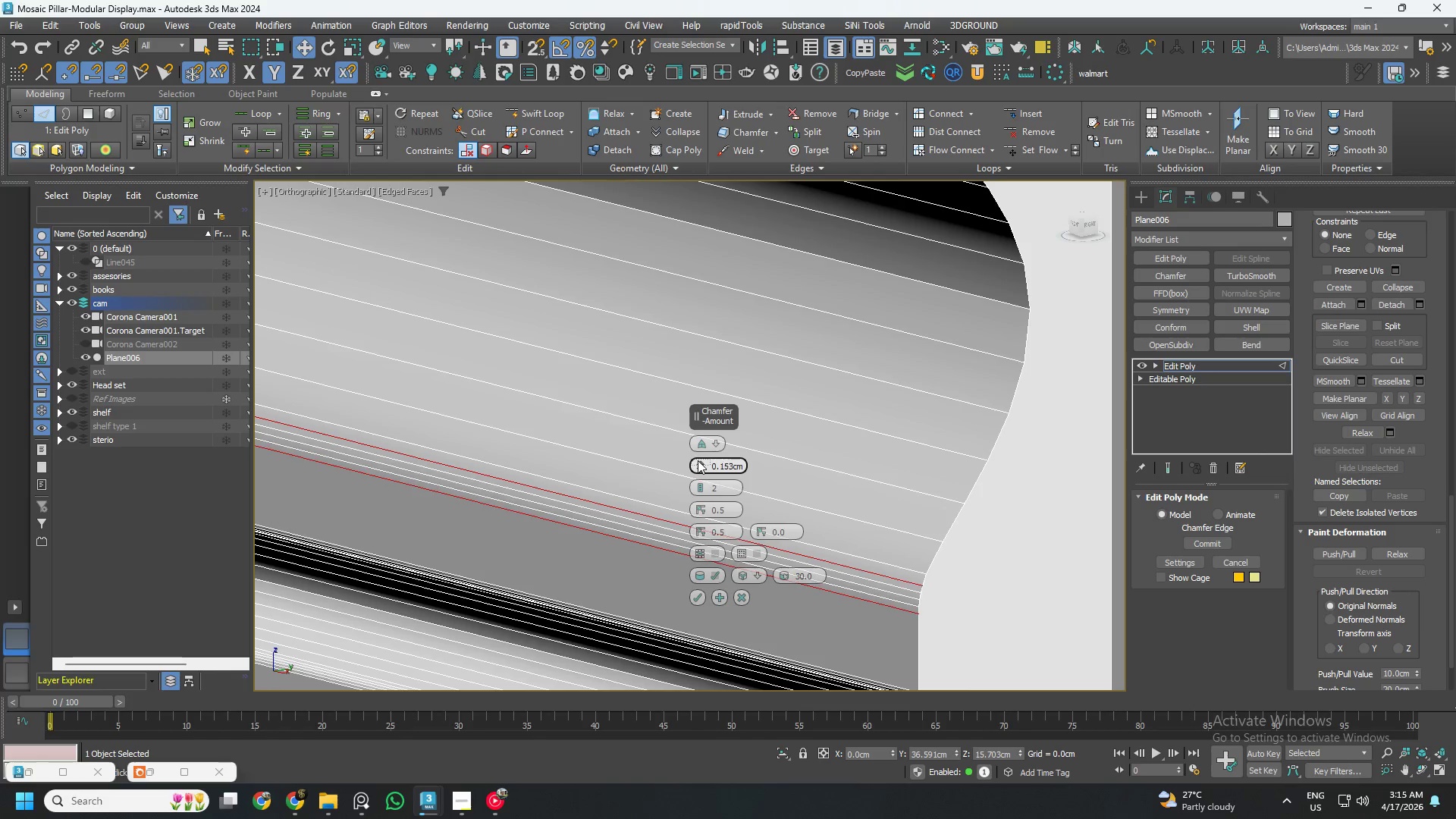 
triple_click([698, 460])
 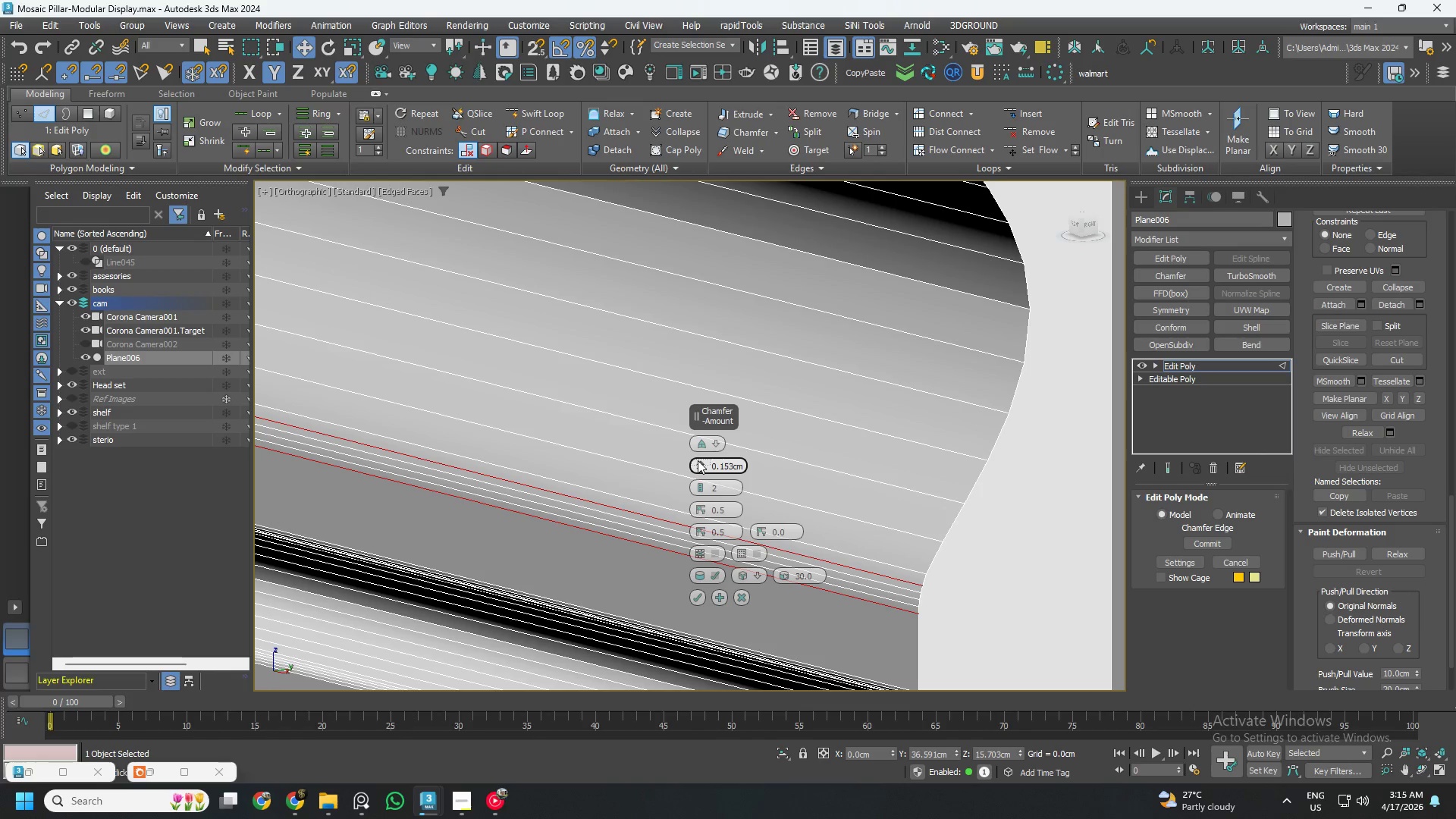 
triple_click([698, 460])
 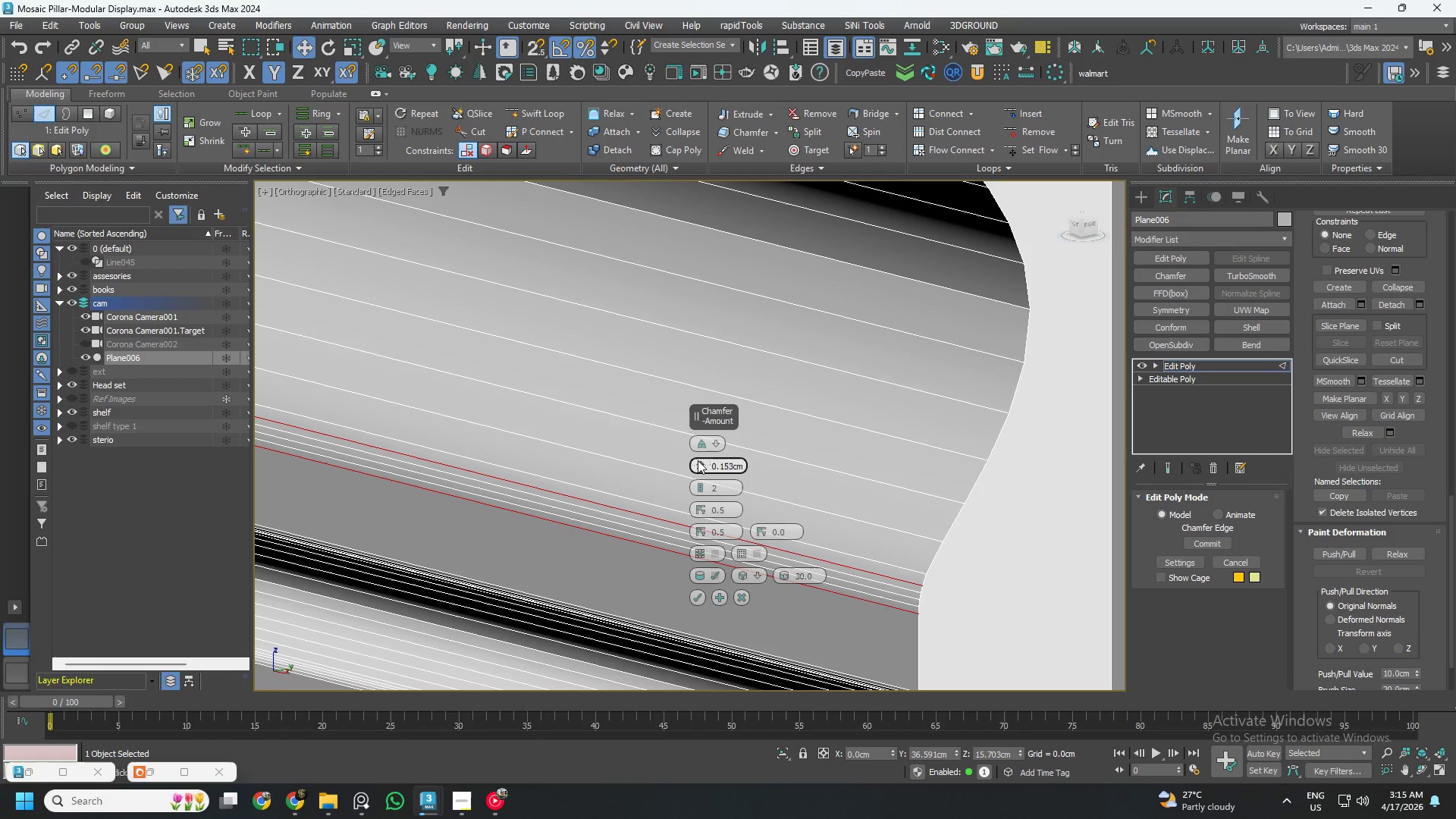 
triple_click([698, 460])
 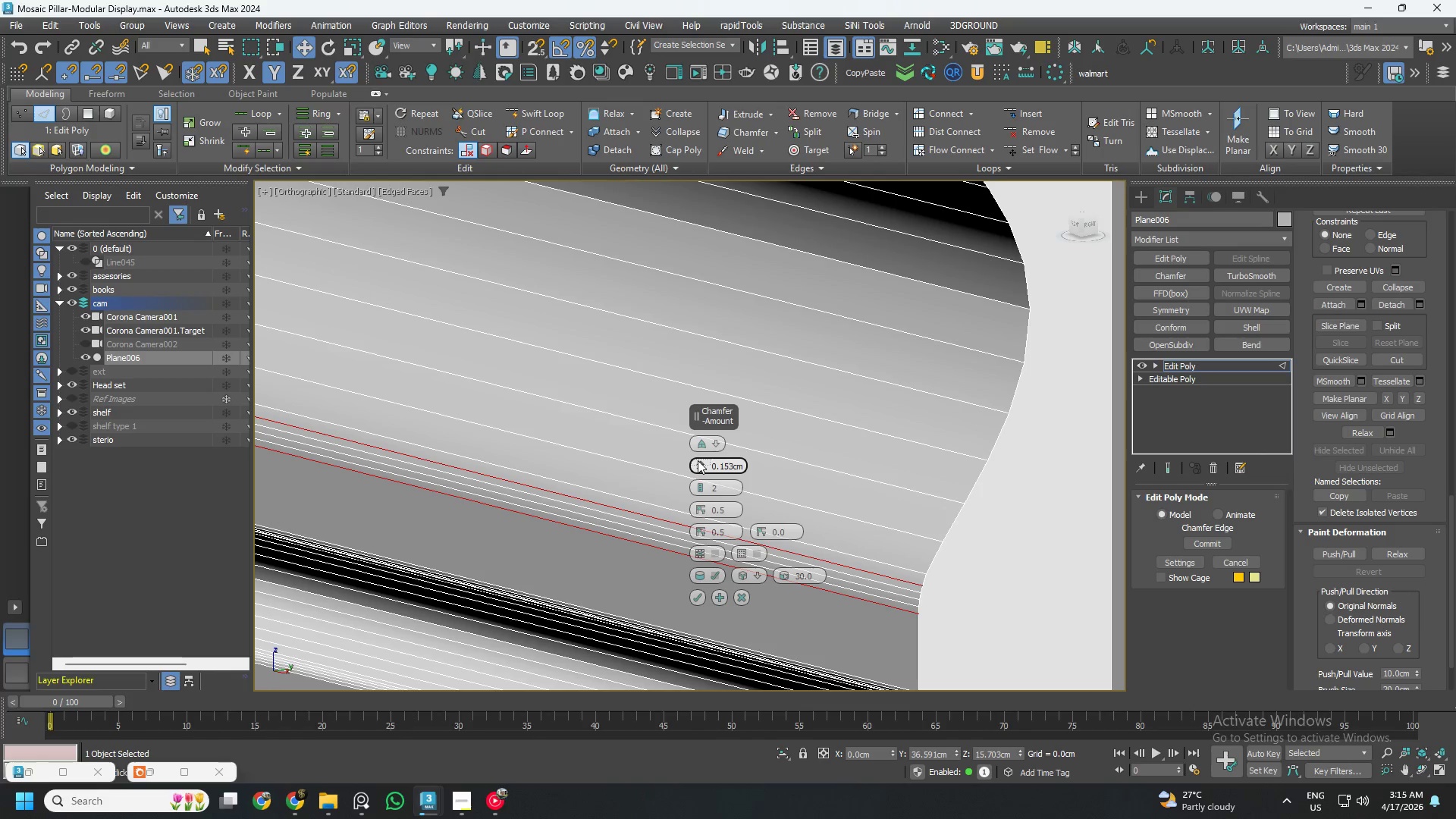 
triple_click([698, 460])
 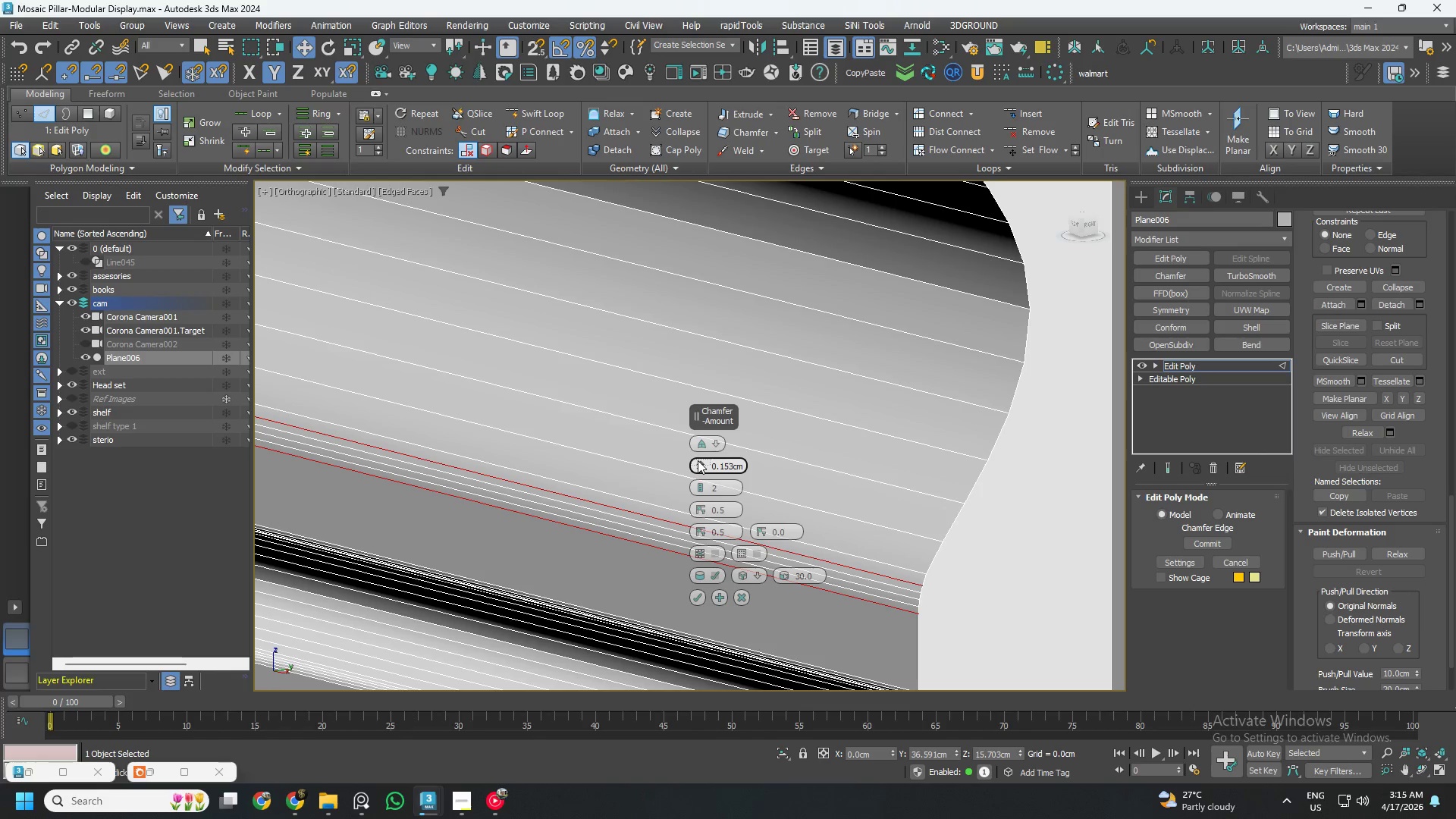 
triple_click([698, 460])
 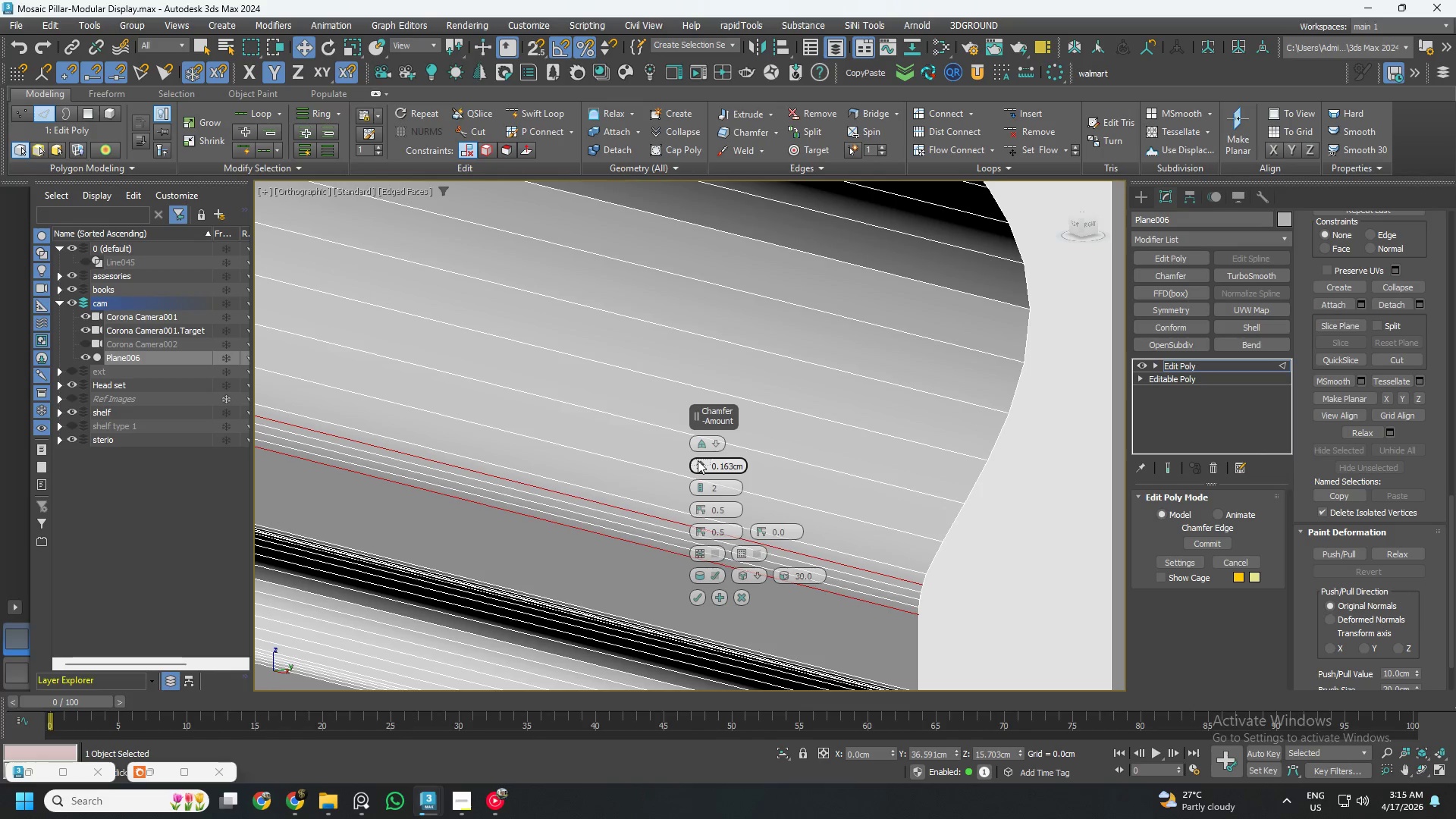 
triple_click([698, 460])
 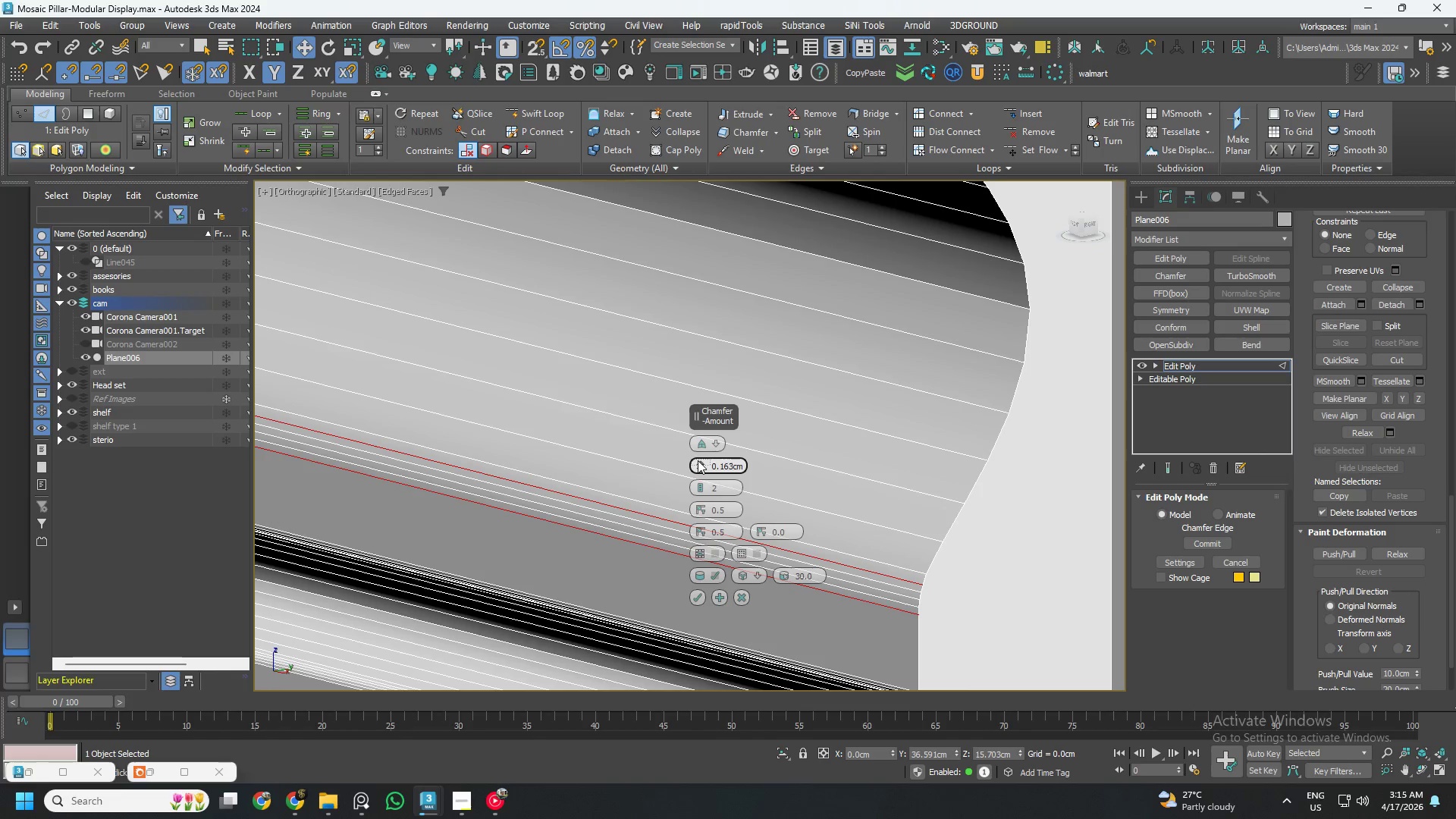 
triple_click([698, 460])
 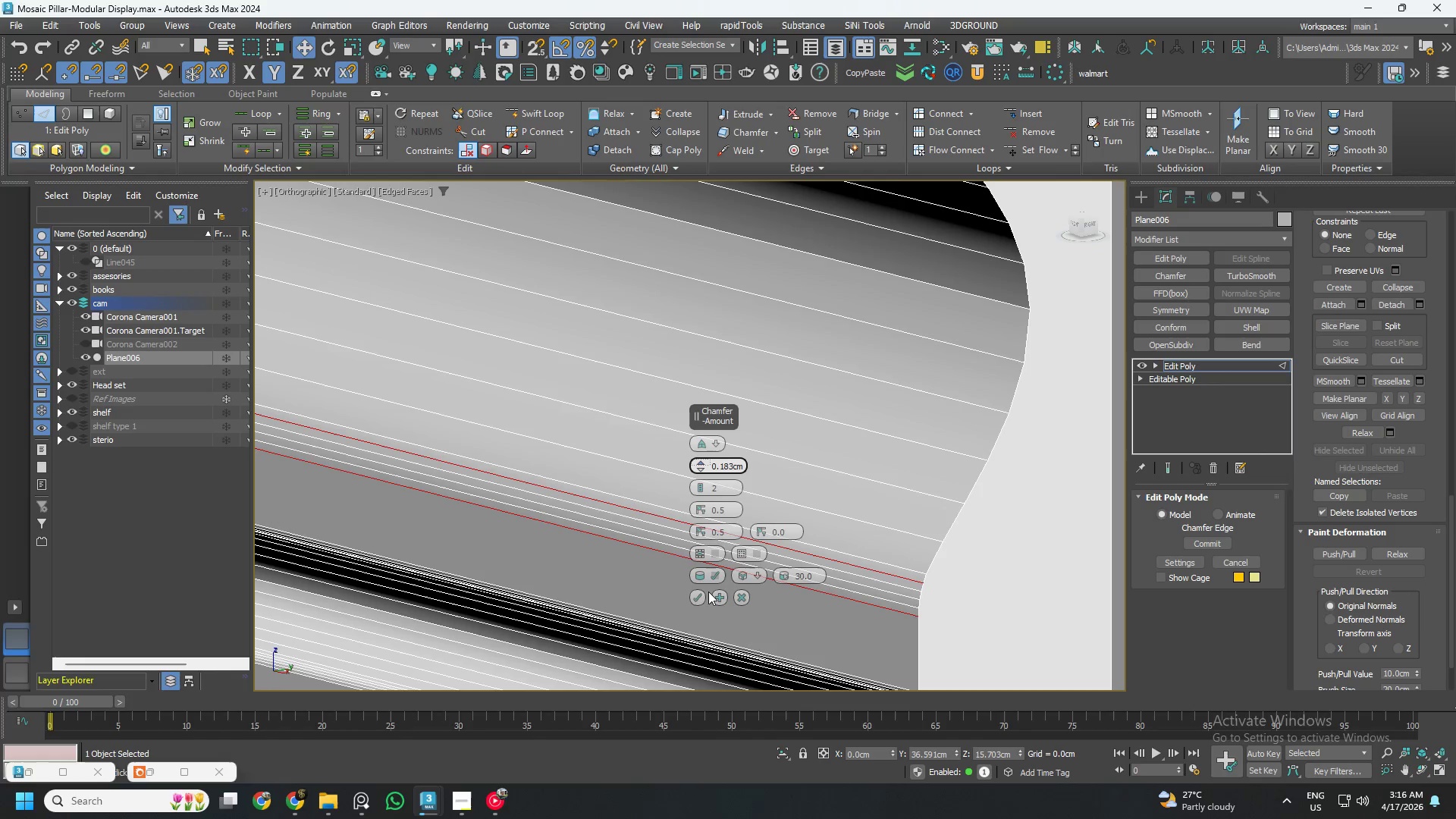 
left_click([697, 597])
 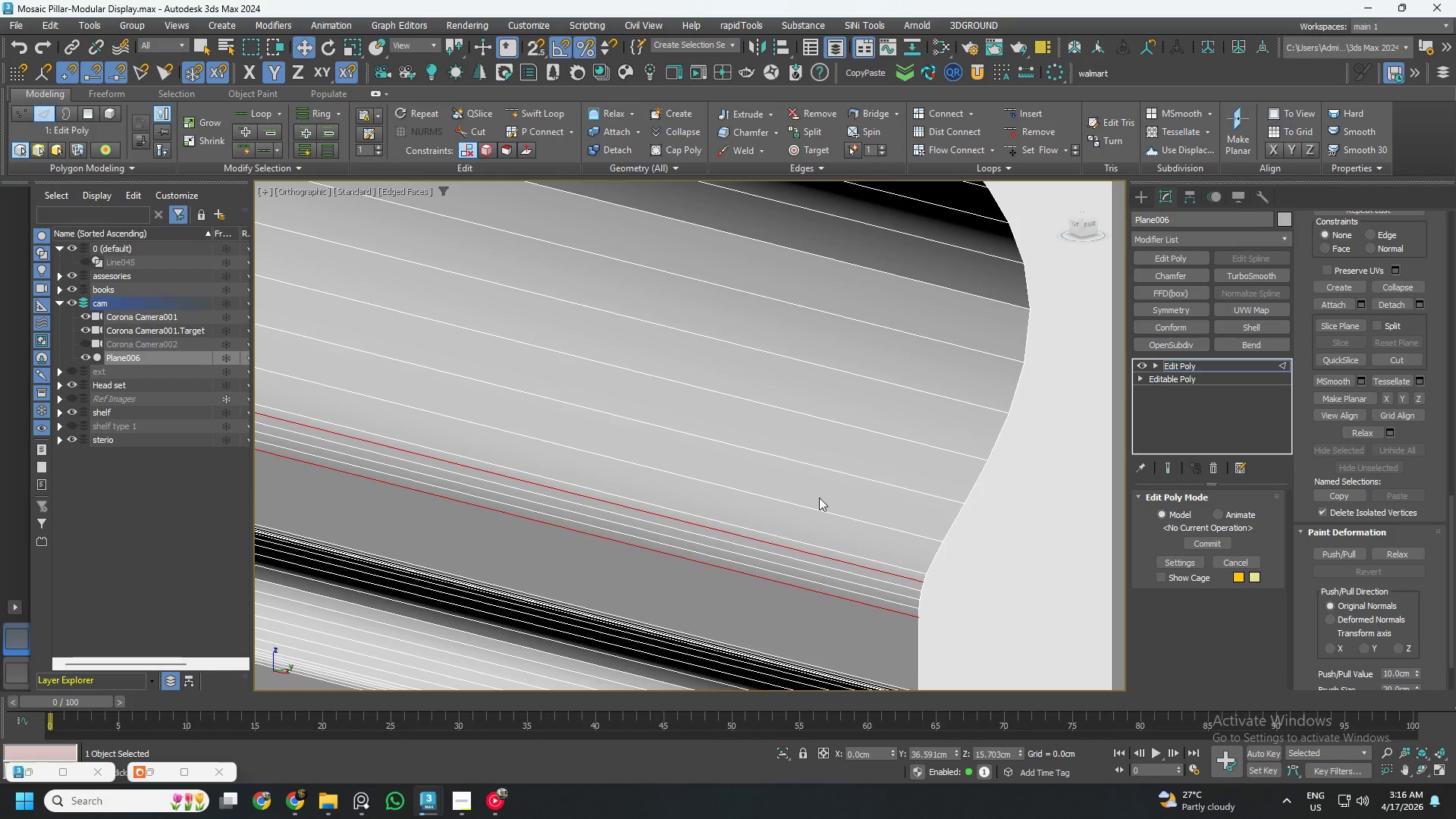 
scroll: coordinate [840, 477], scroll_direction: down, amount: 17.0
 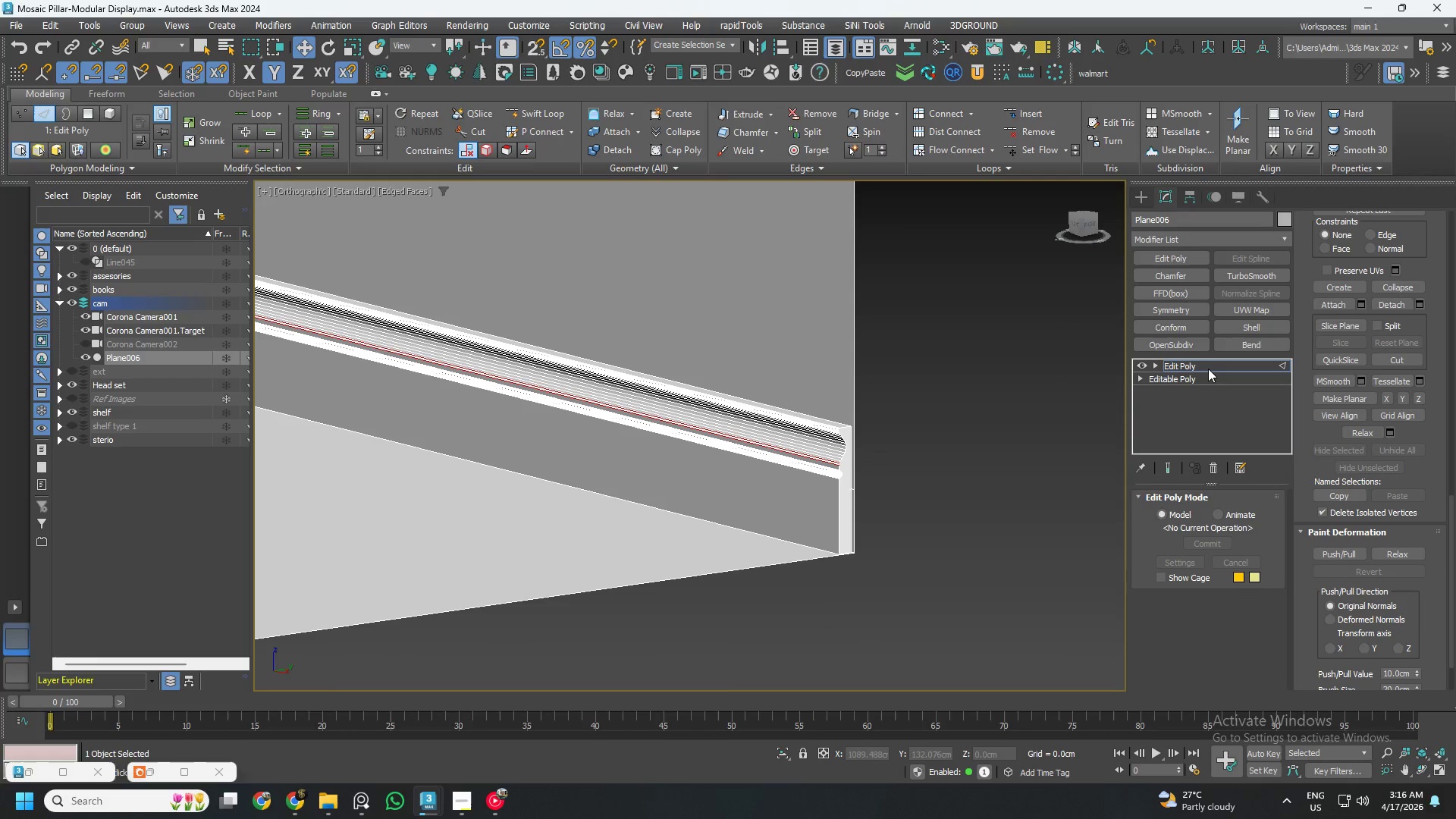 
left_click([1208, 369])
 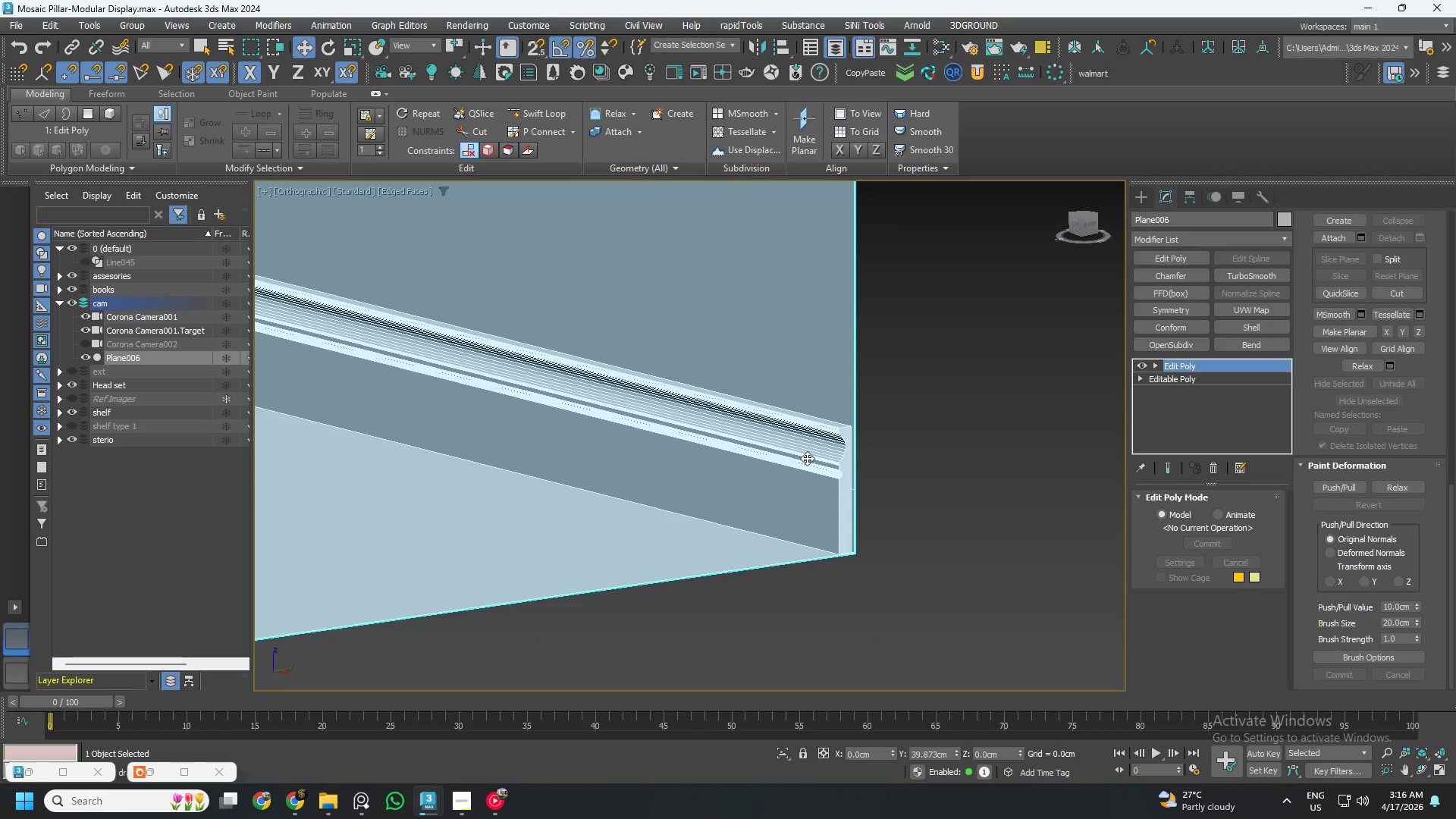 
right_click([807, 458])
 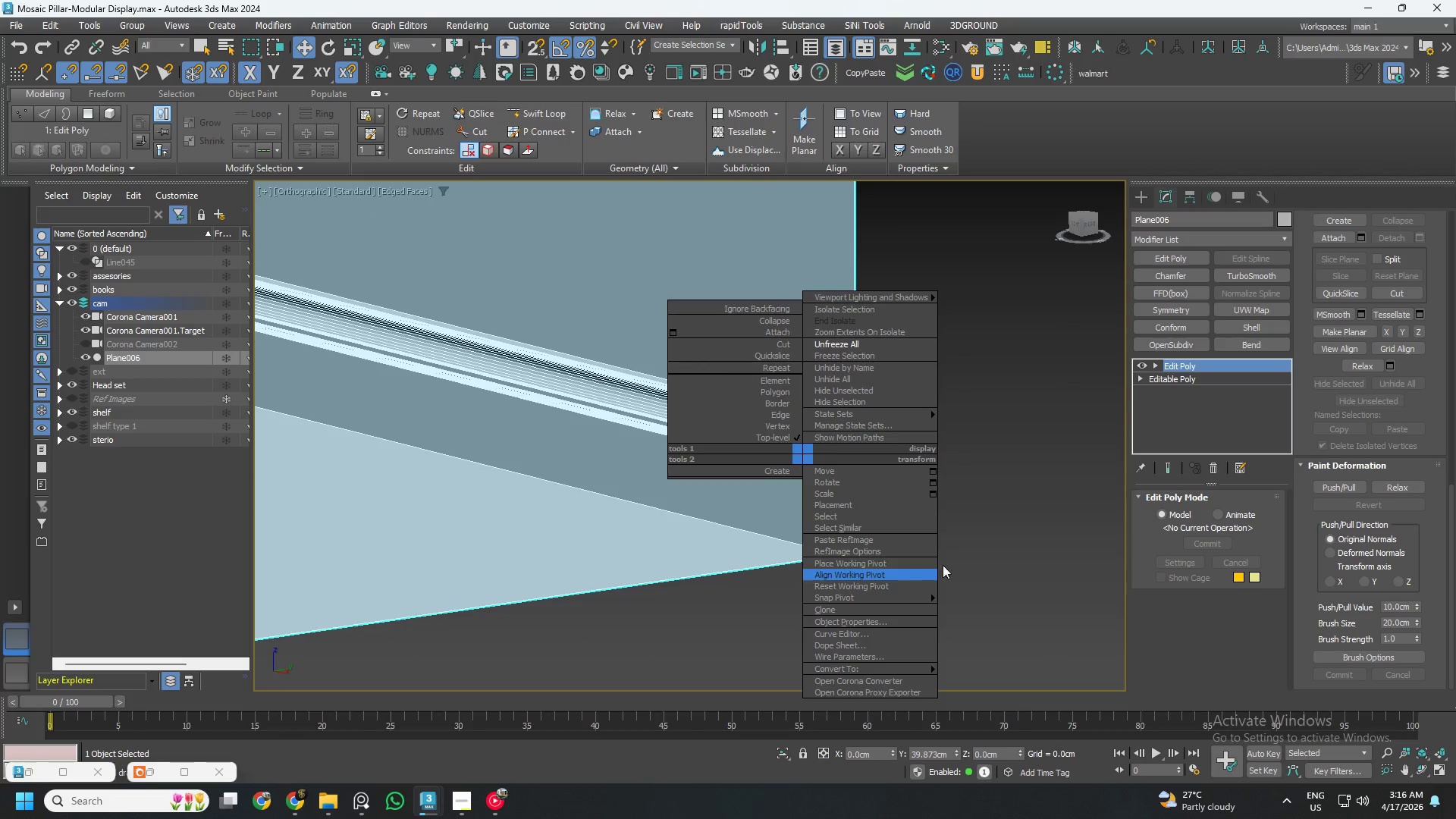 
left_click([1048, 531])
 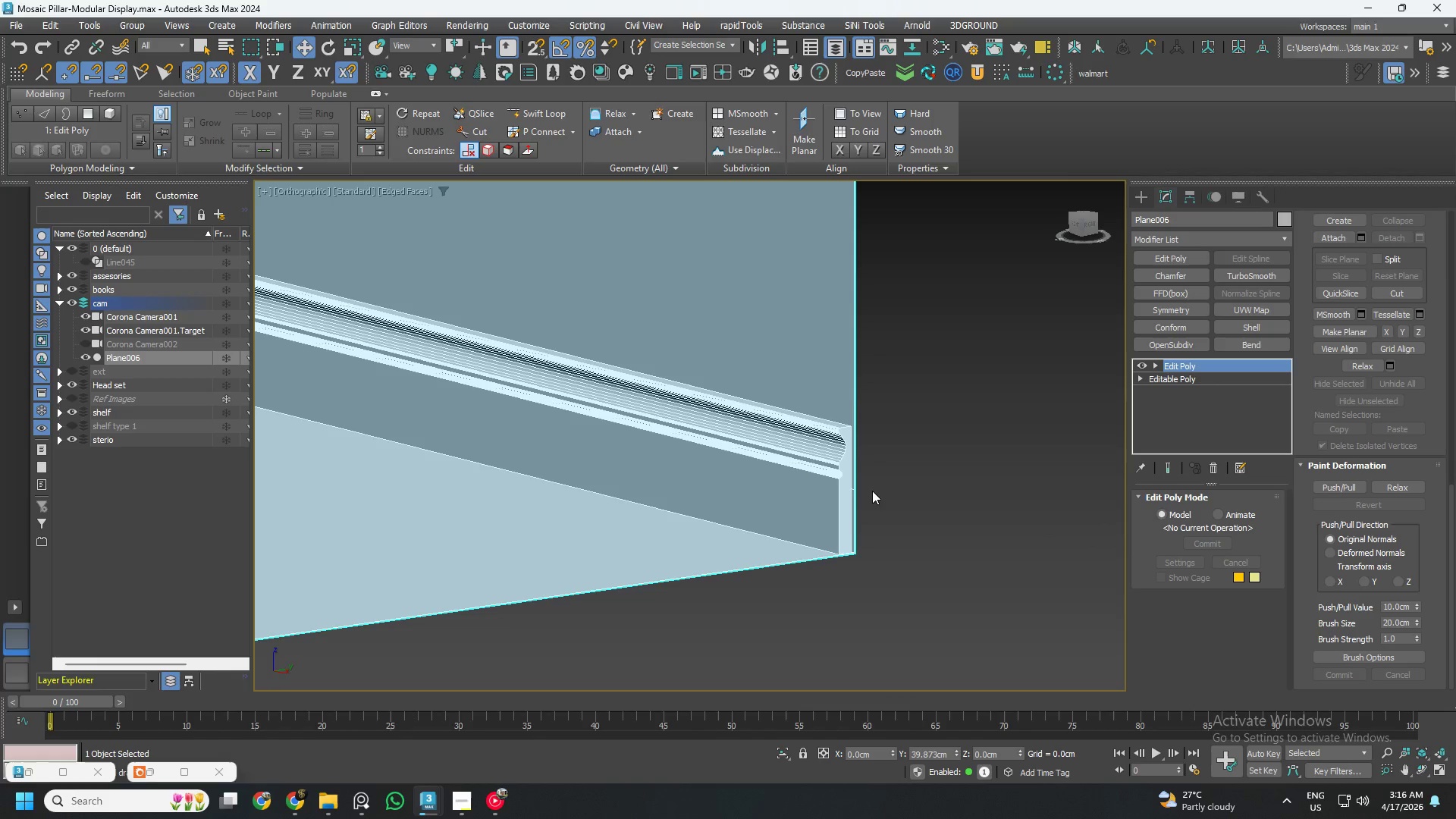 
key(5)
 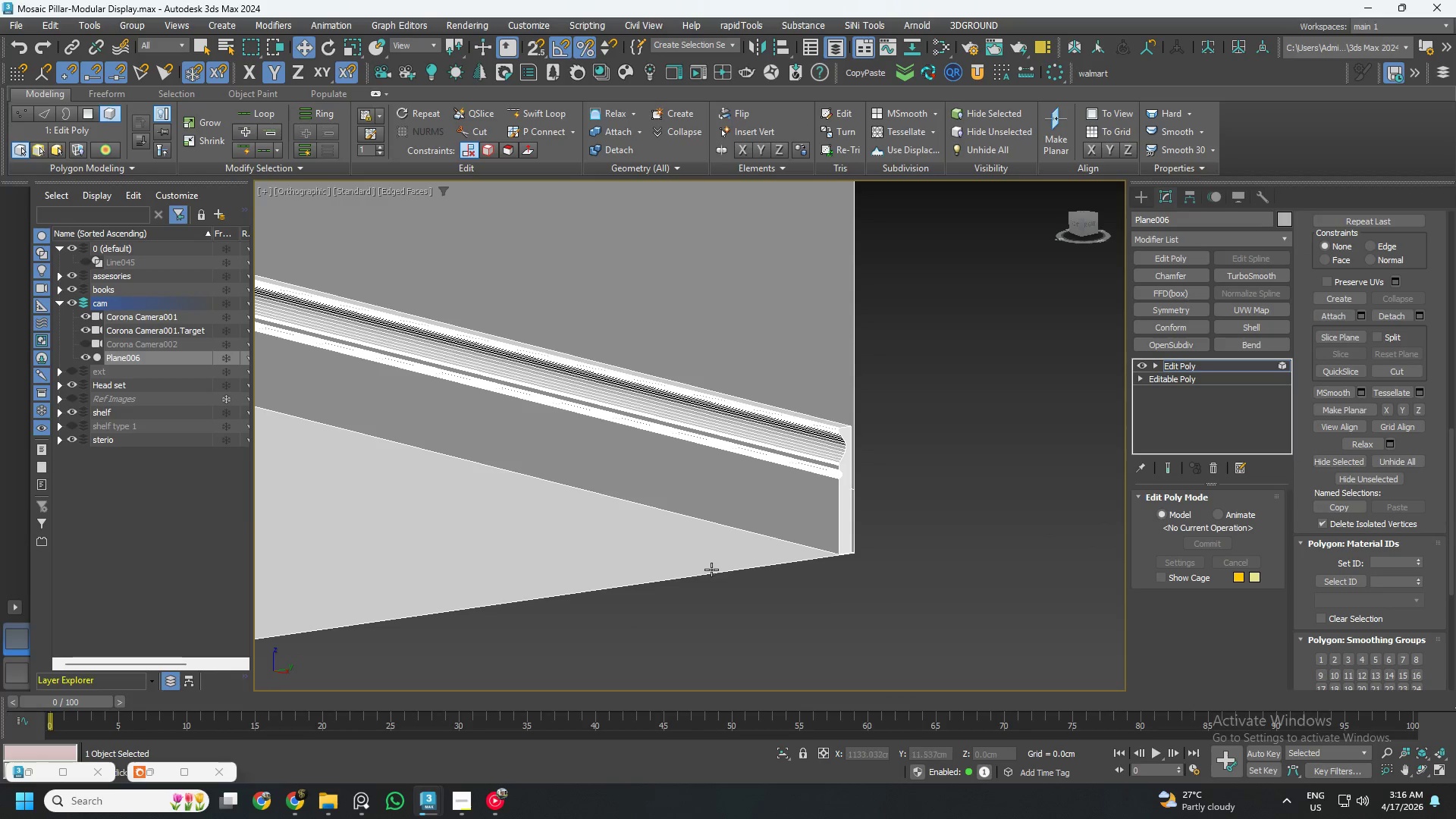 
left_click([708, 566])
 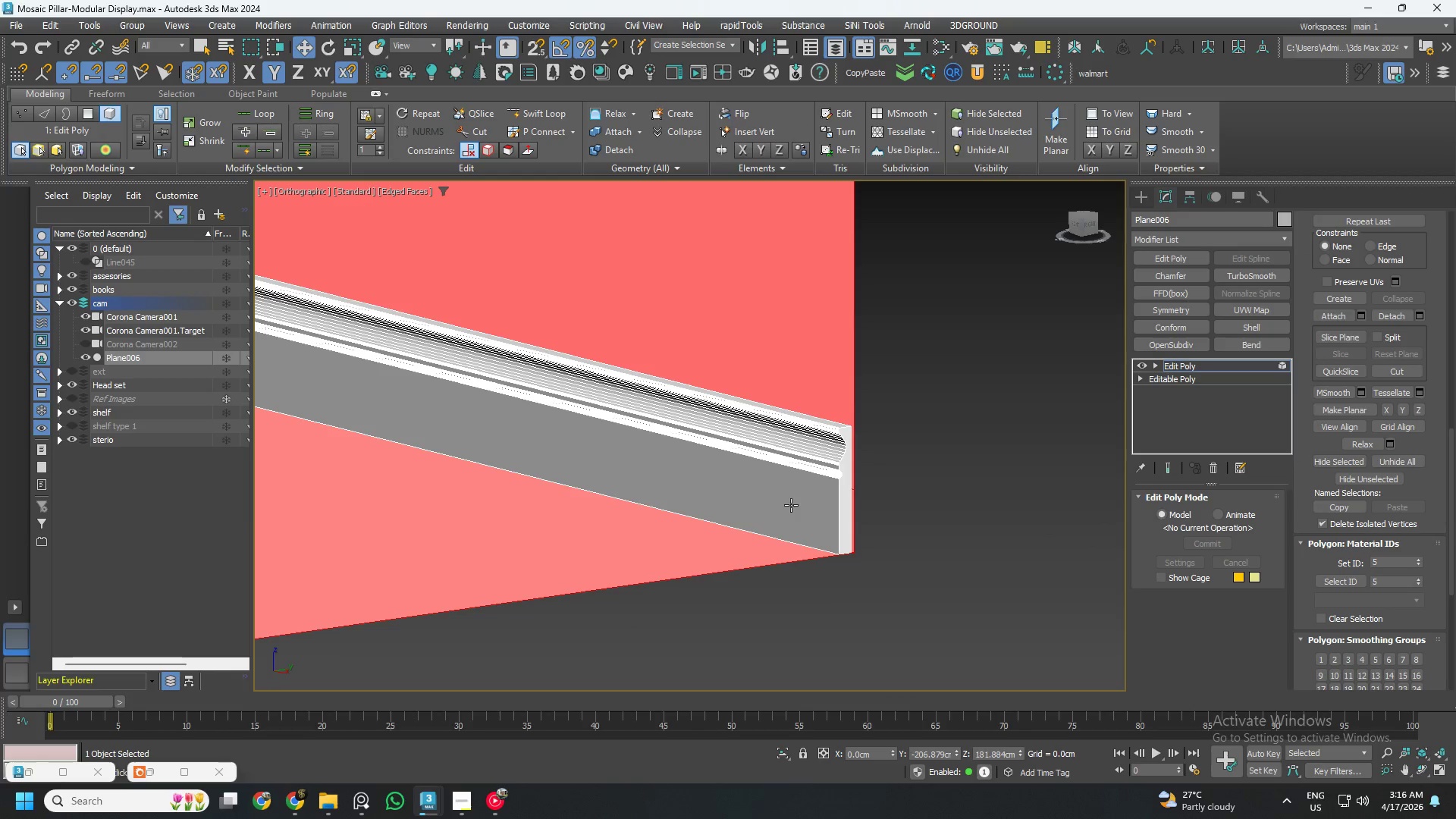 
scroll: coordinate [808, 504], scroll_direction: down, amount: 8.0
 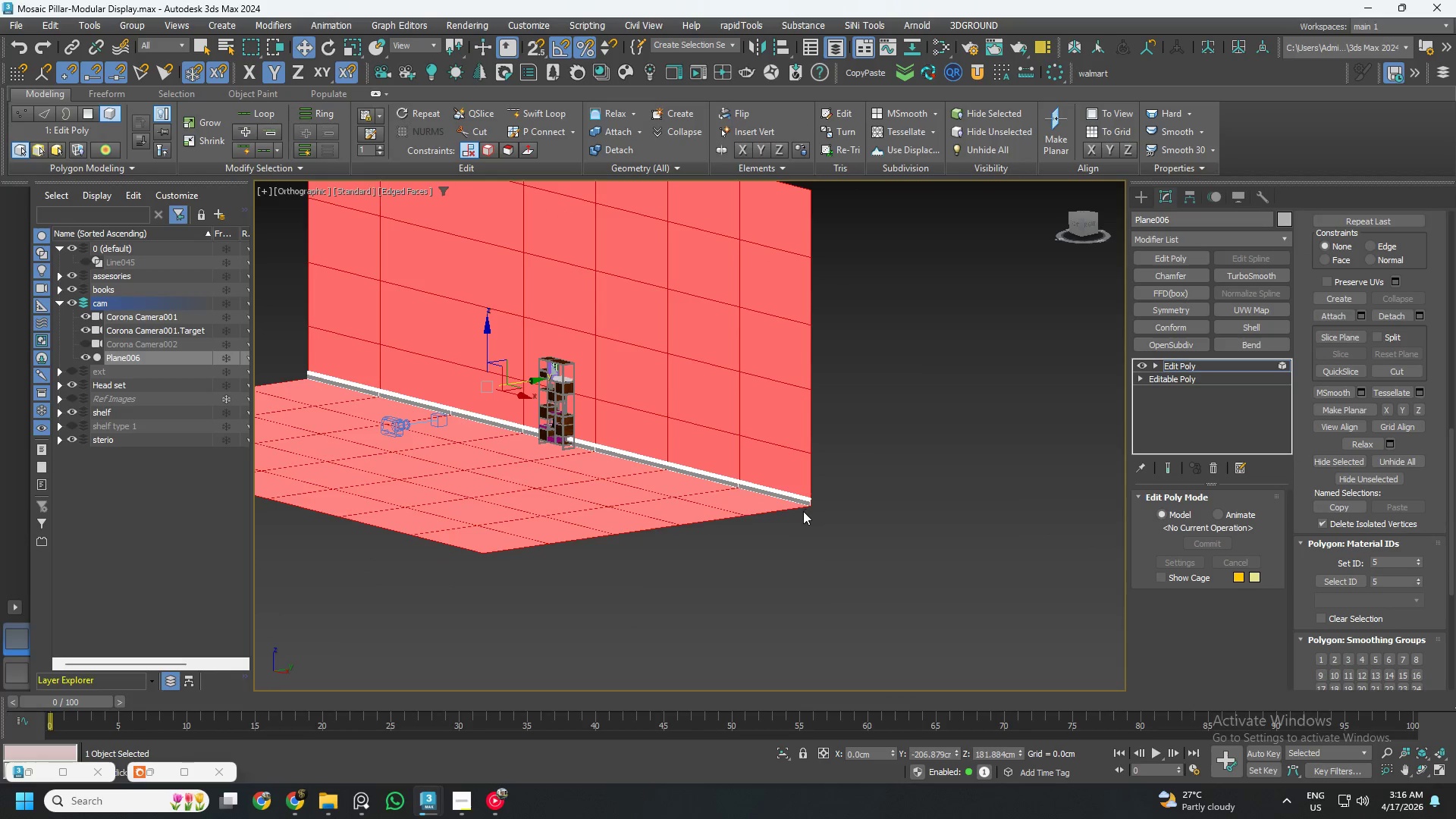 
hold_key(key=AltLeft, duration=0.41)
 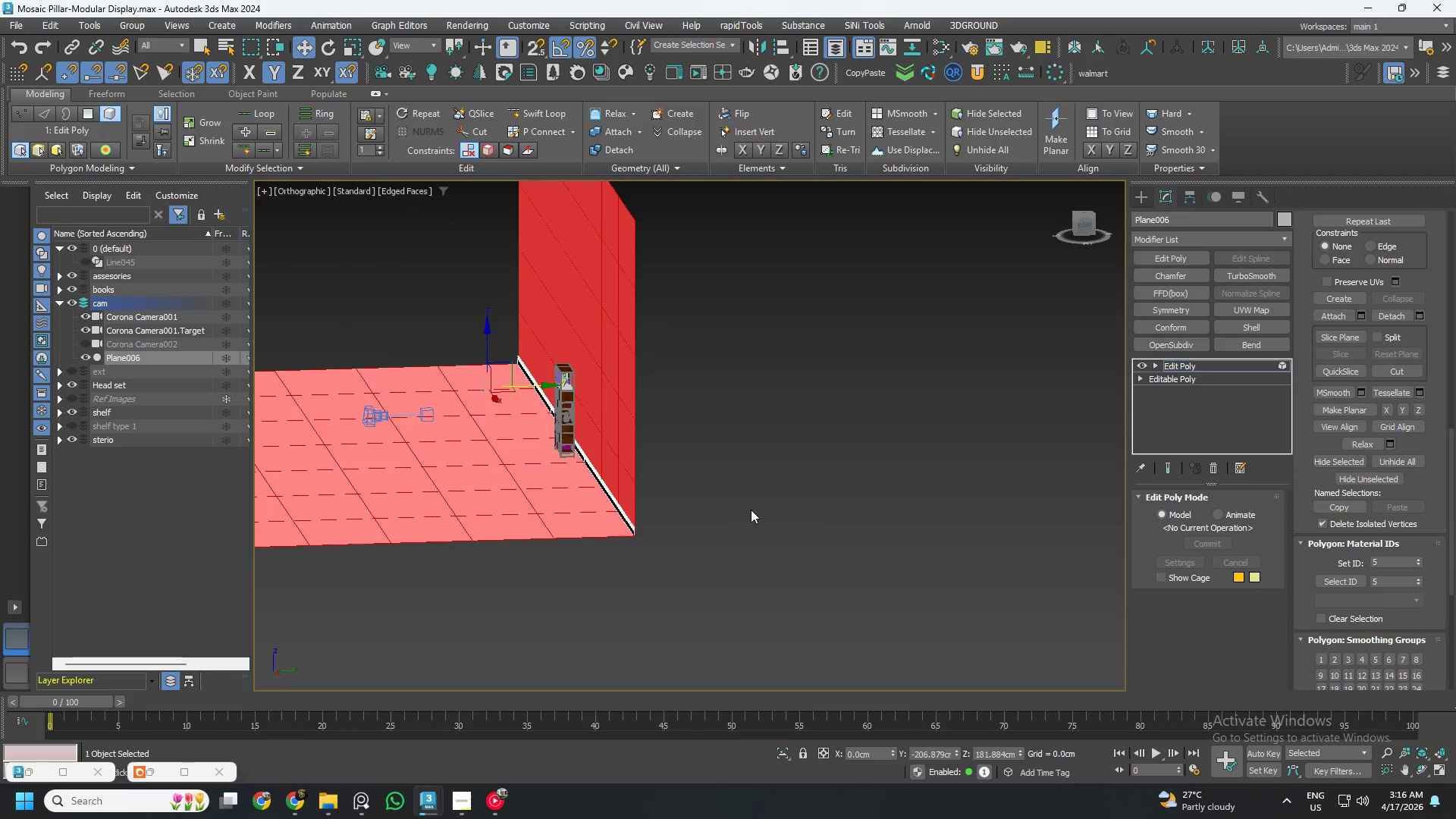 
key(4)
 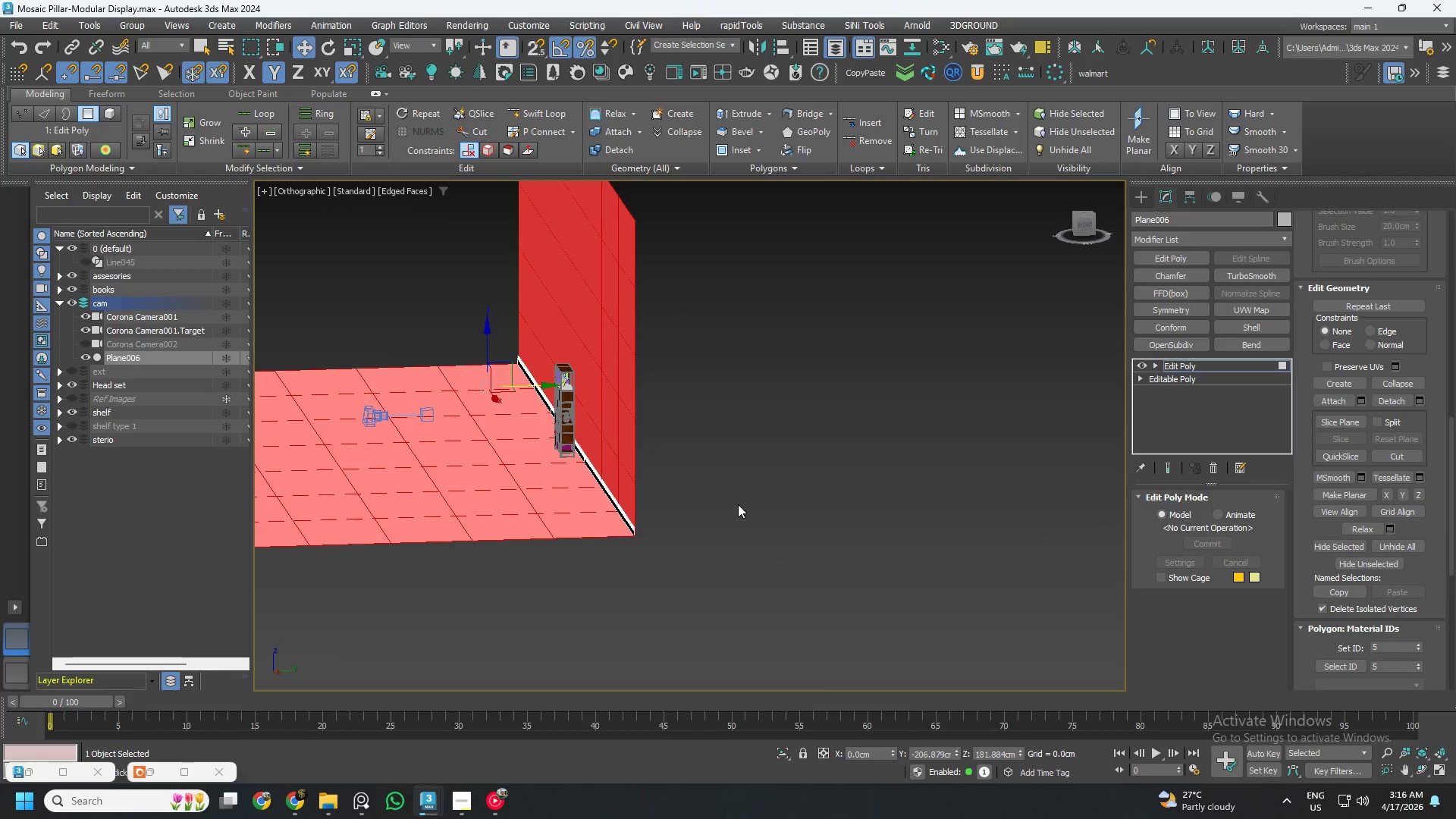 
scroll: coordinate [729, 506], scroll_direction: down, amount: 2.0
 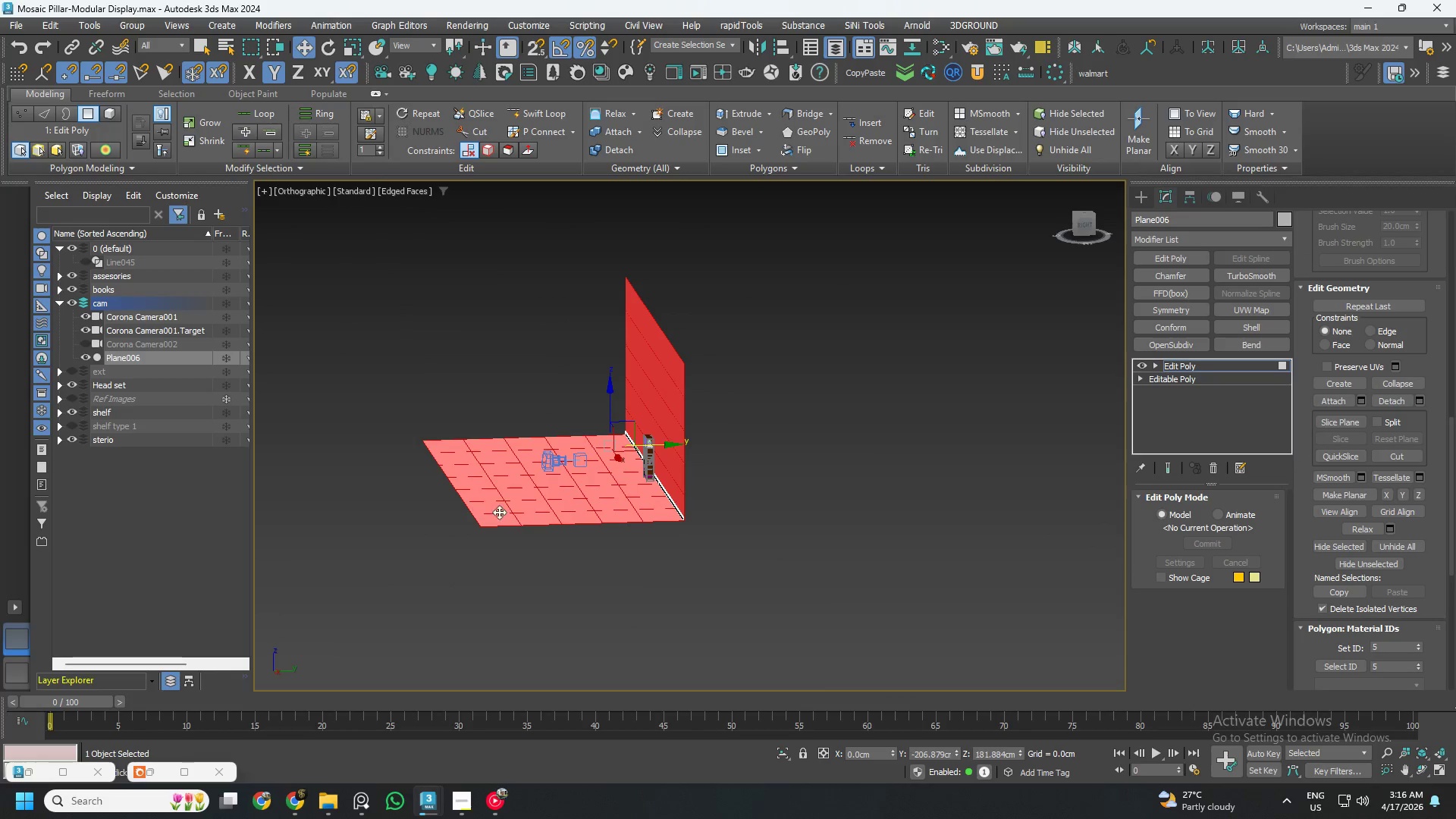 
hold_key(key=AltLeft, duration=0.7)
 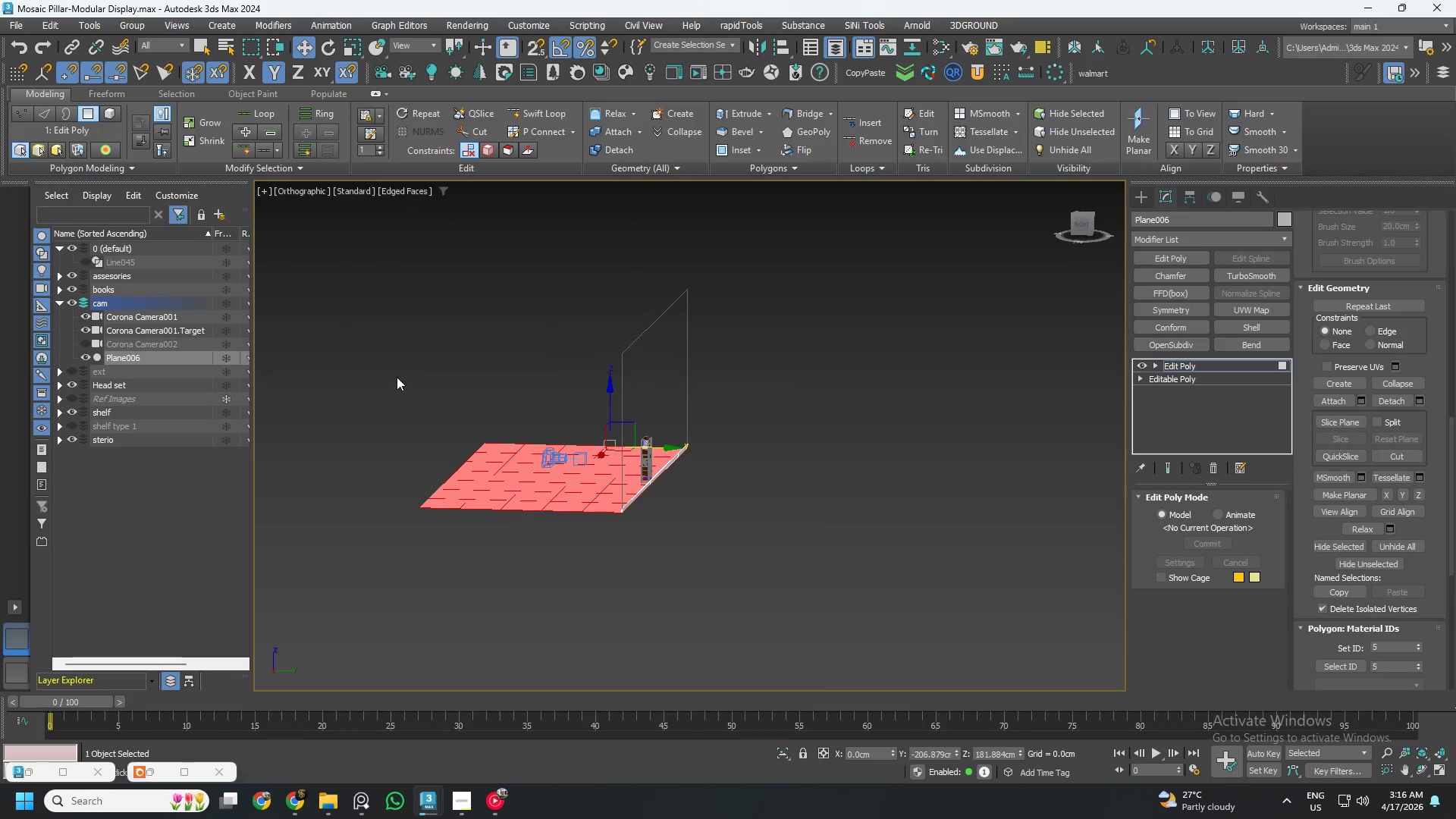 
left_click_drag(start_coordinate=[397, 377], to_coordinate=[605, 546])
 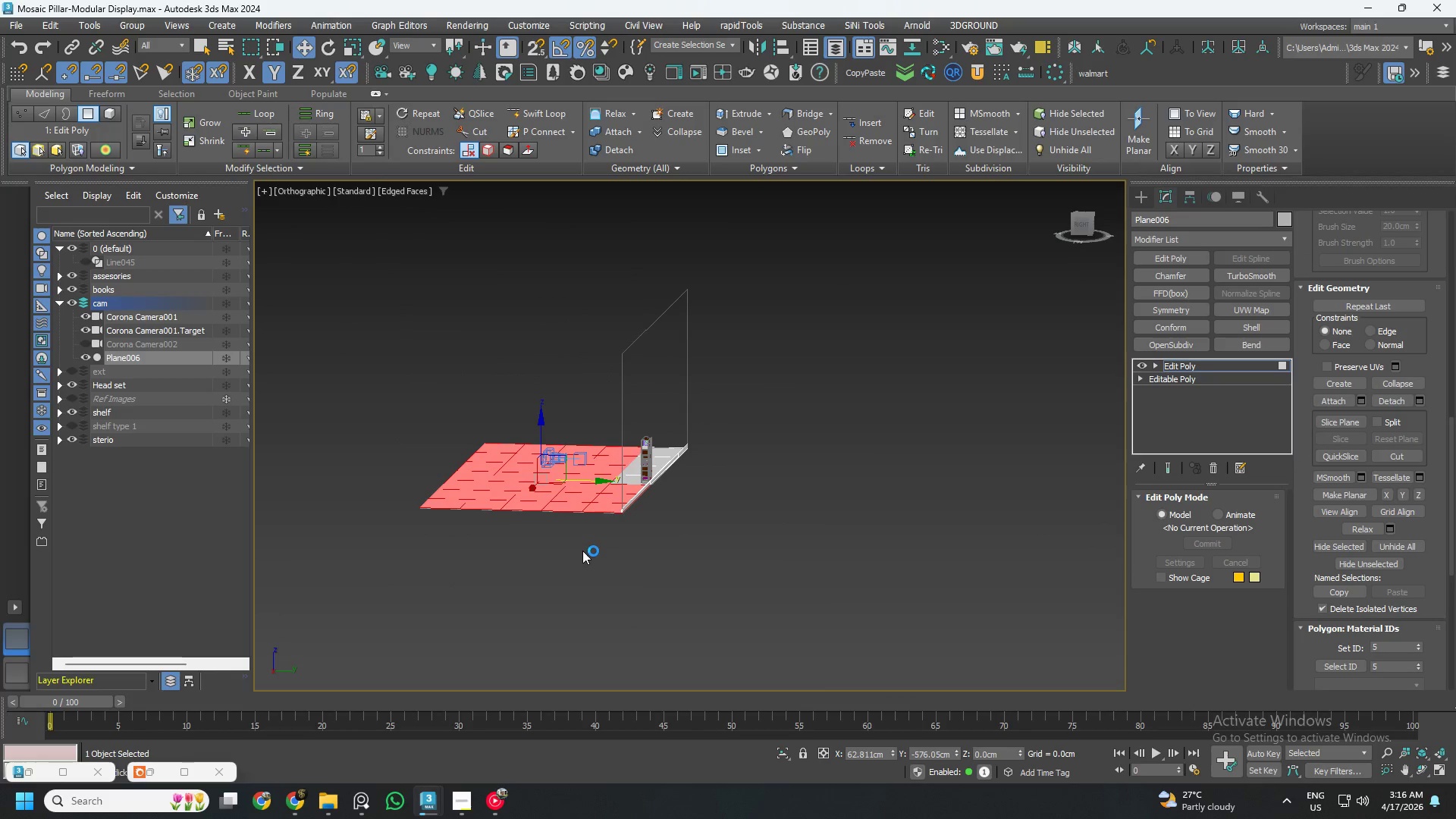 
hold_key(key=AltLeft, duration=0.56)
 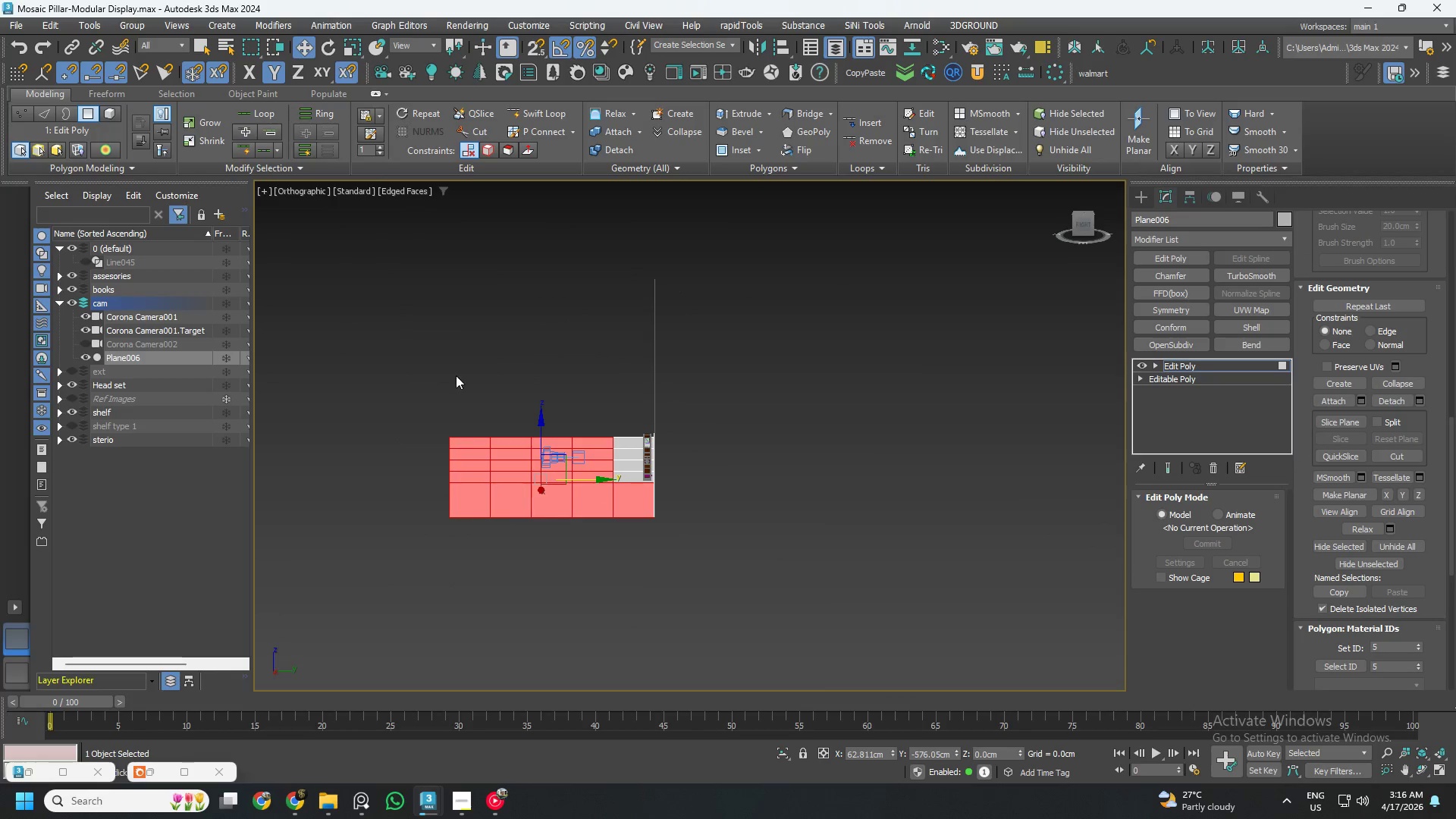 
left_click_drag(start_coordinate=[456, 375], to_coordinate=[635, 558])
 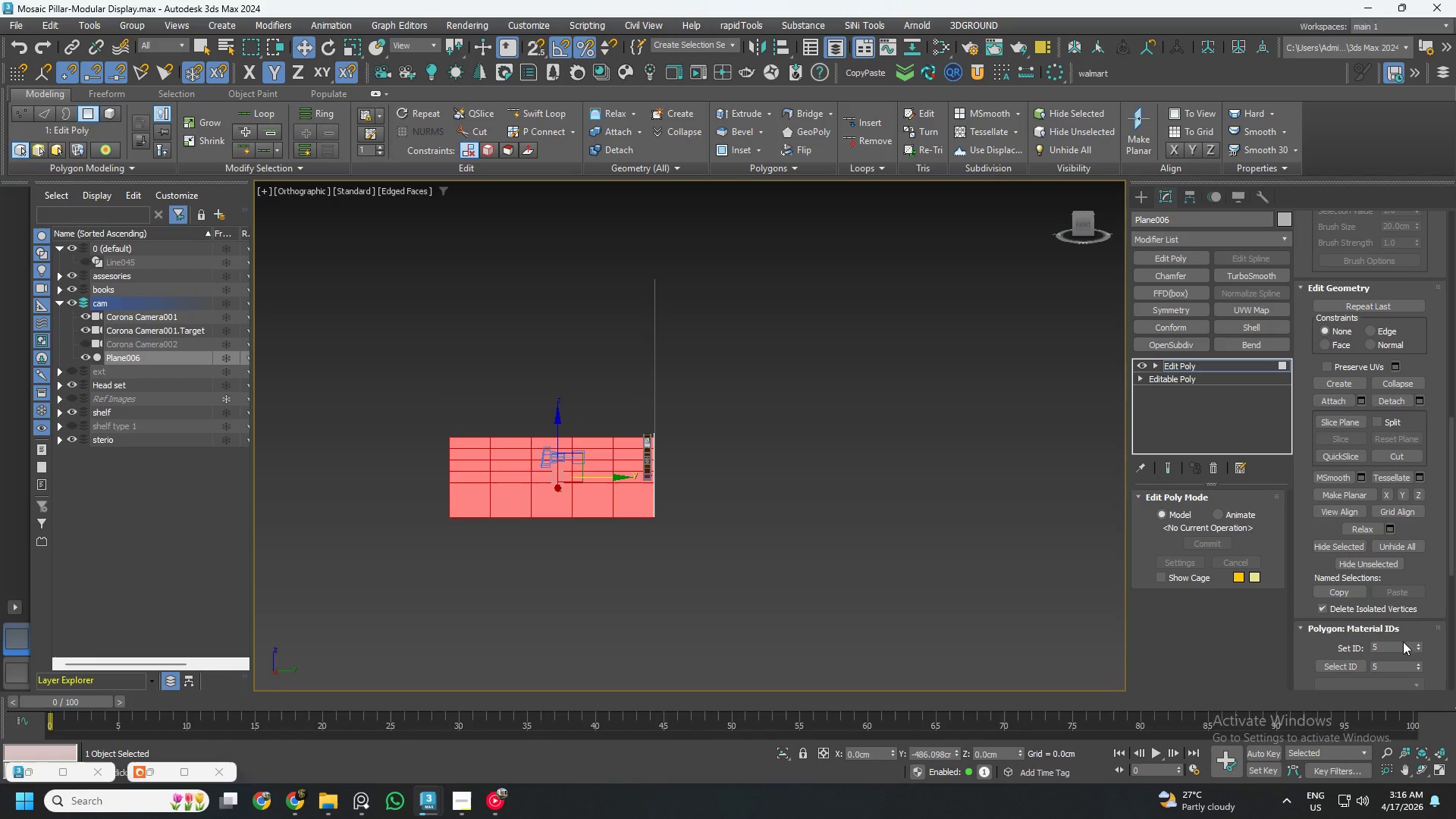 
double_click([1394, 651])
 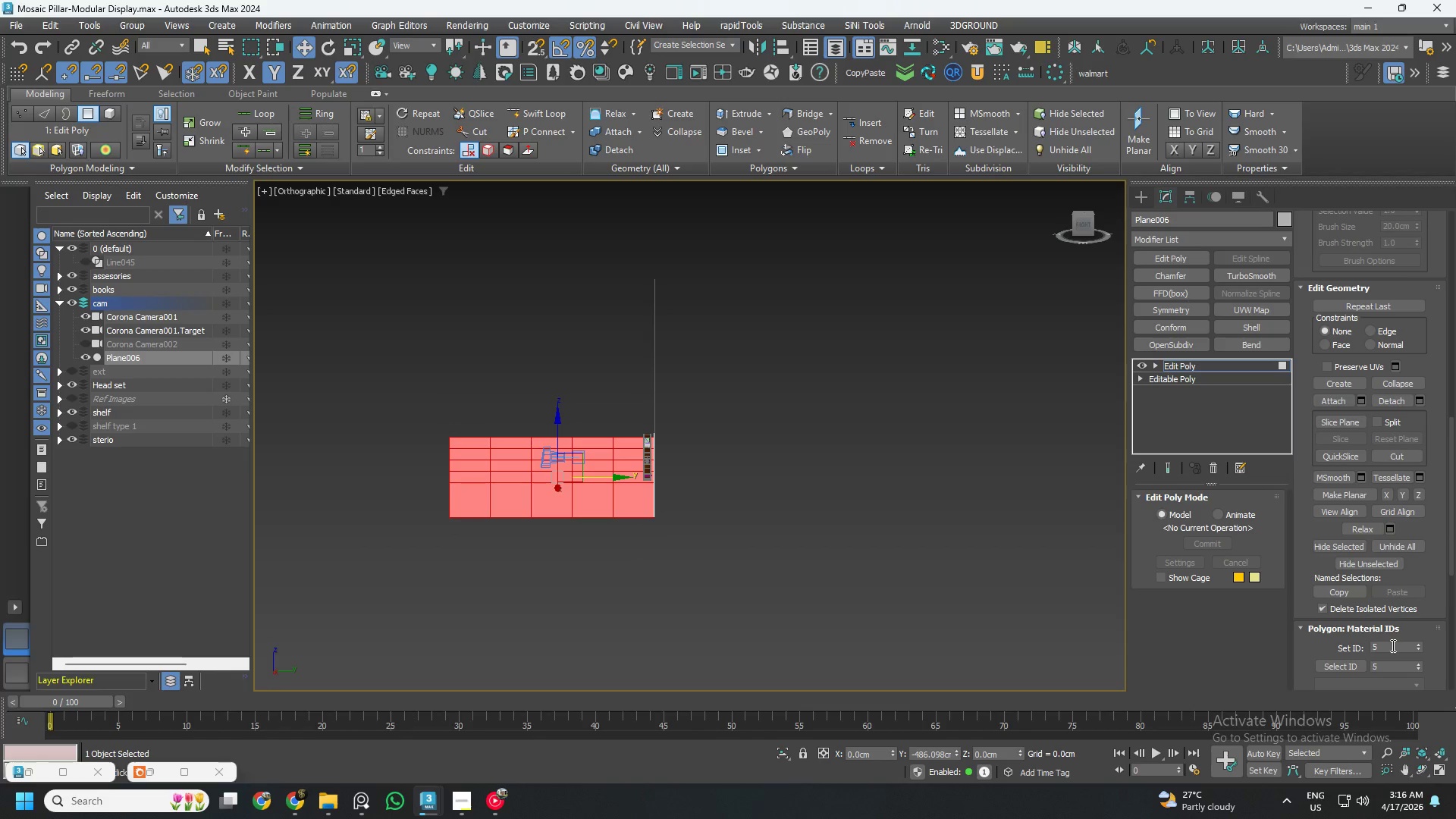 
triple_click([1392, 645])
 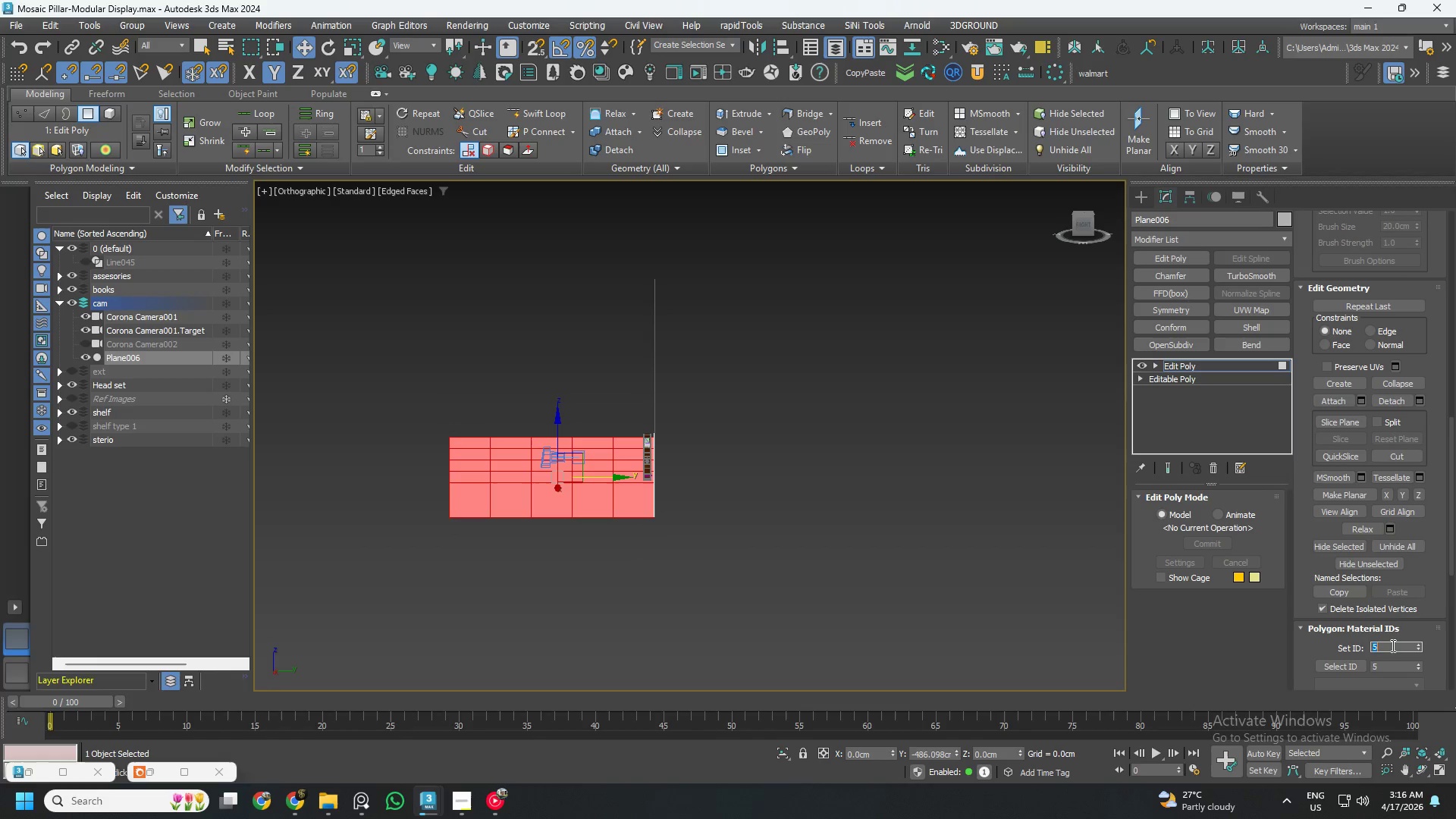 
triple_click([1392, 645])
 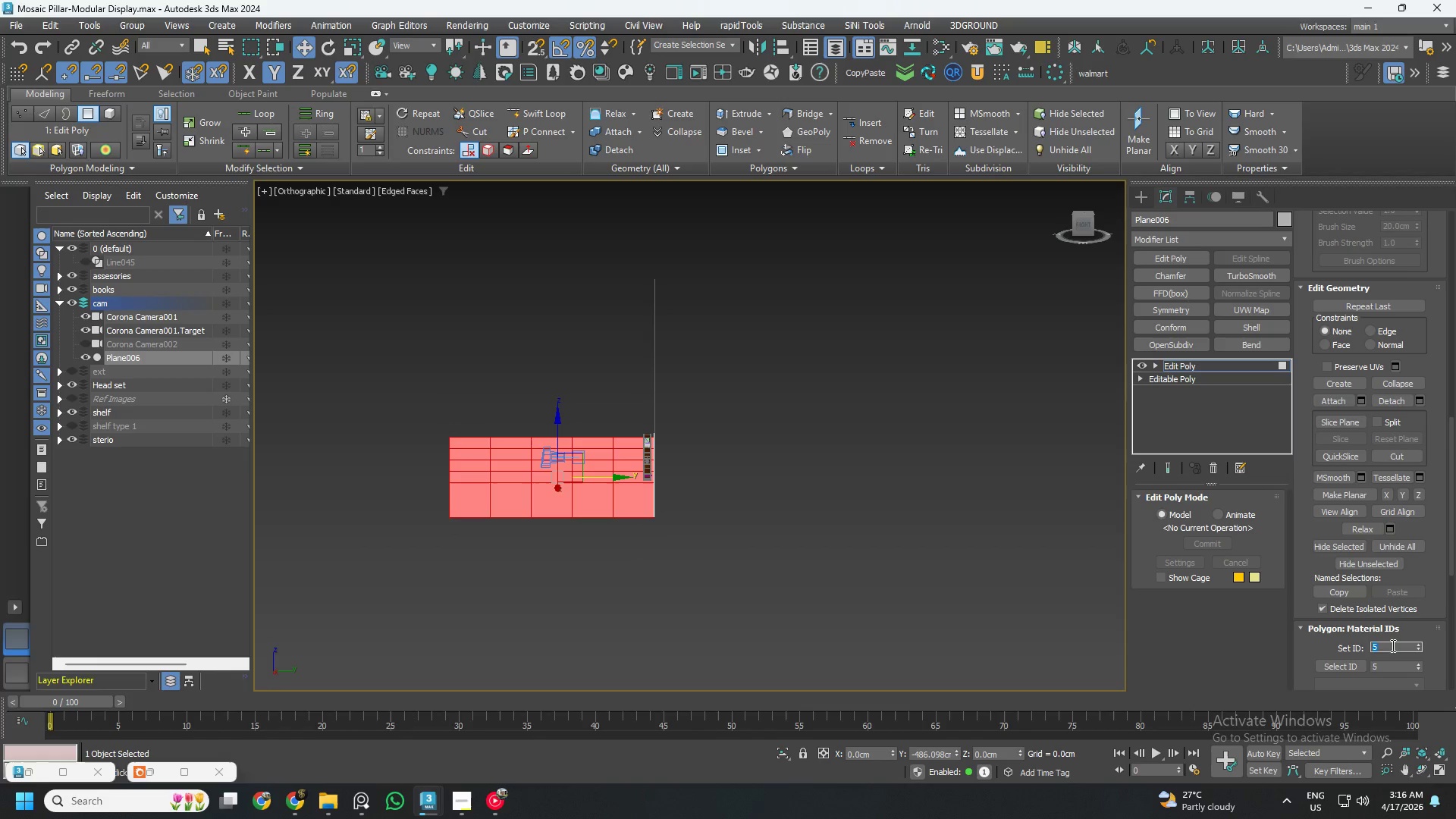 
key(Numpad3)
 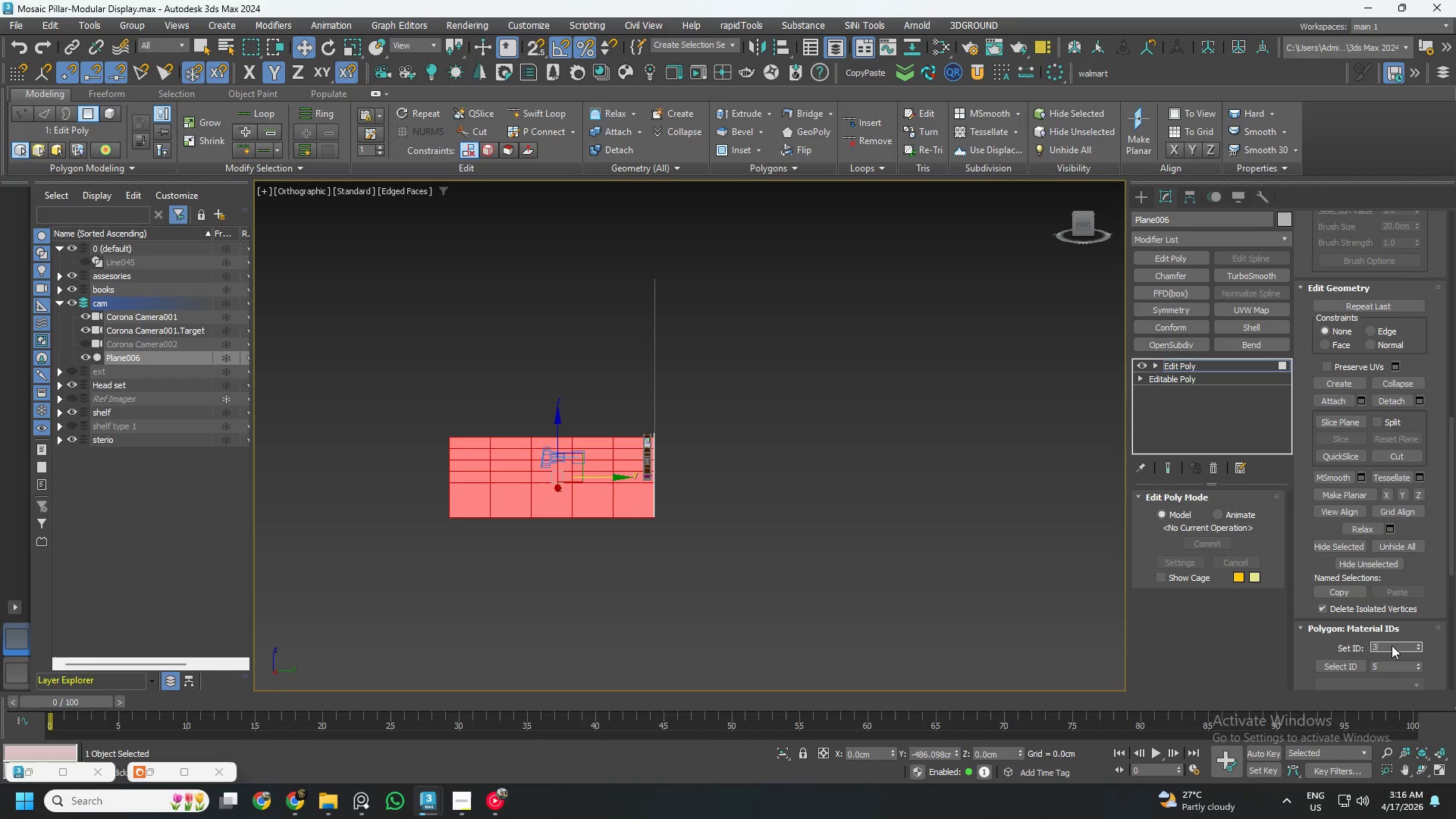 
key(NumpadEnter)
 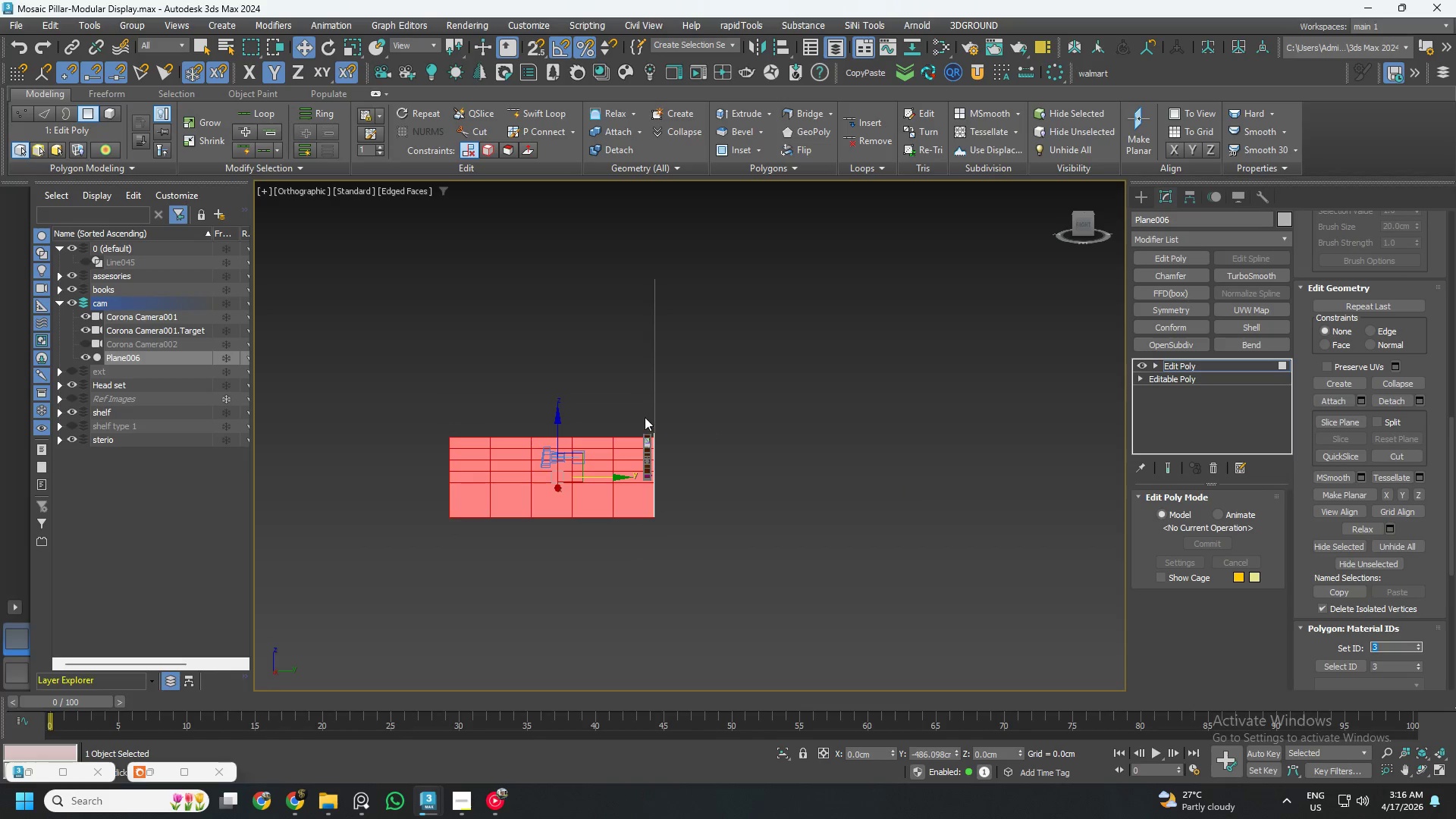 
hold_key(key=AltLeft, duration=1.55)
 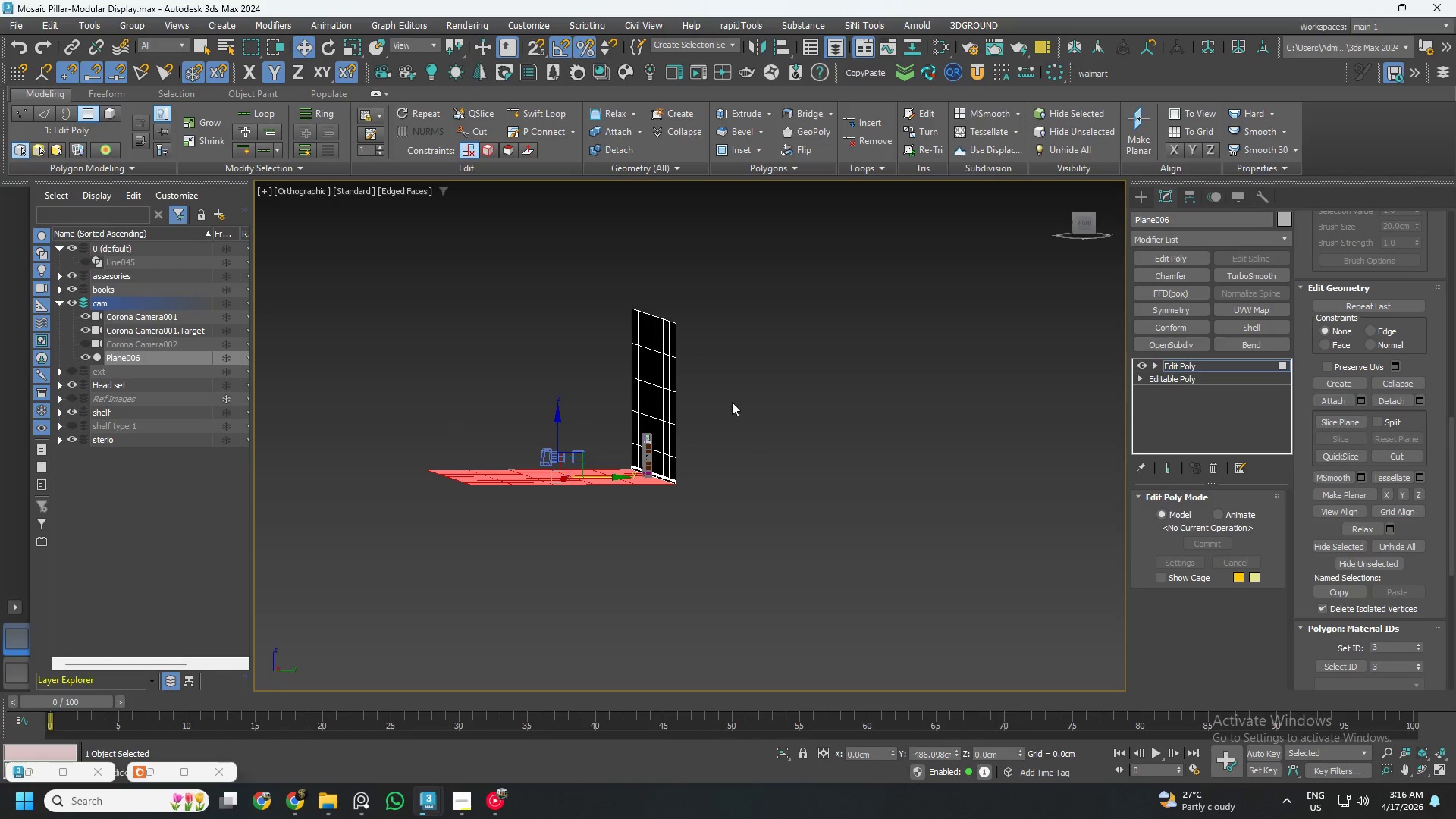 
left_click_drag(start_coordinate=[750, 278], to_coordinate=[394, 658])
 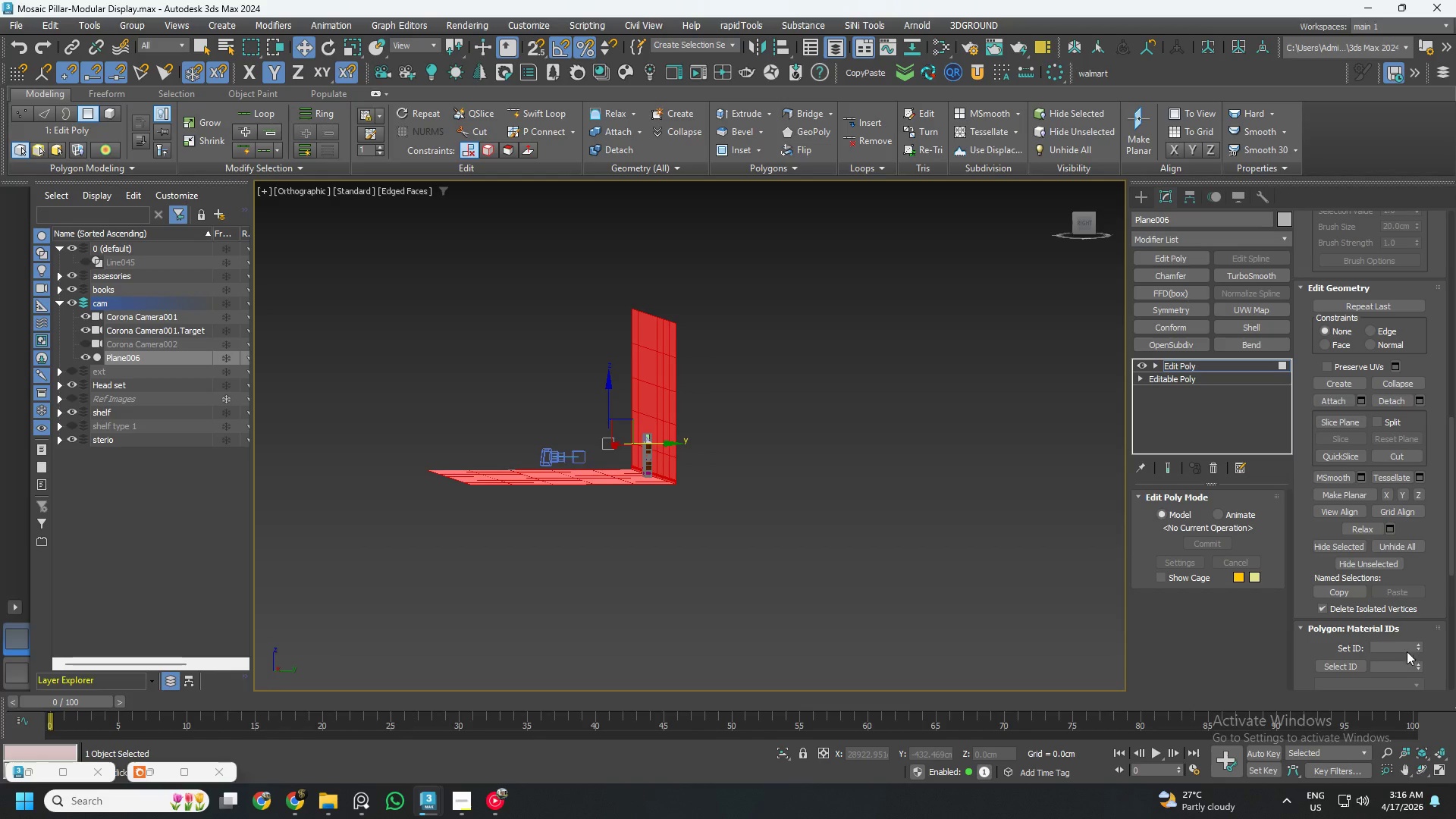 
left_click([1398, 647])
 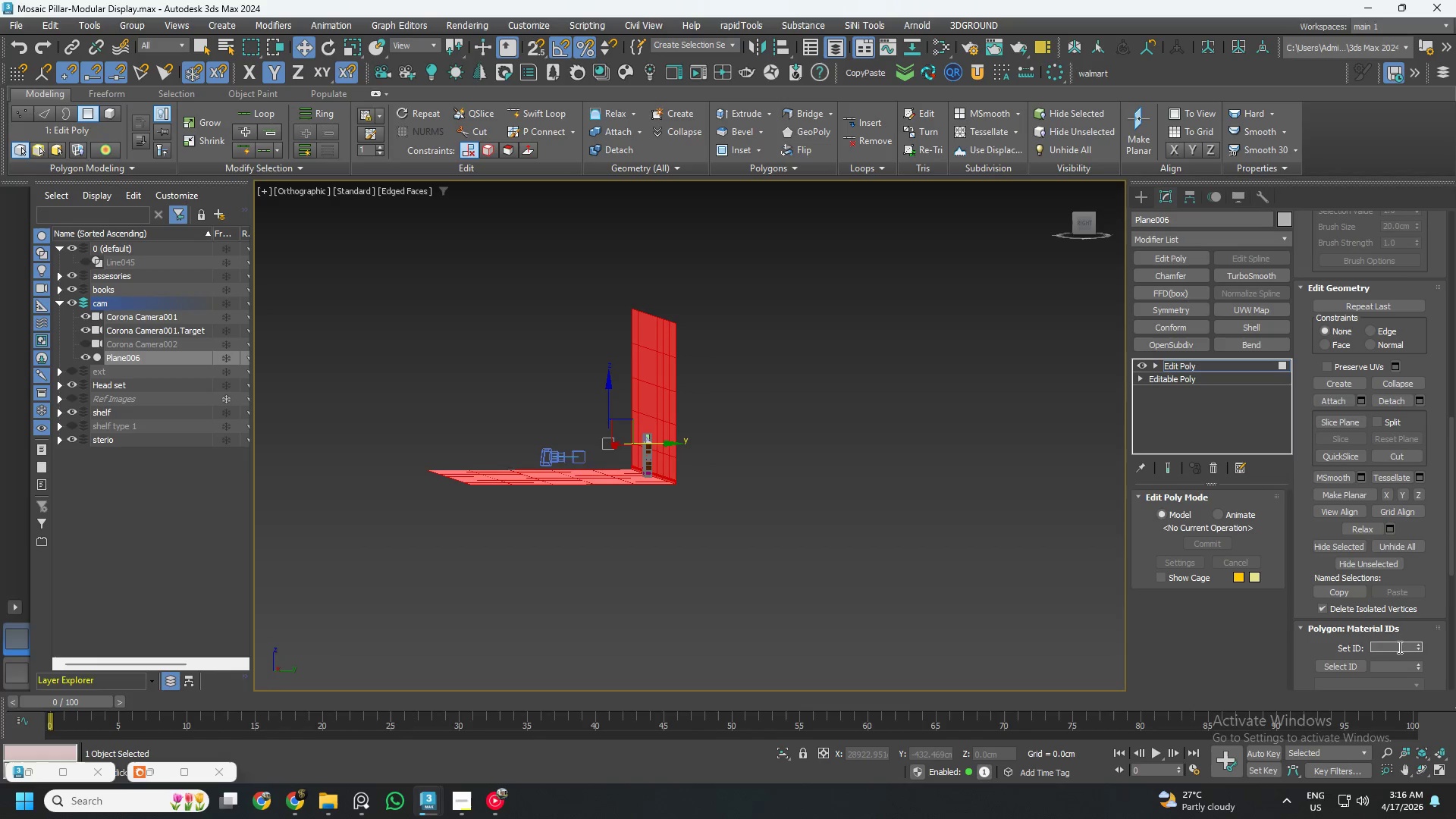 
key(Numpad1)
 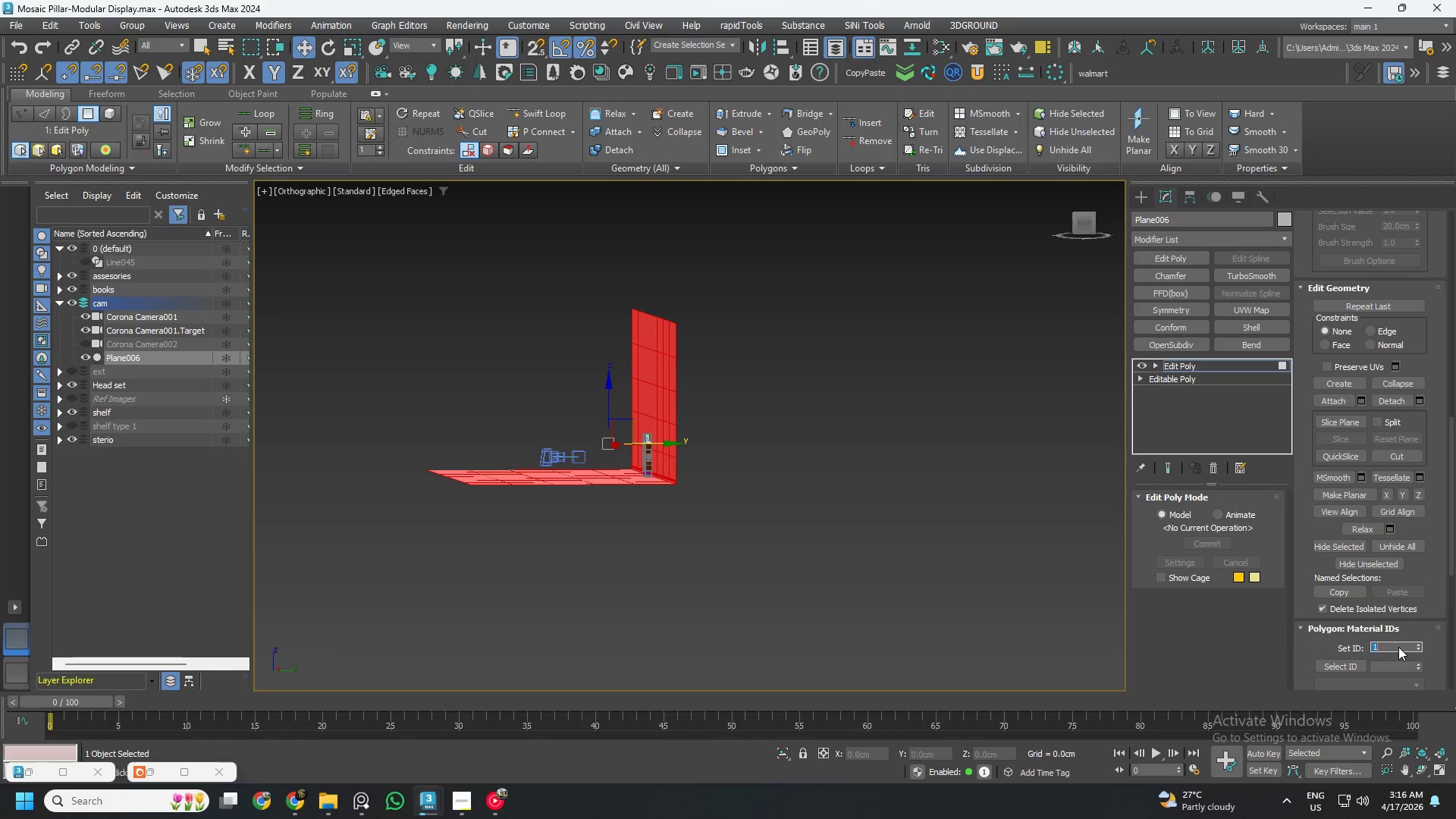 
key(NumpadEnter)
 